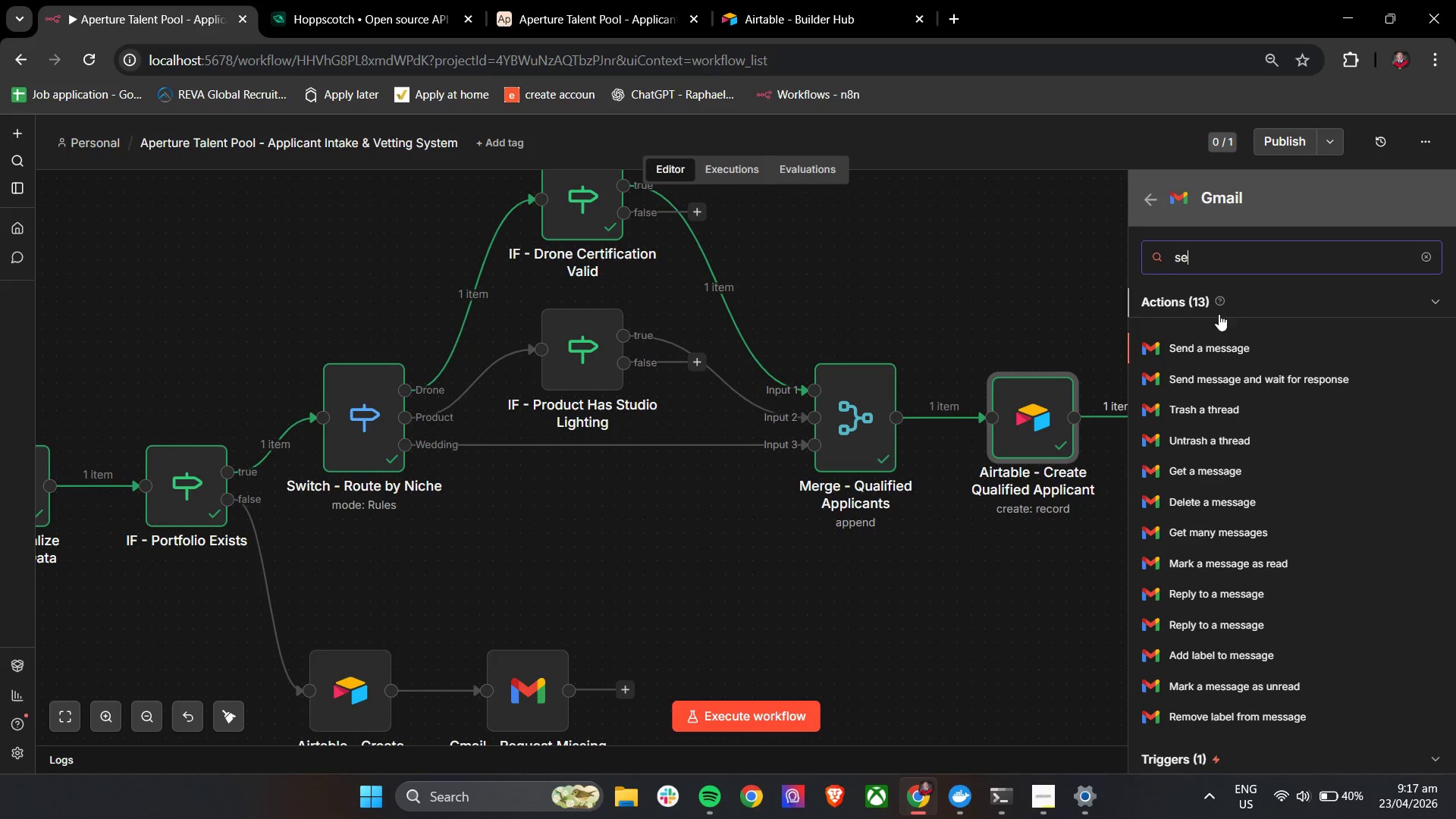 
left_click([1219, 349])
 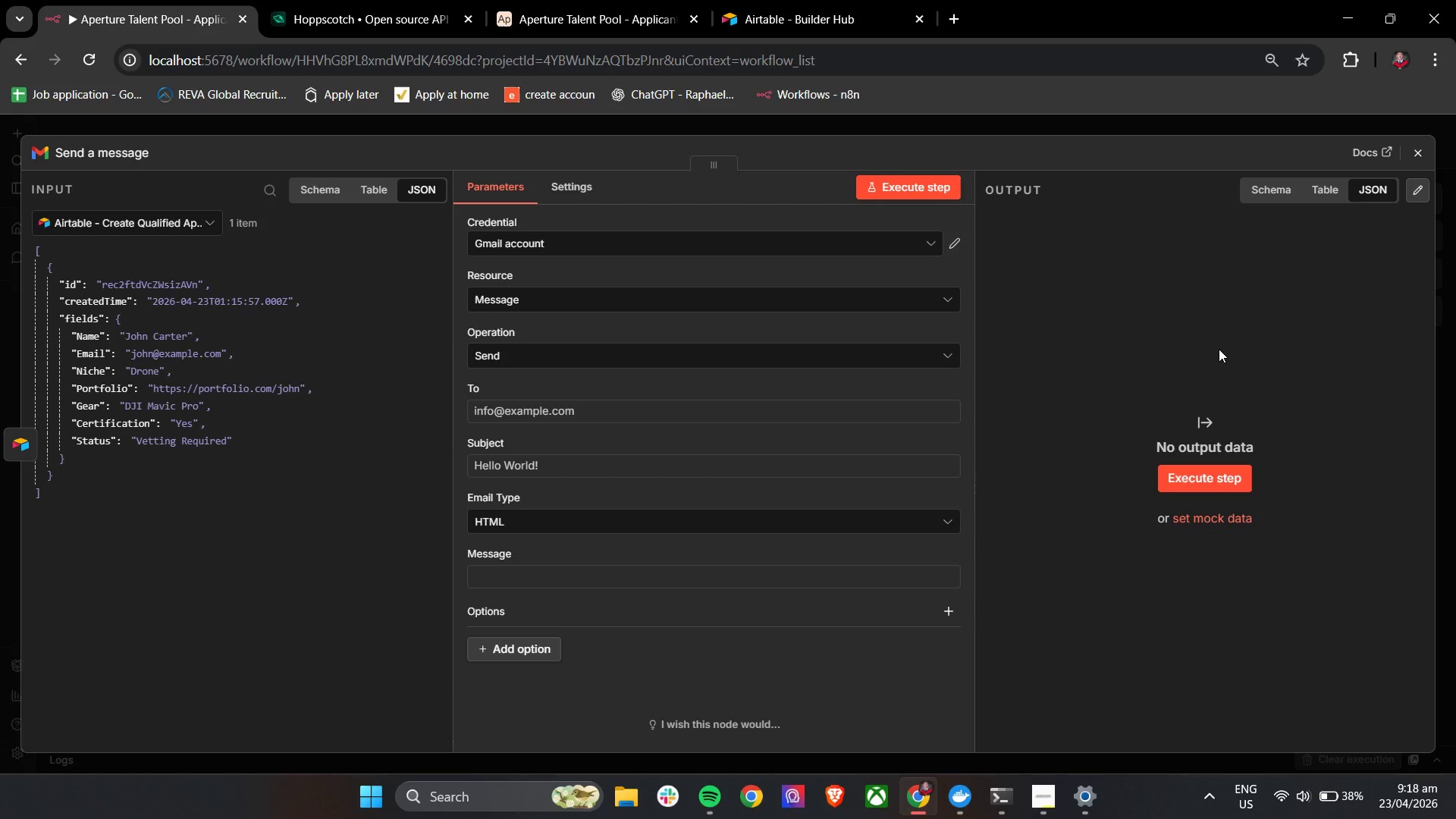 
wait(80.91)
 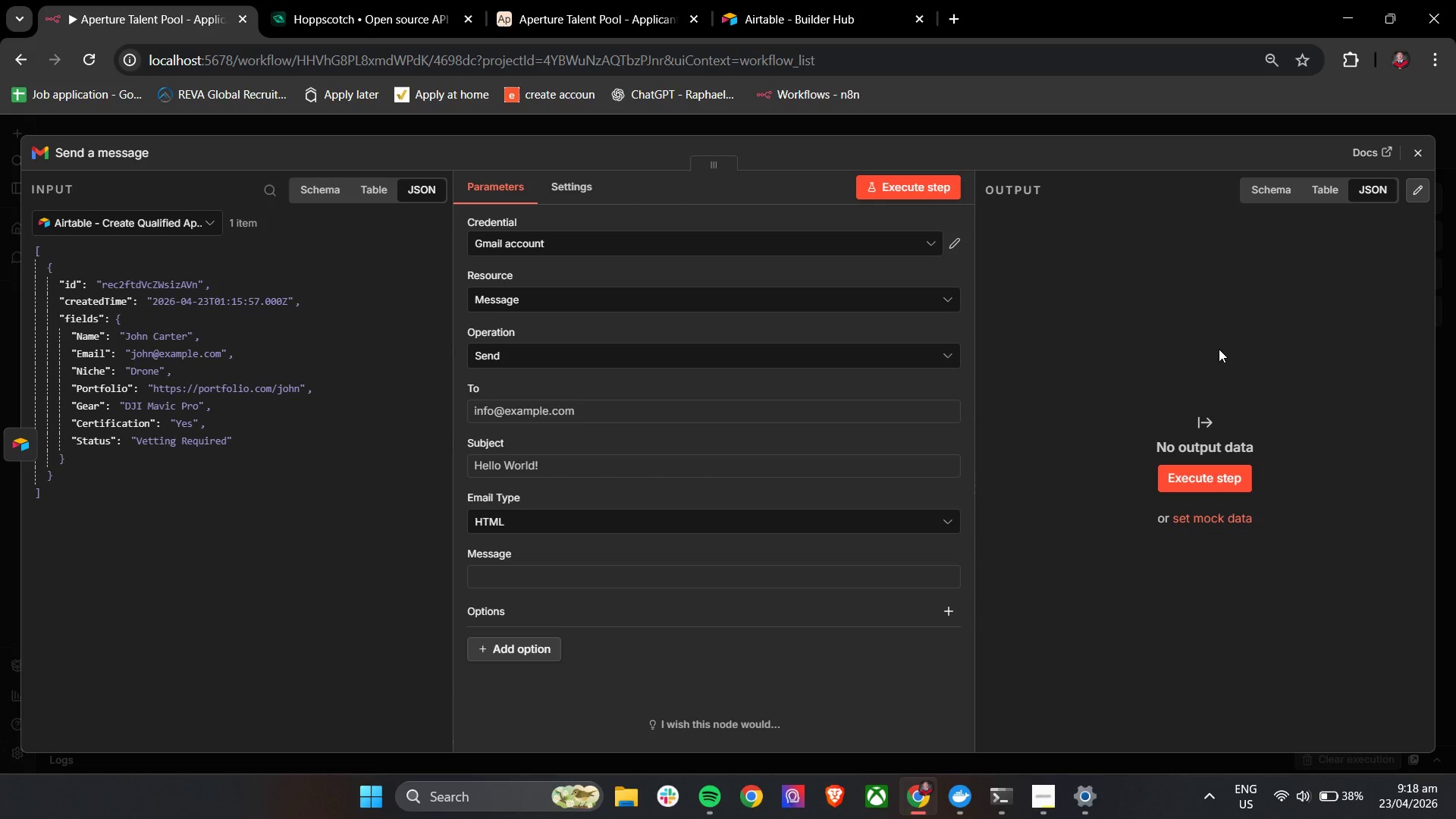 
left_click([598, 422])
 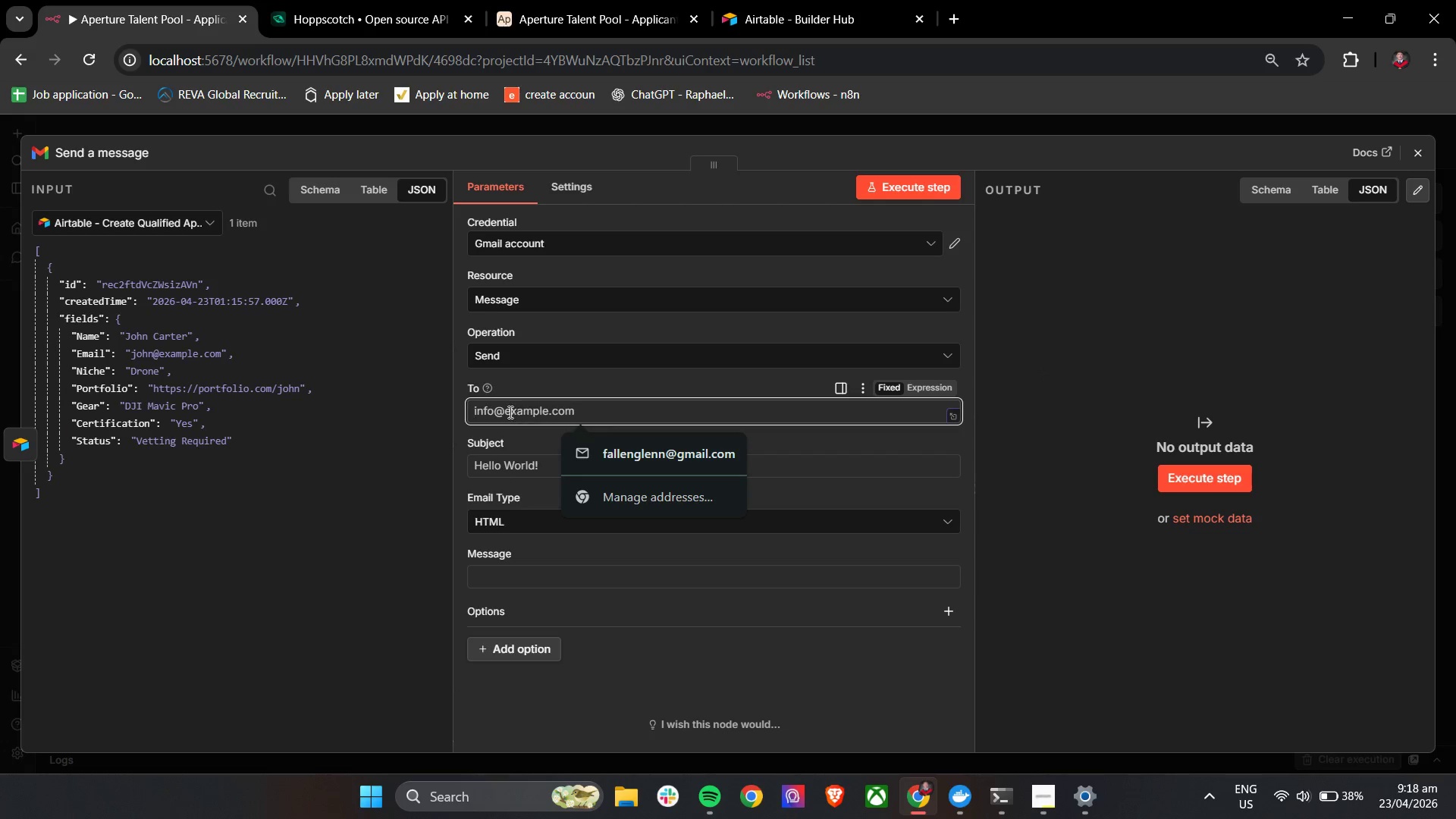 
left_click([510, 377])
 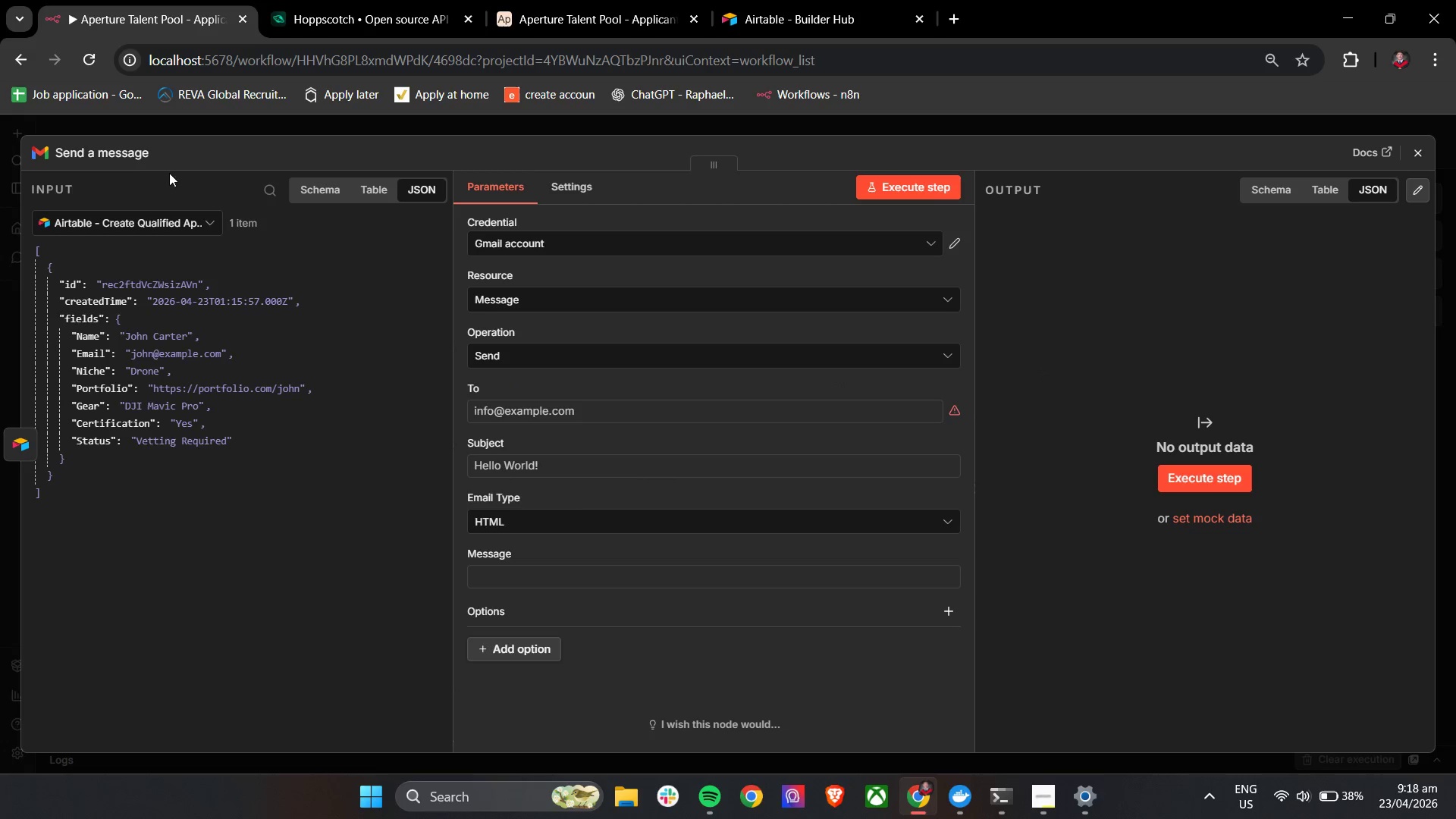 
left_click([138, 149])
 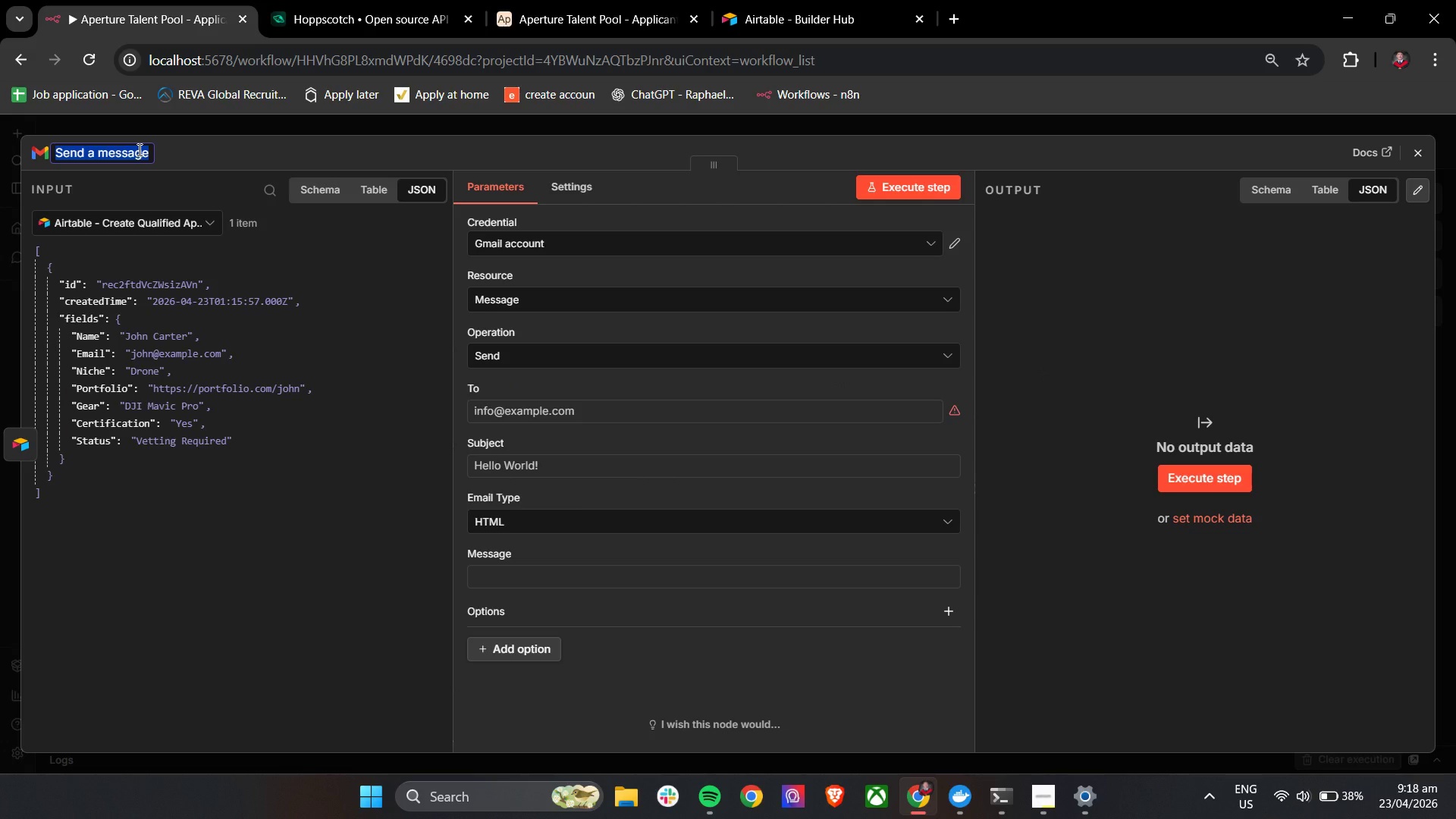 
wait(13.56)
 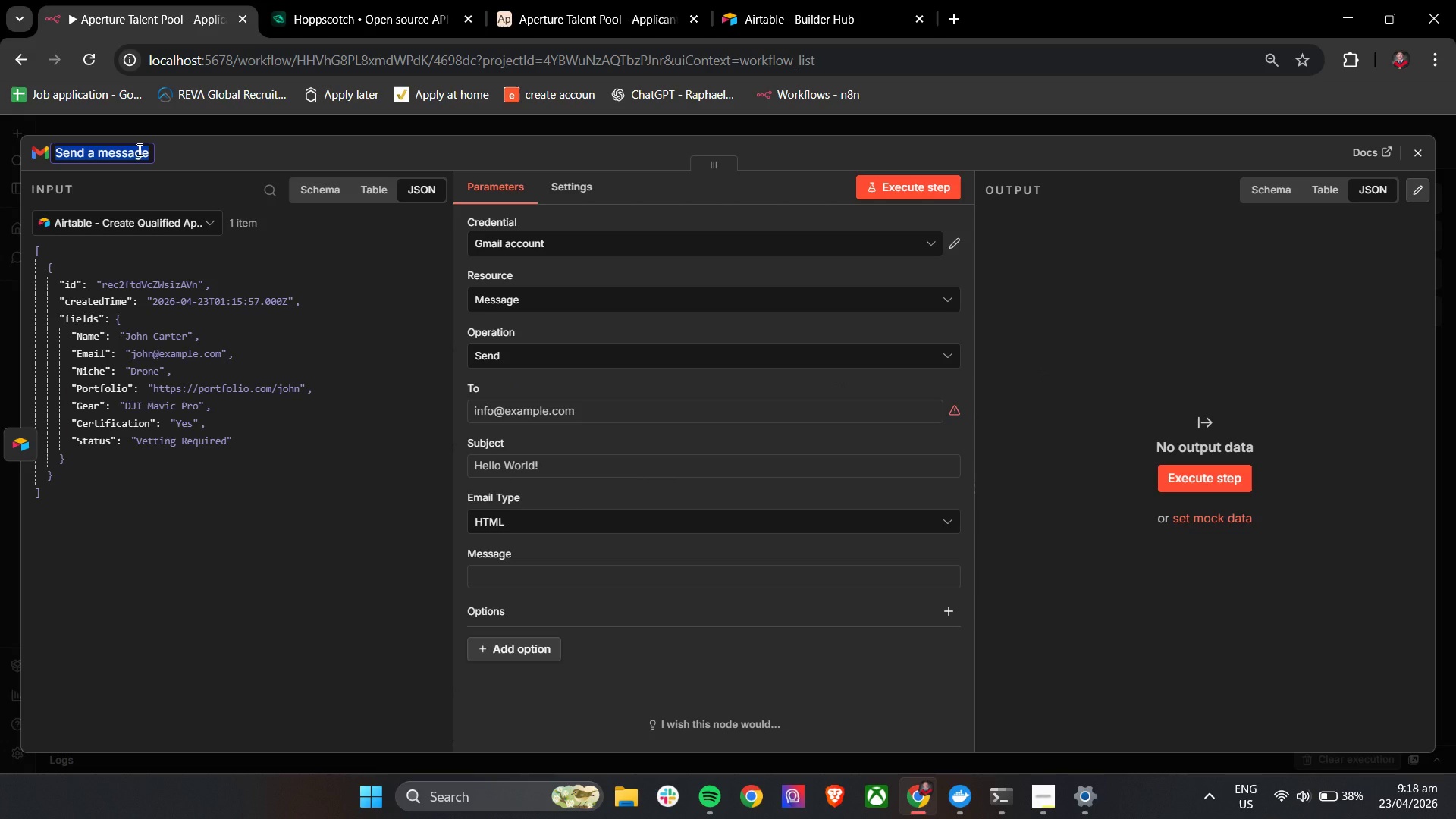 
type(Gmail - Send Next Steos)
key(Backspace)
key(Backspace)
type(ps)
 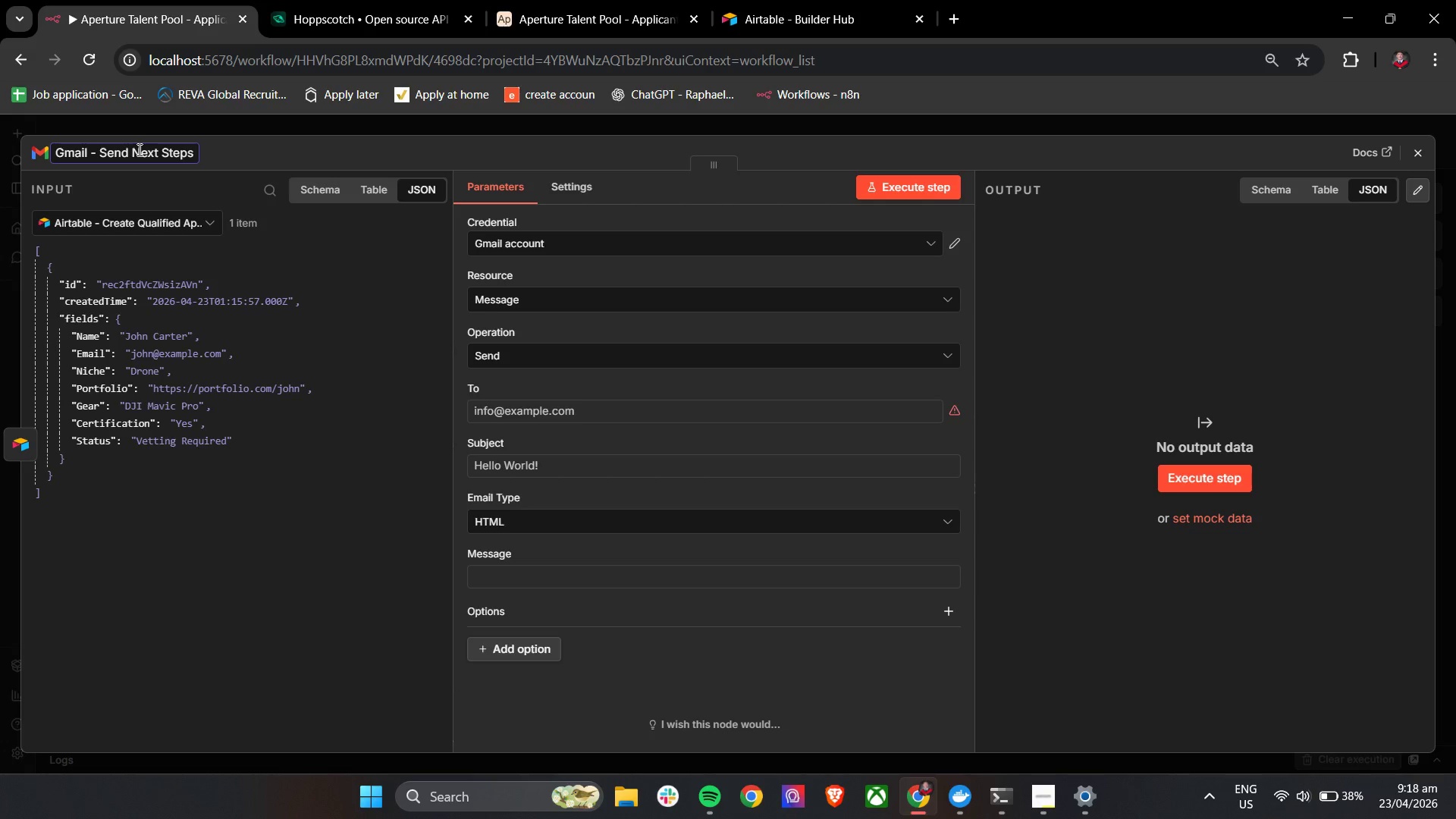 
left_click([535, 413])
 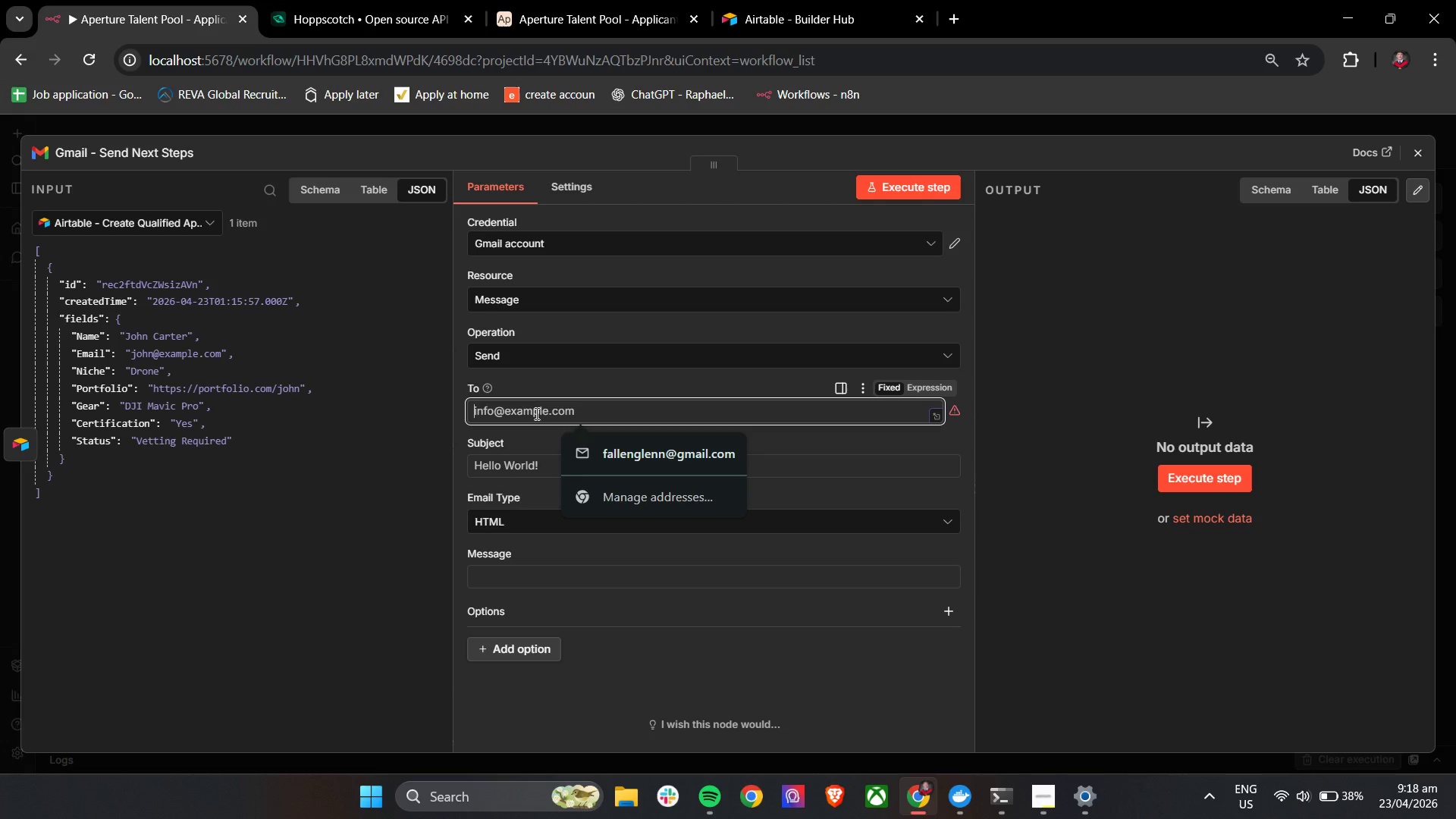 
key(Shift+BracketLeft)
 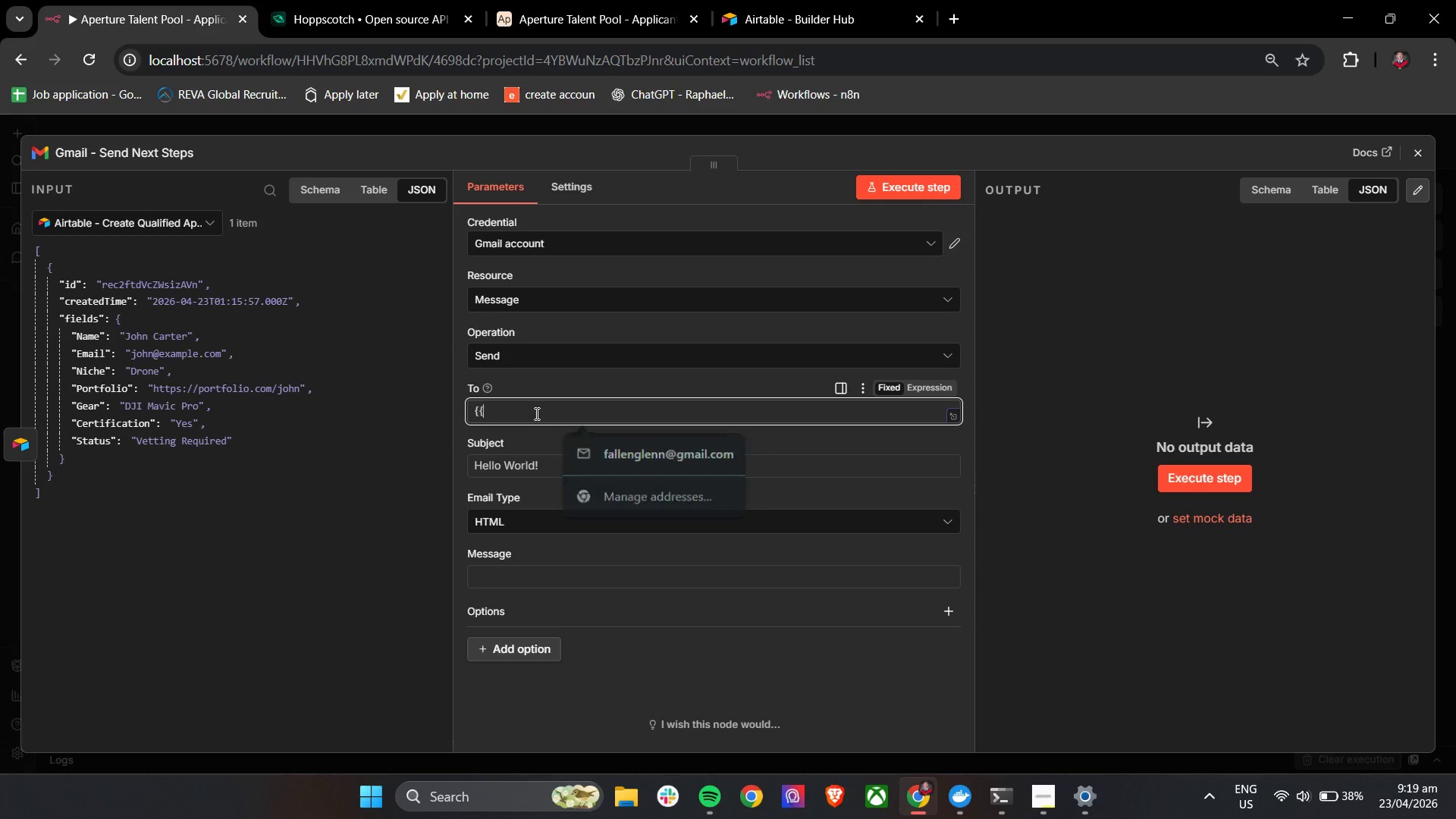 
key(Shift+BracketLeft)
 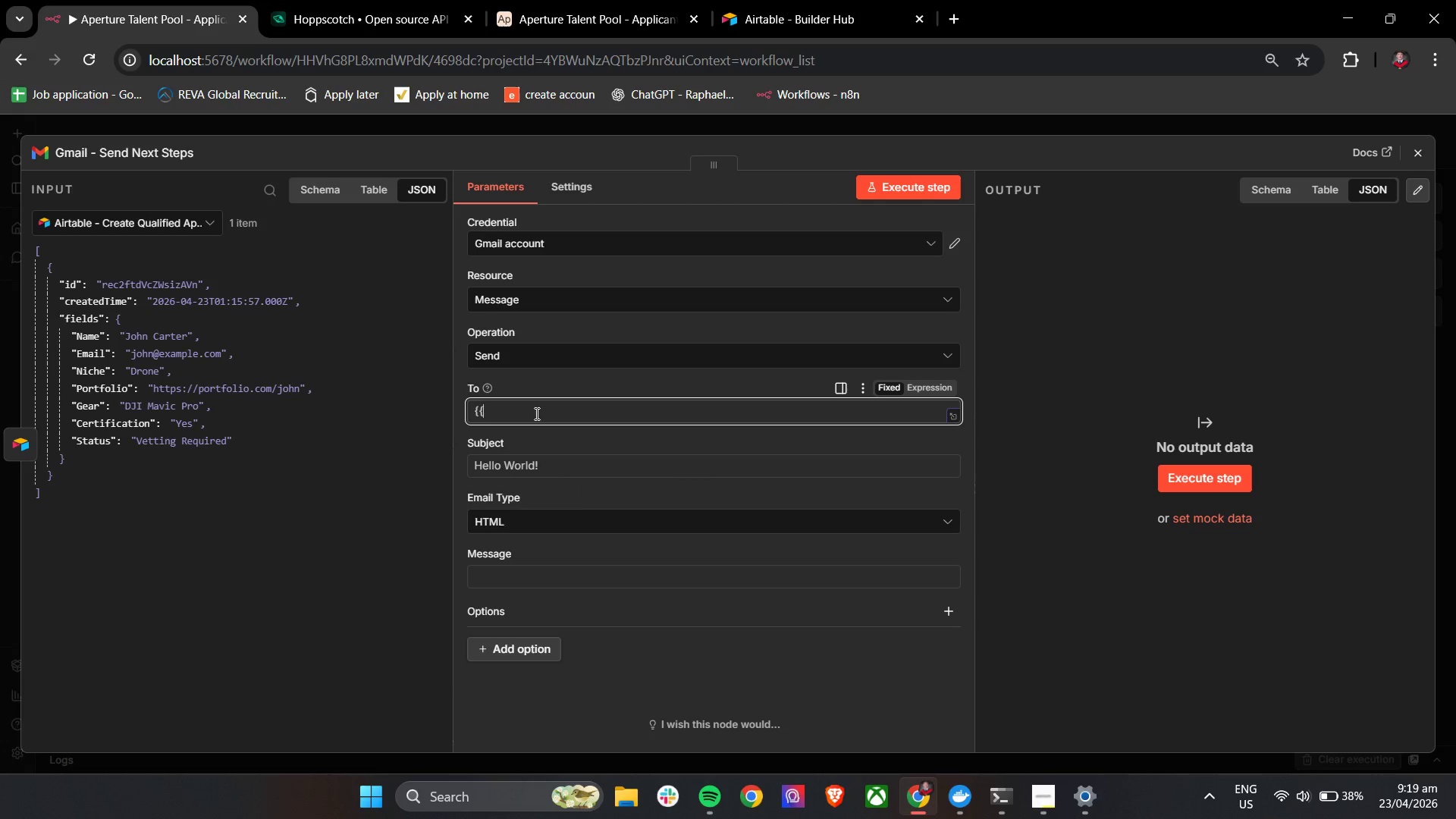 
key(Space)
 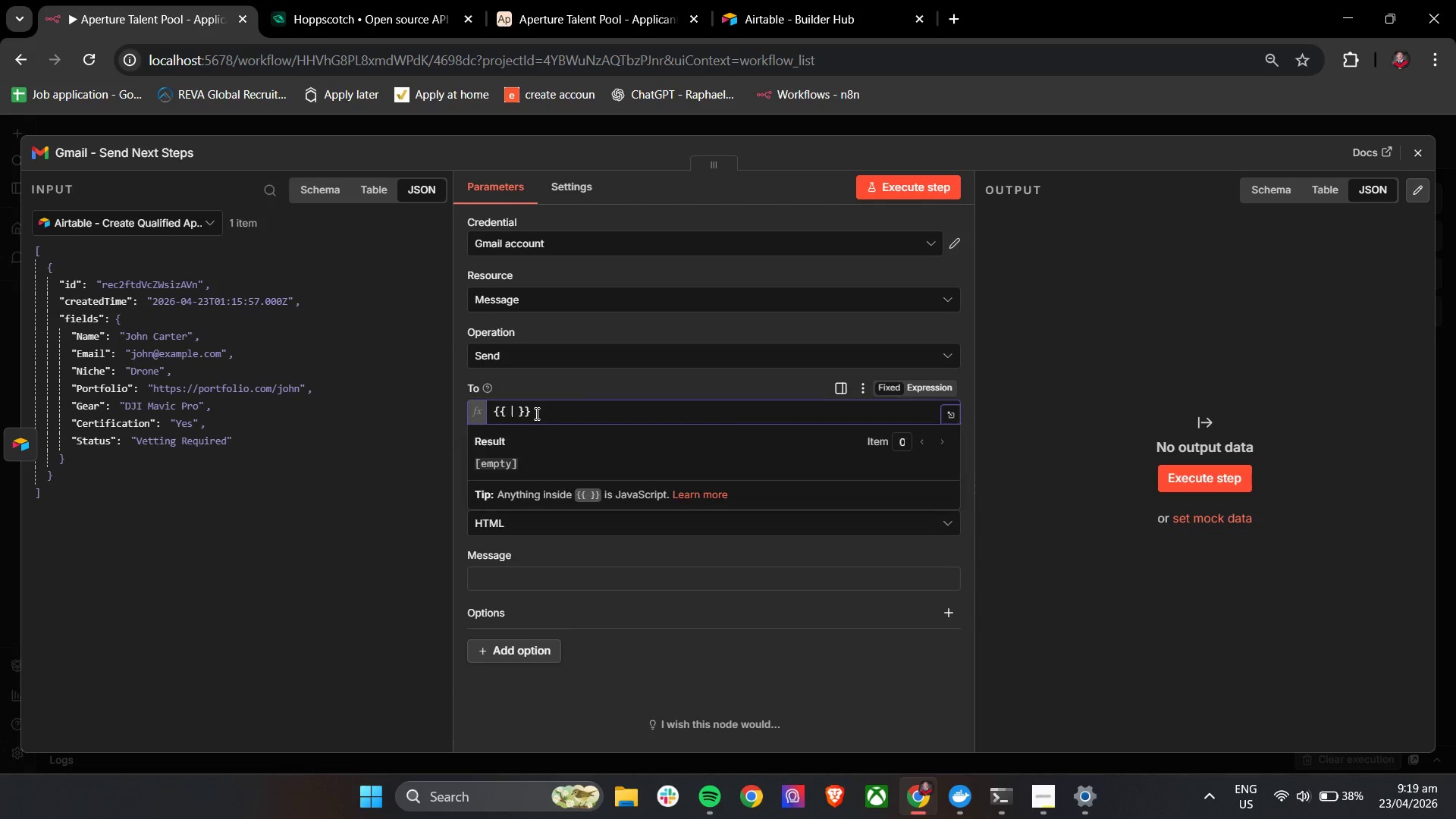 
key(Shift+ShiftLeft)
 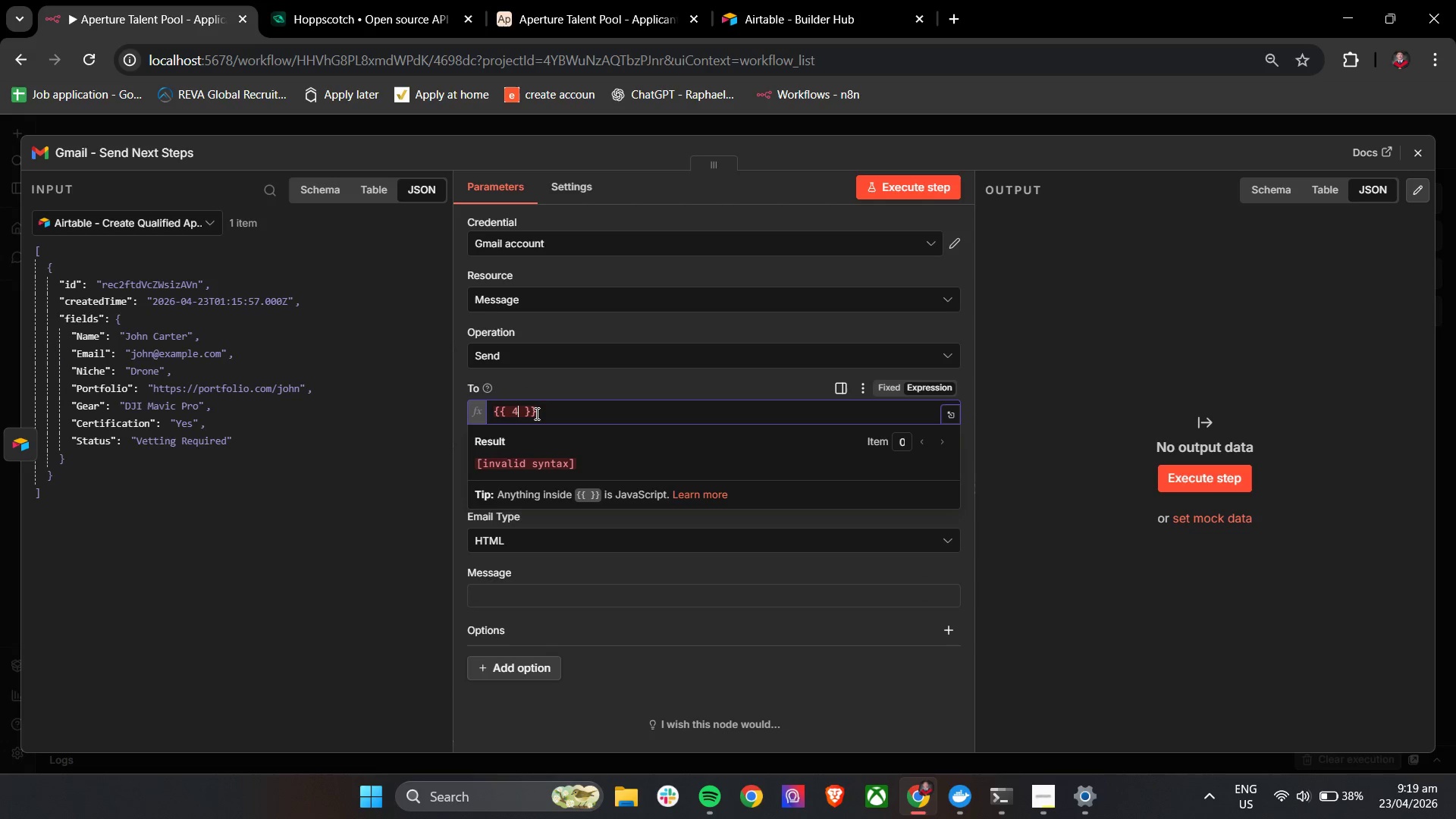 
key(4)
 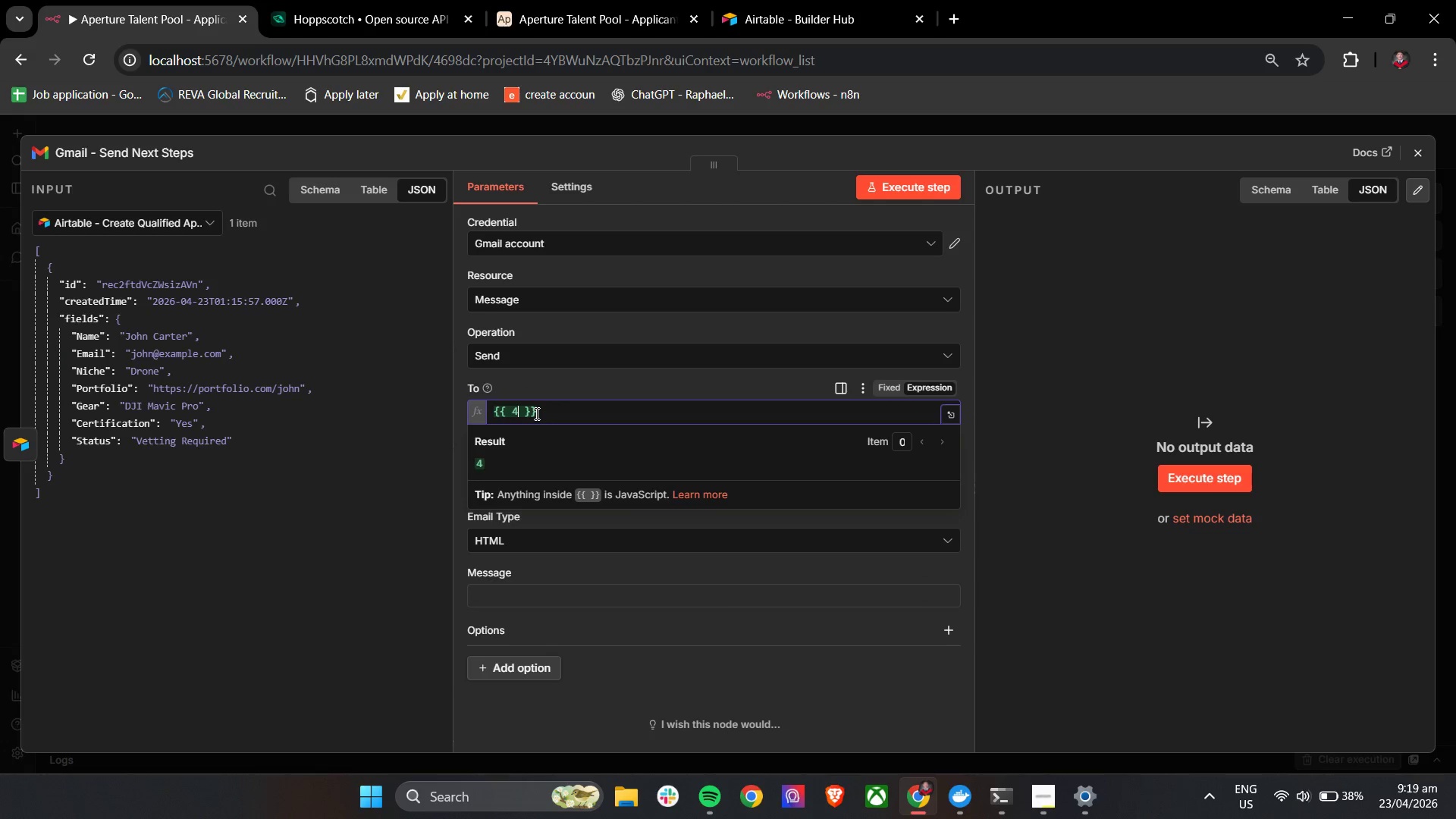 
key(Backspace)
 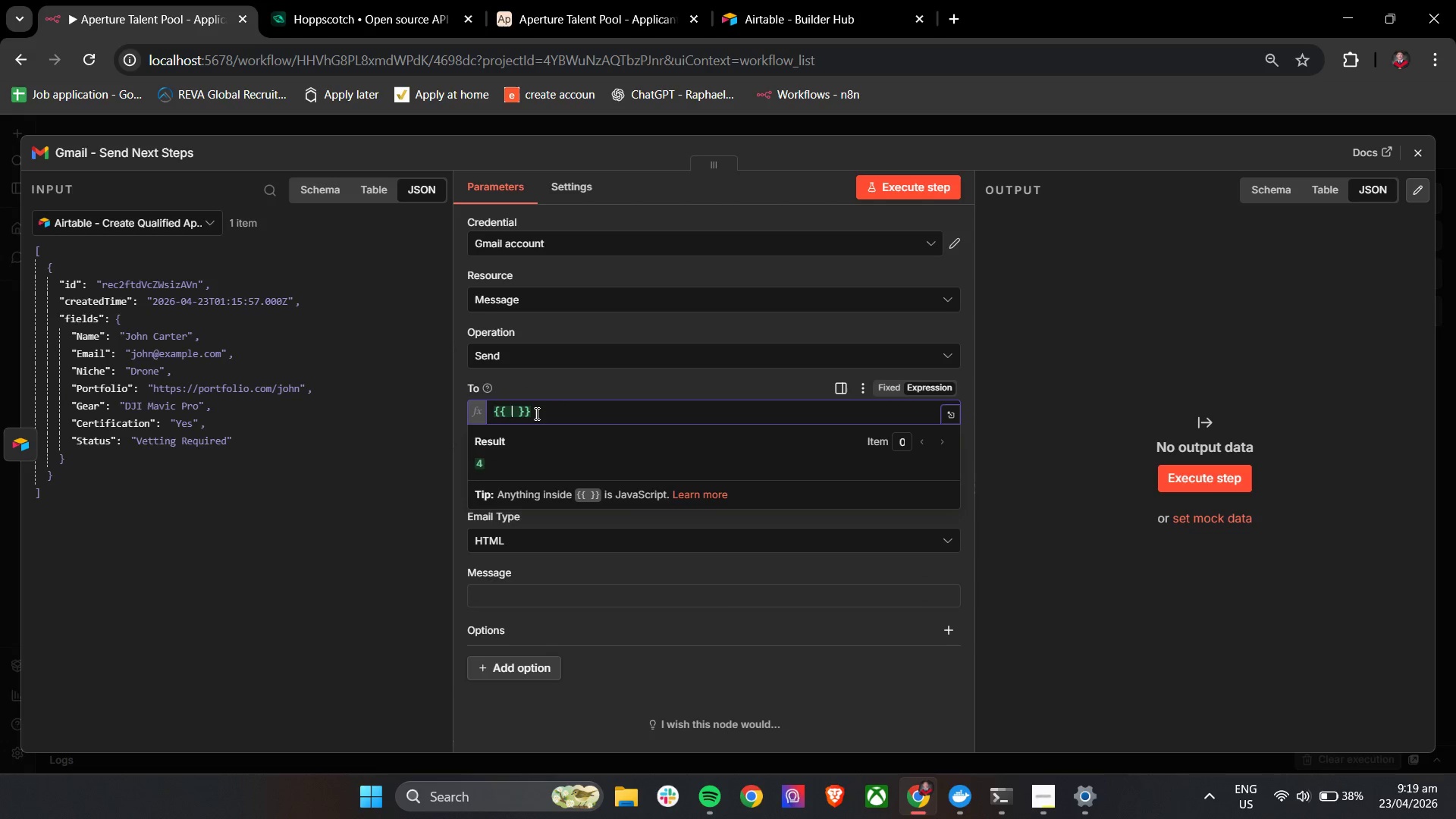 
key(Shift+4)
 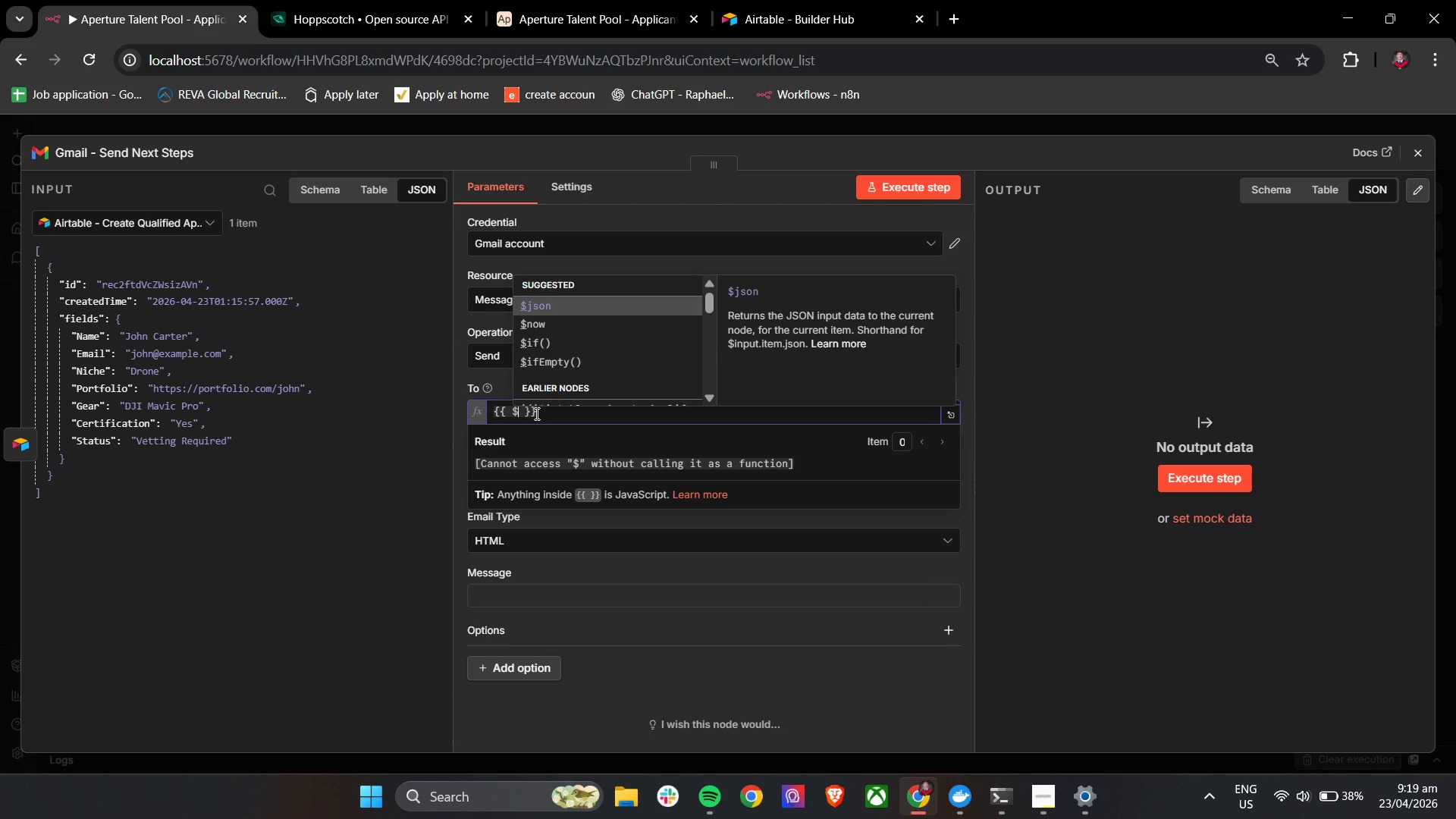 
key(Enter)
 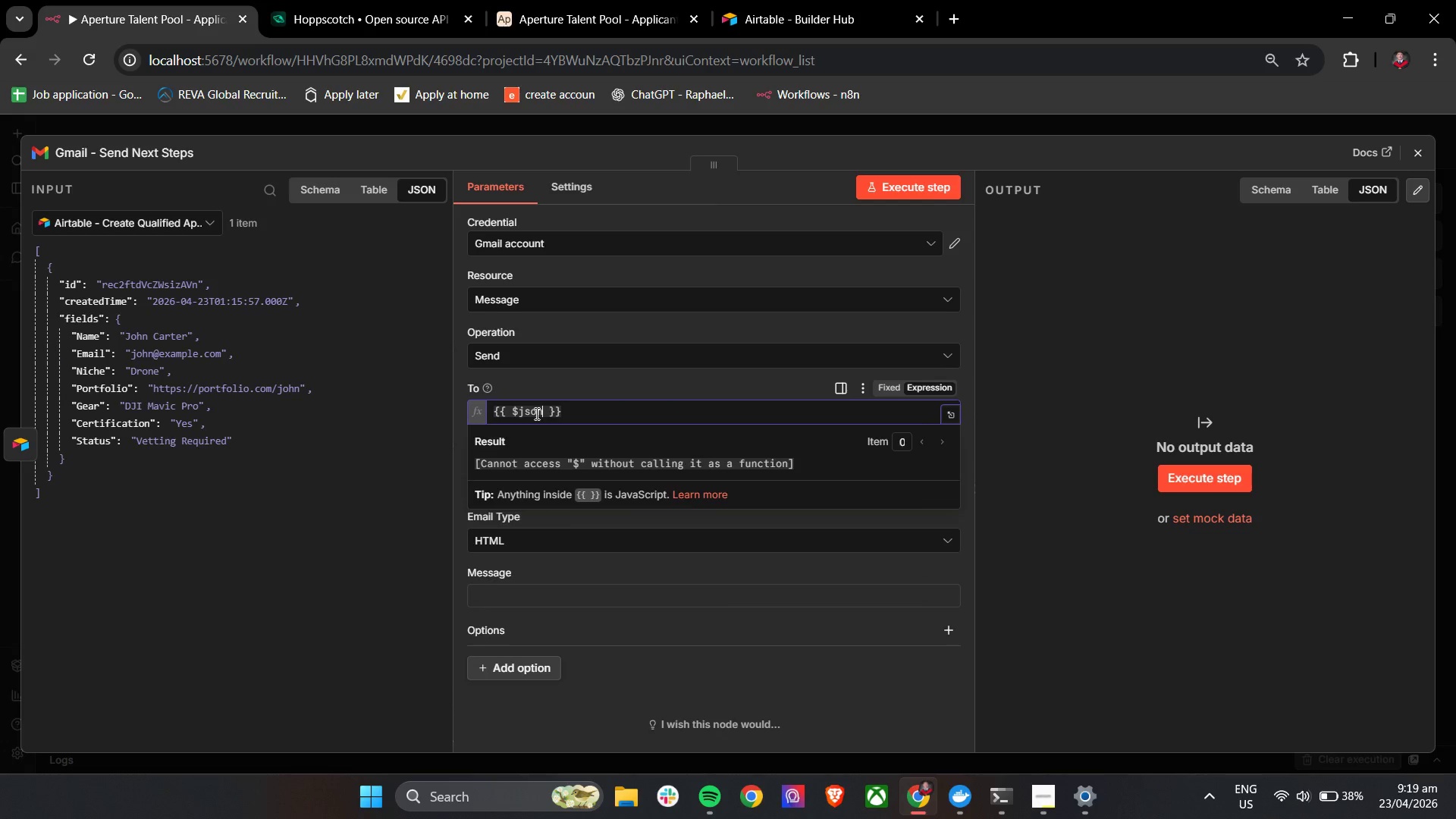 
key(Enter)
 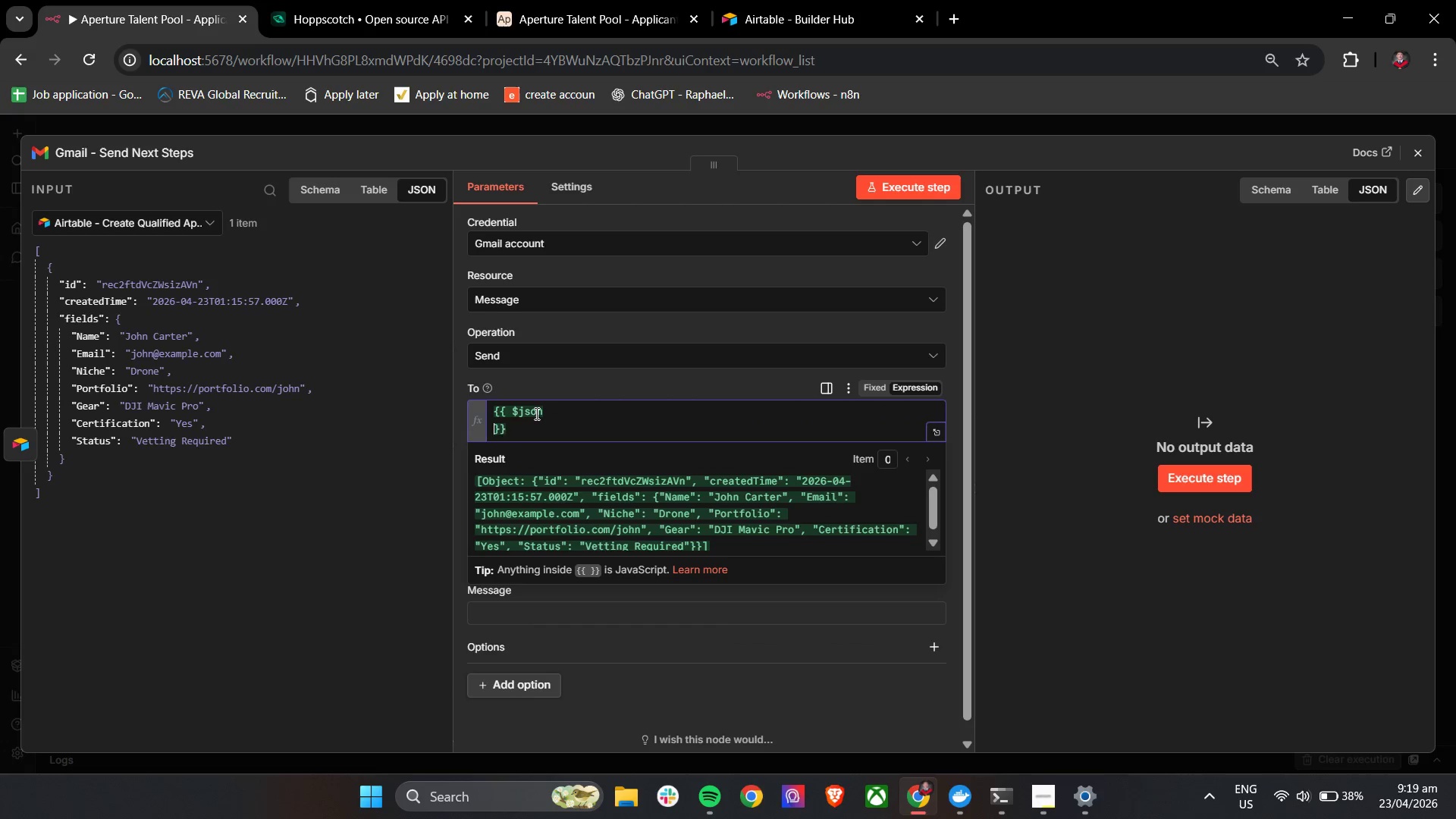 
key(BracketLeft)
 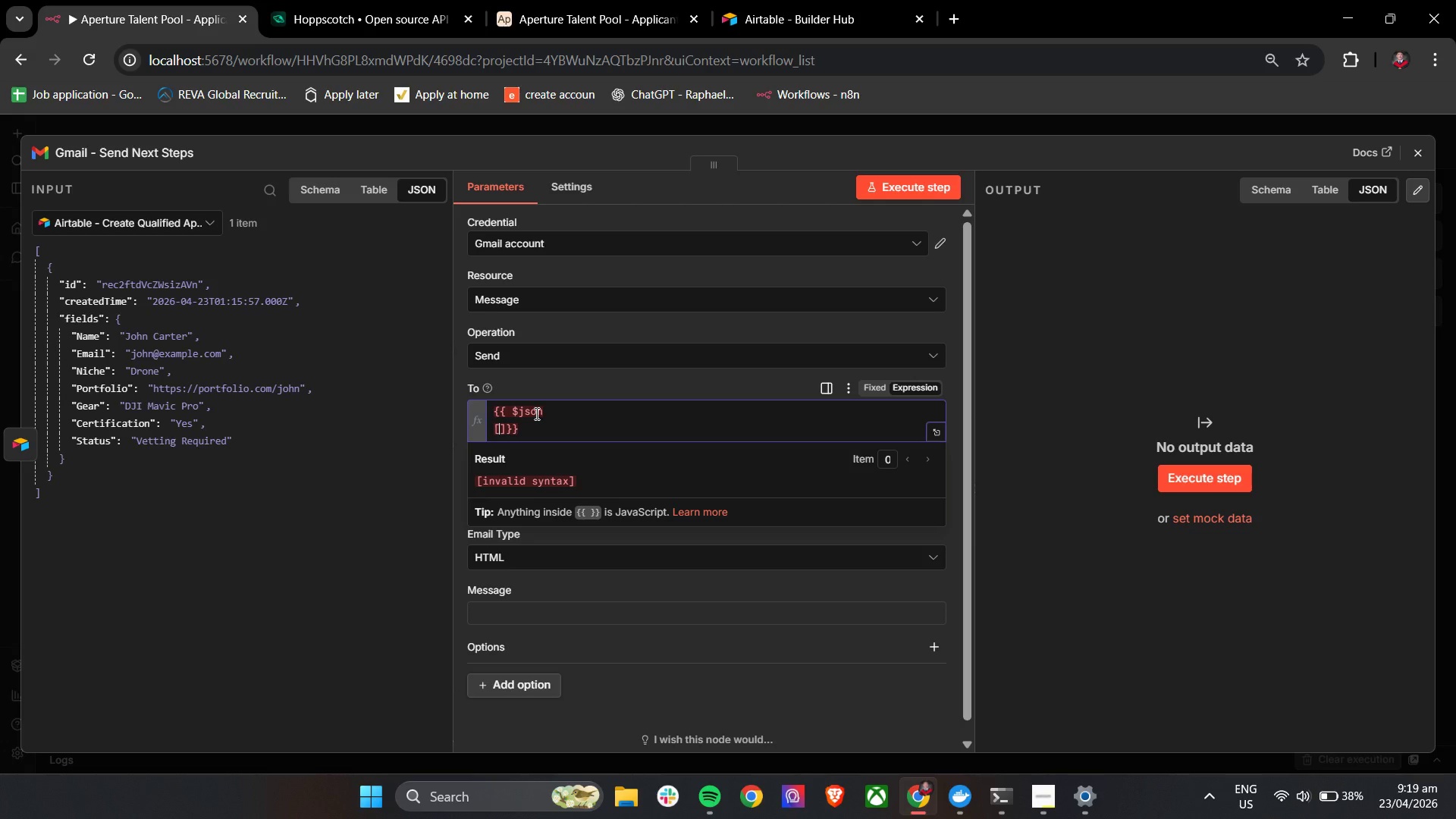 
key(Backspace)
 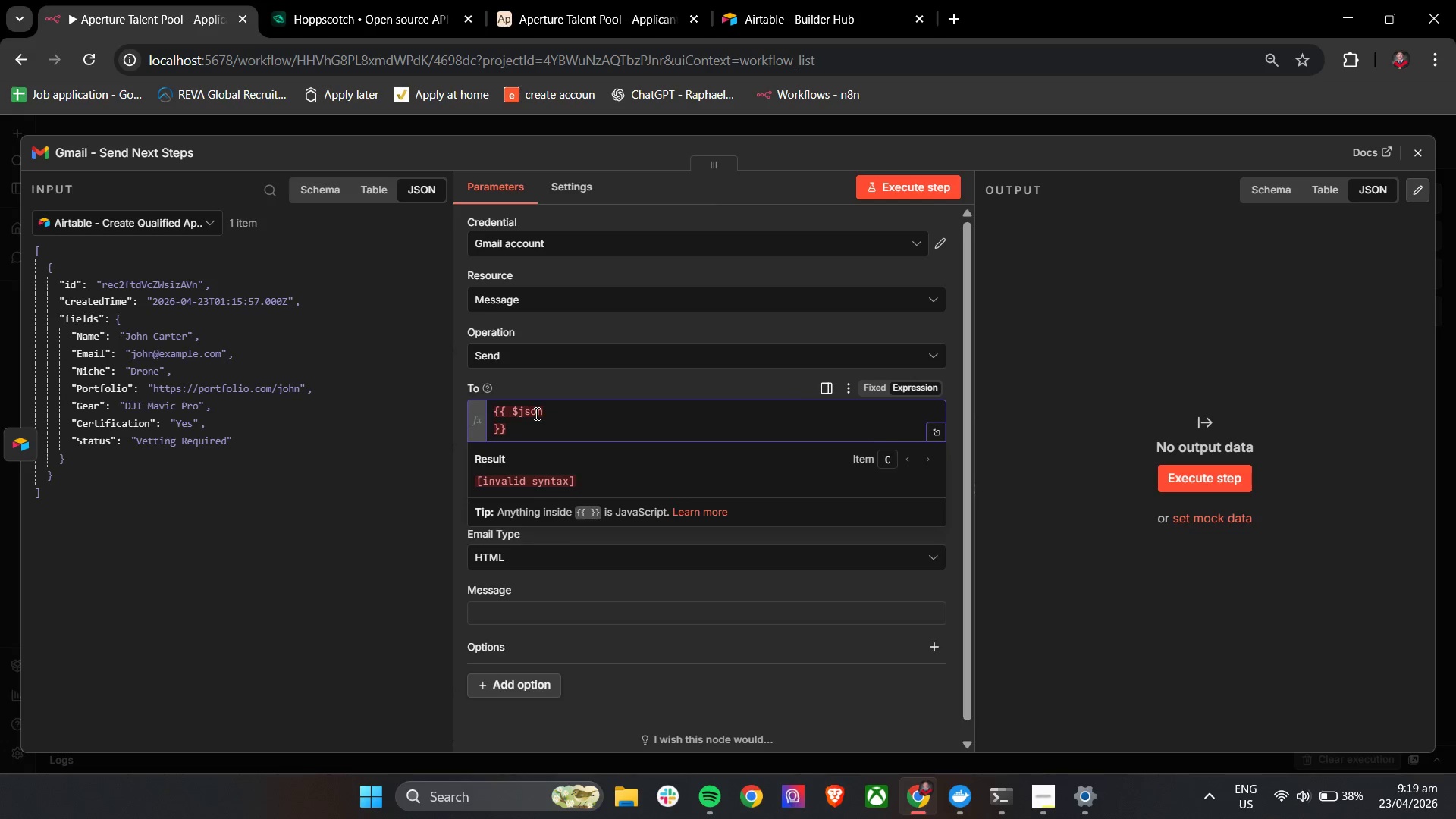 
key(Backspace)
 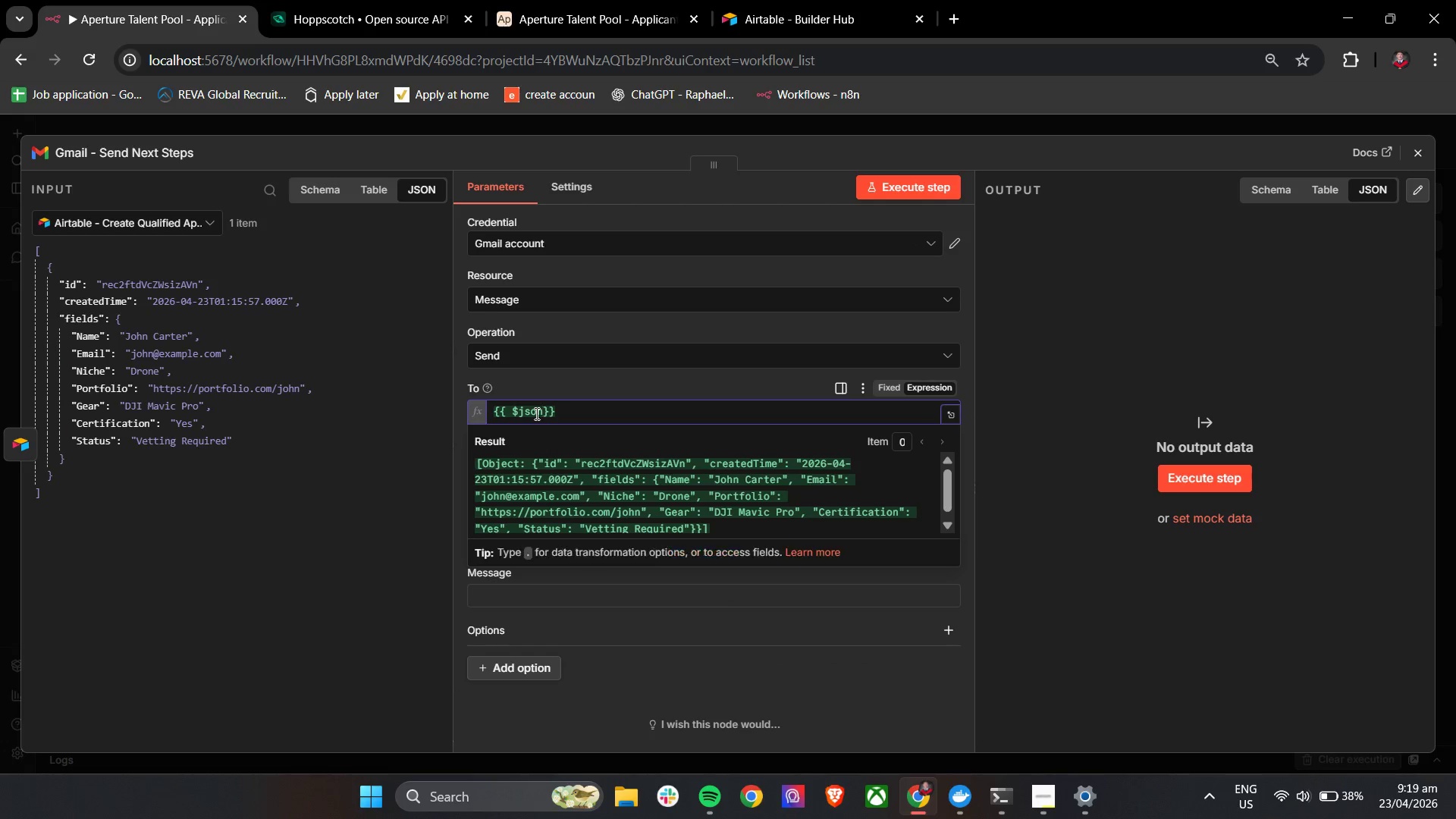 
key(BracketLeft)
 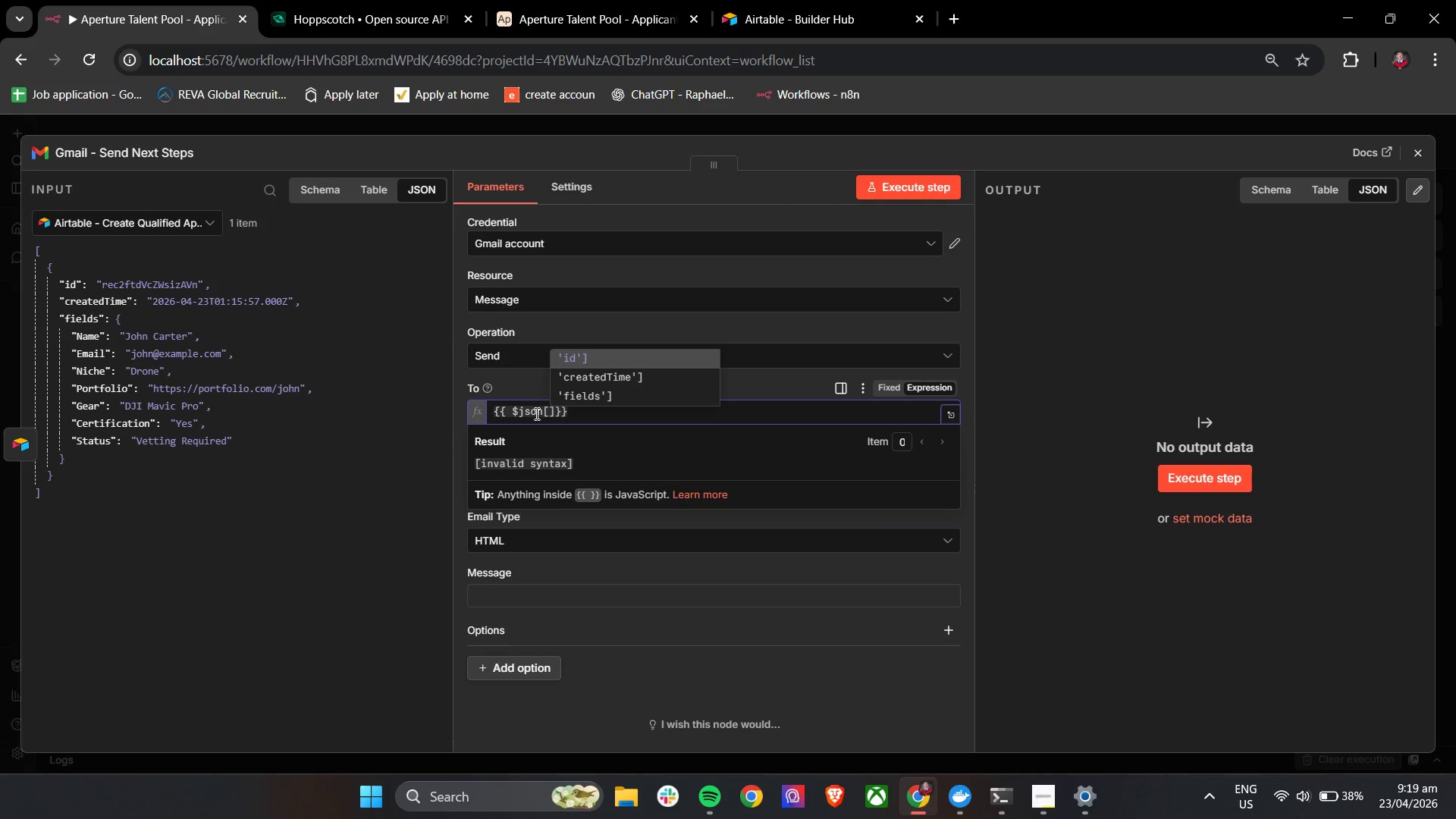 
key(ArrowDown)
 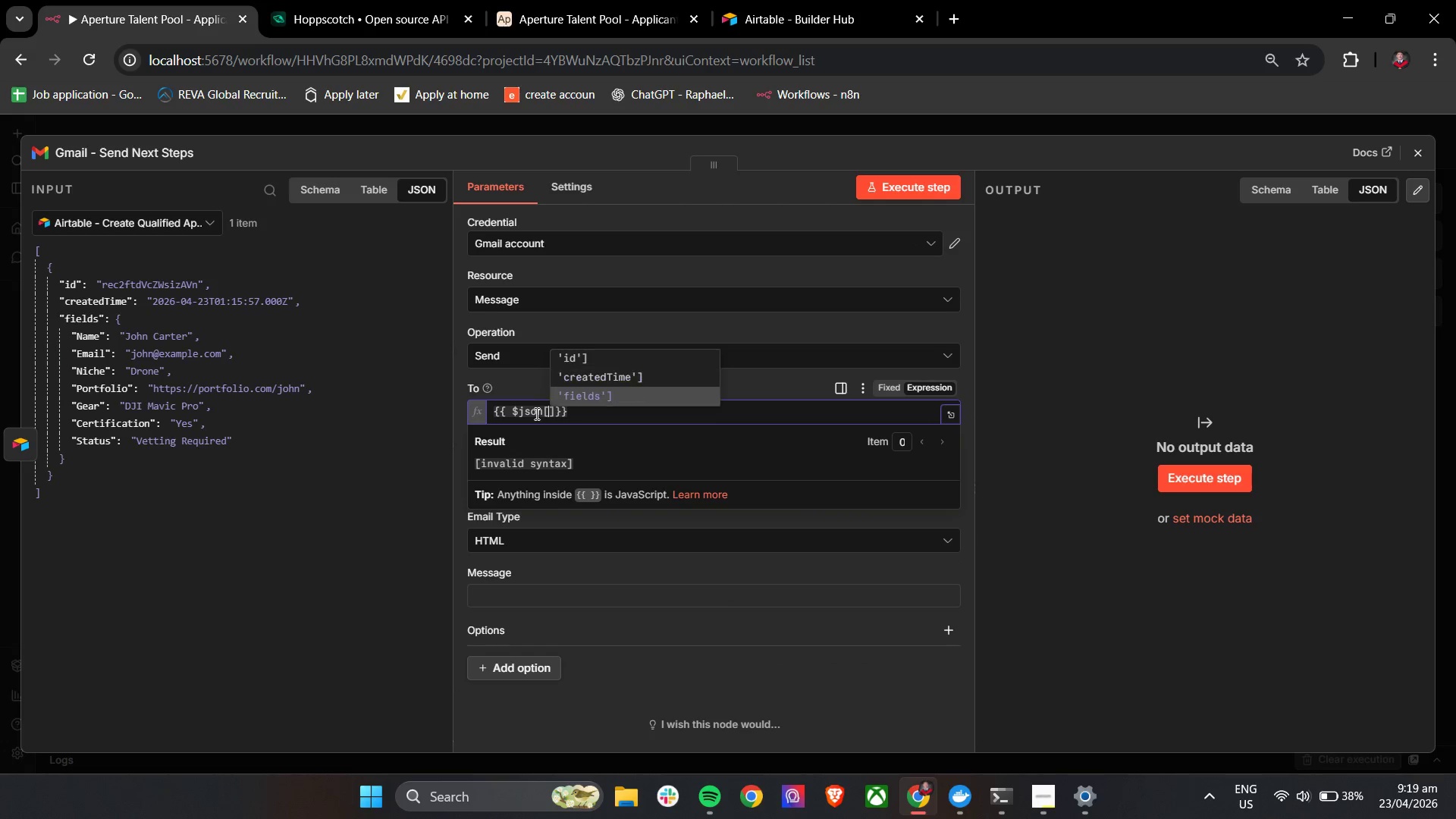 
key(ArrowDown)
 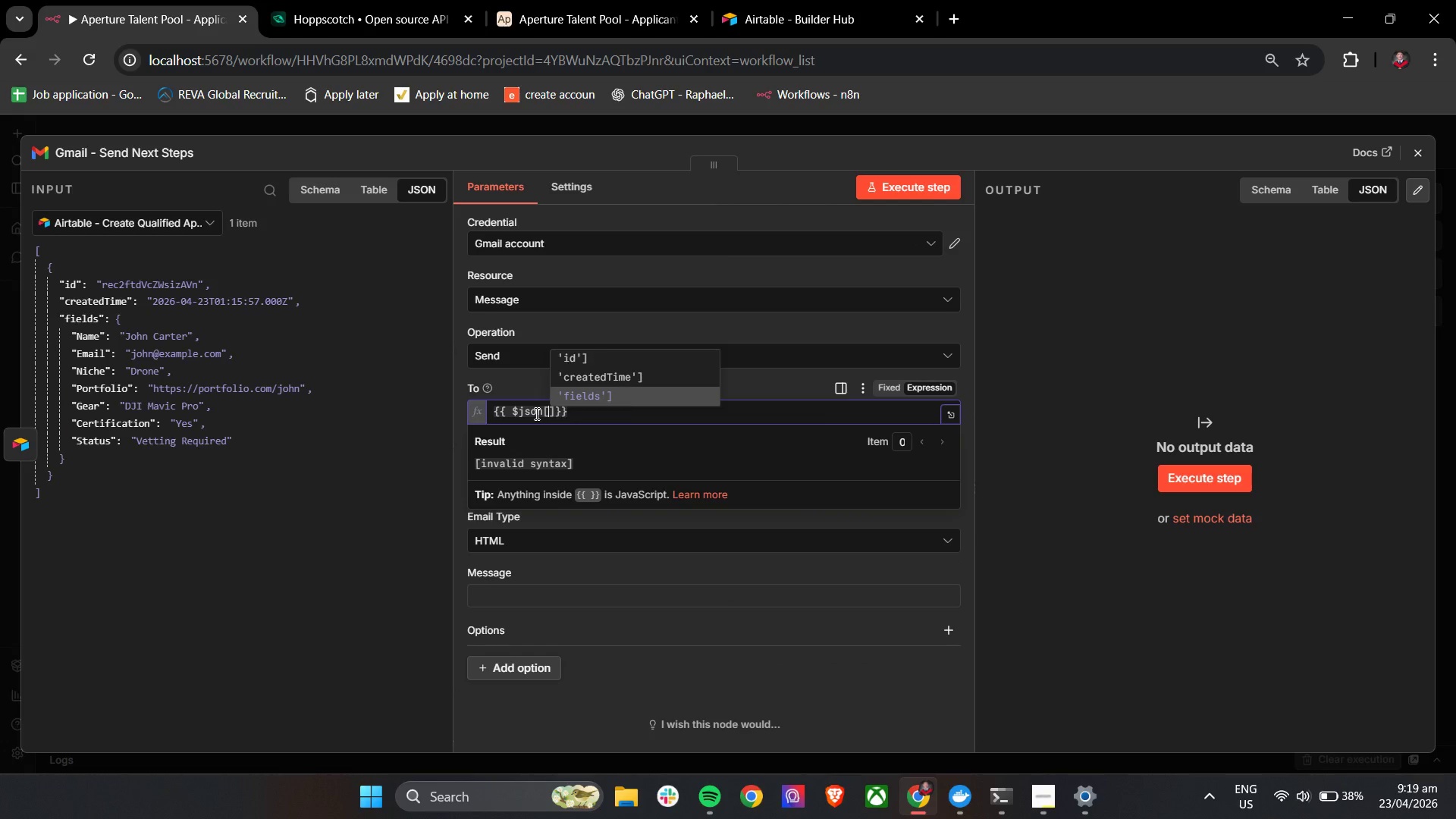 
key(Enter)
 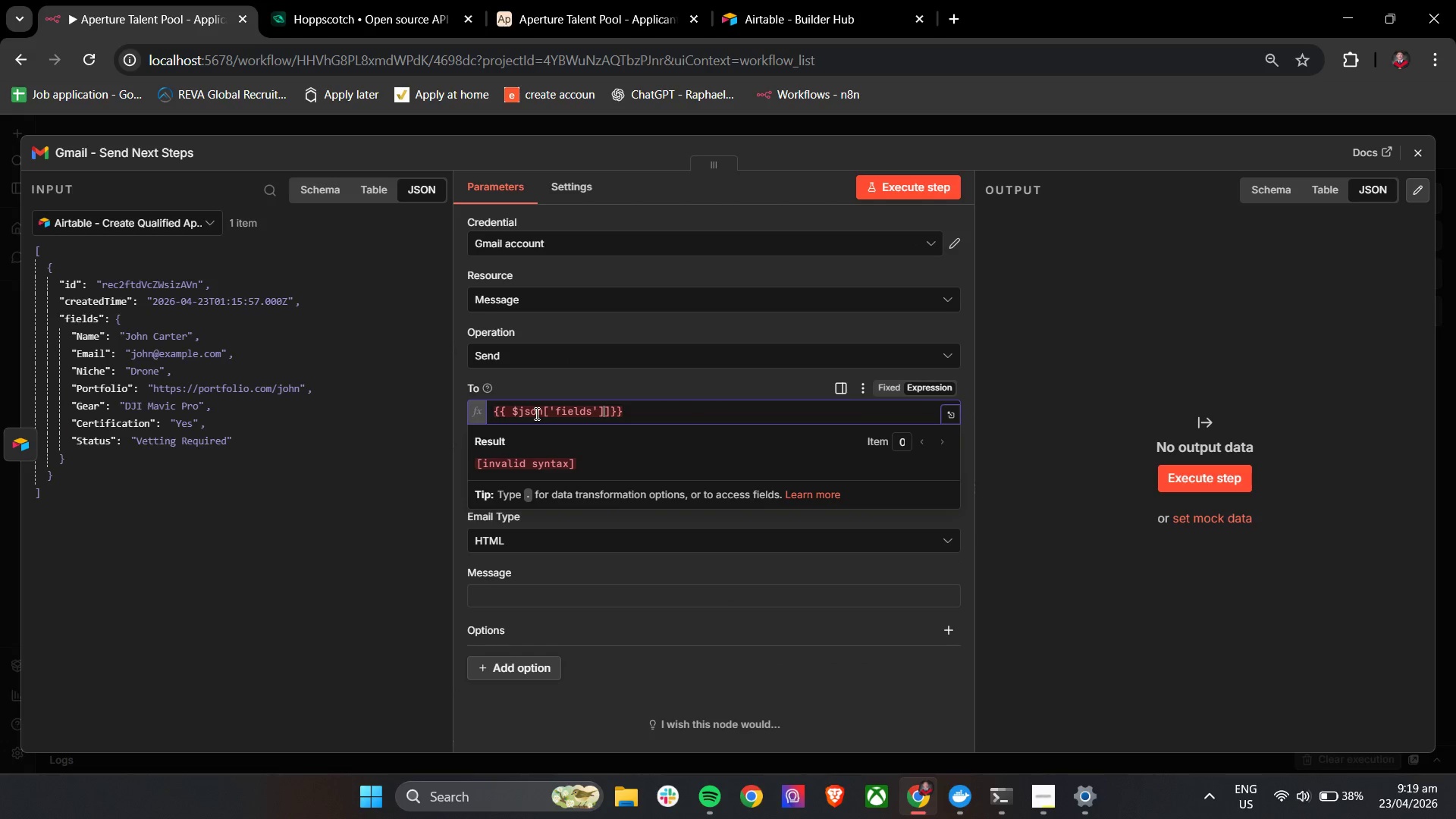 
key(BracketLeft)
 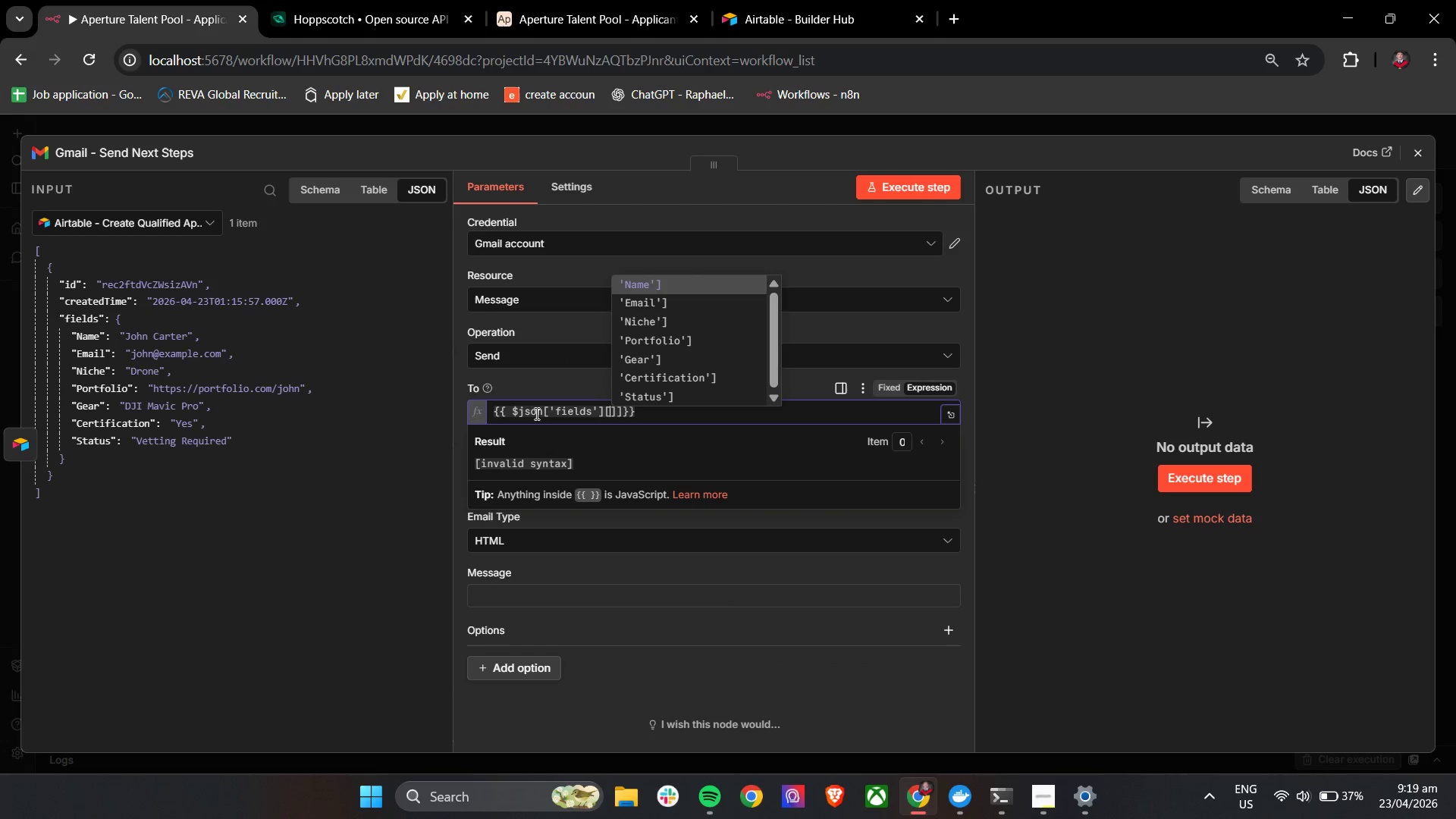 
key(ArrowDown)
 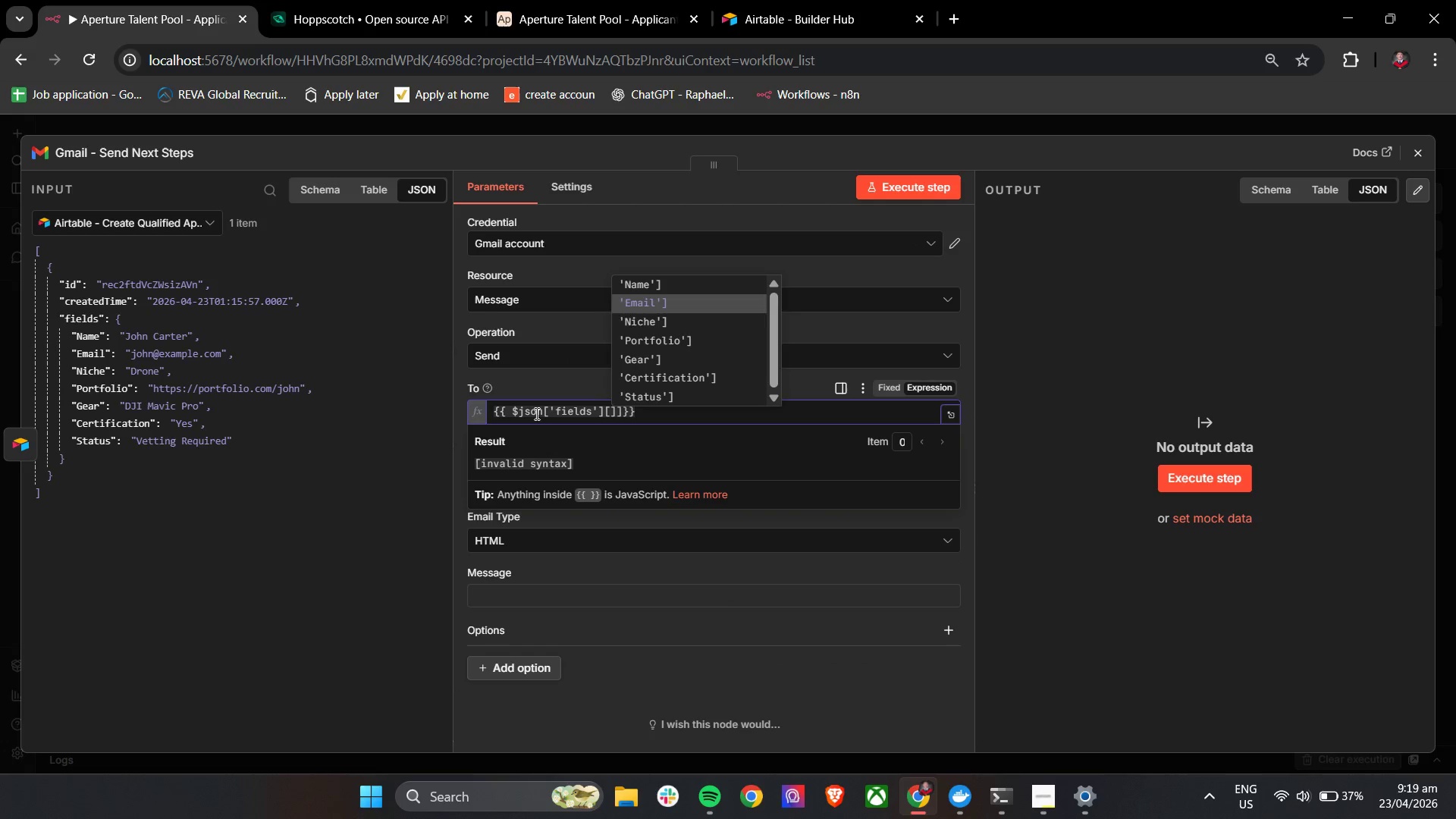 
key(ArrowDown)
 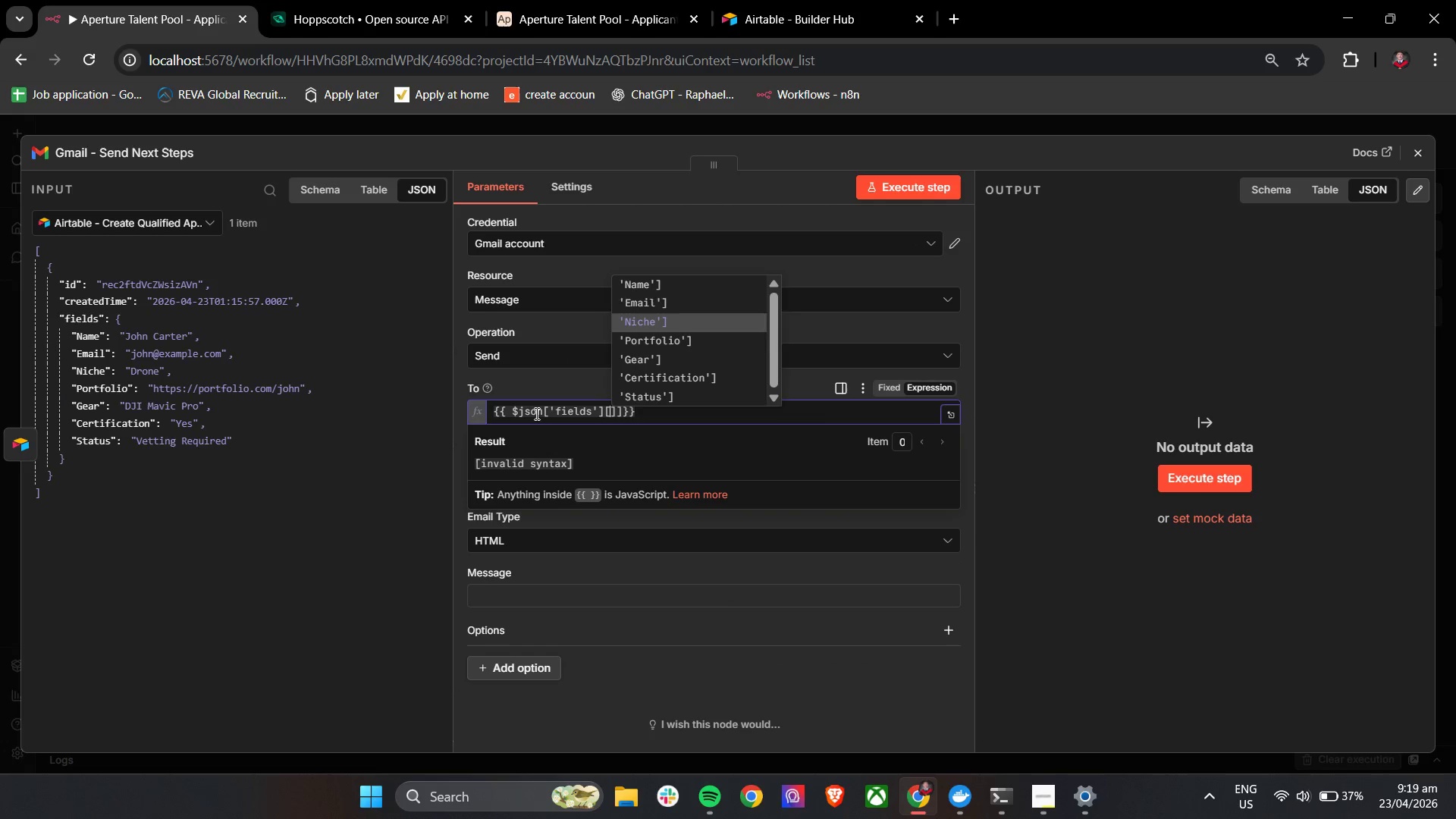 
key(ArrowUp)
 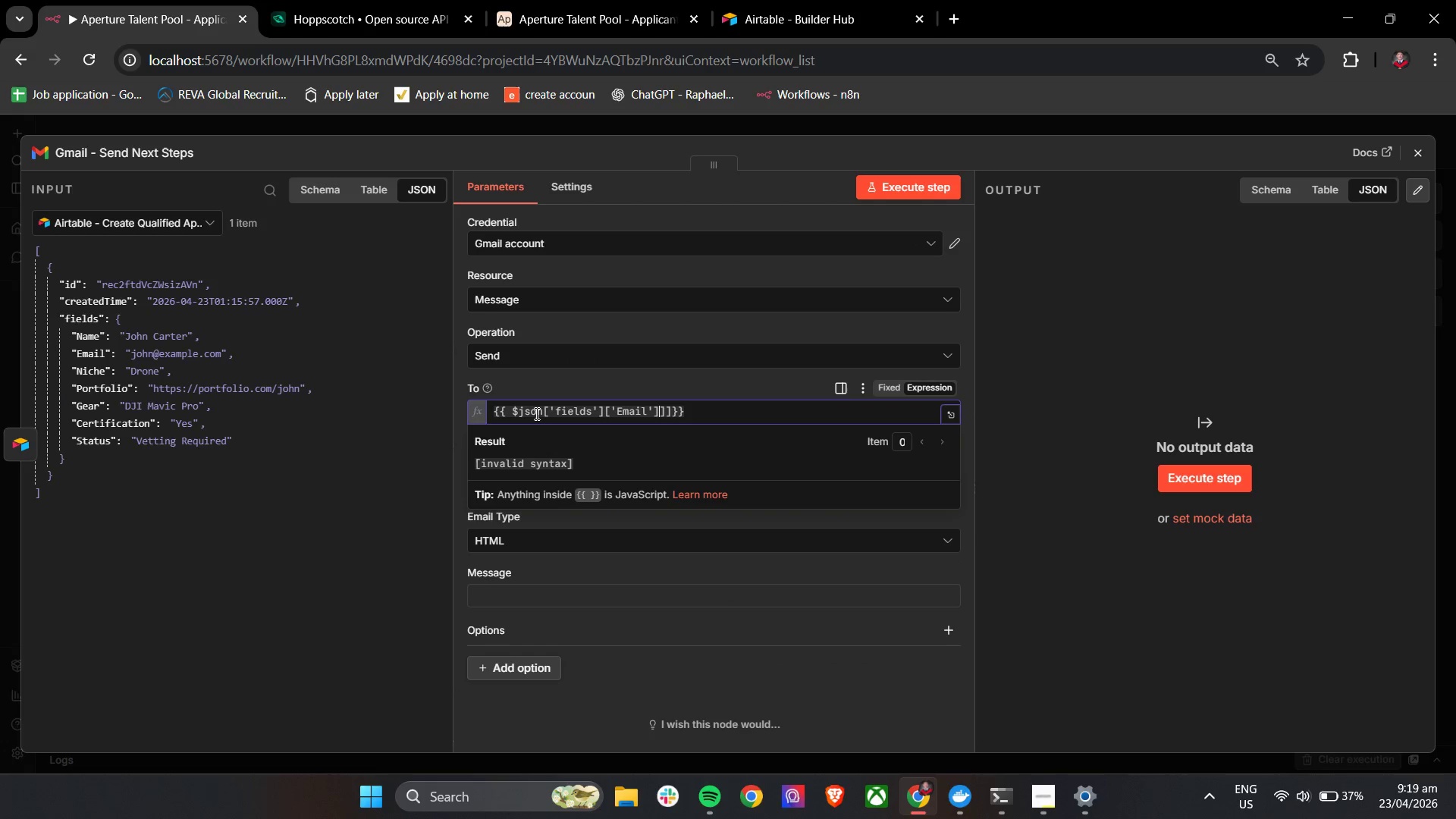 
key(Enter)
 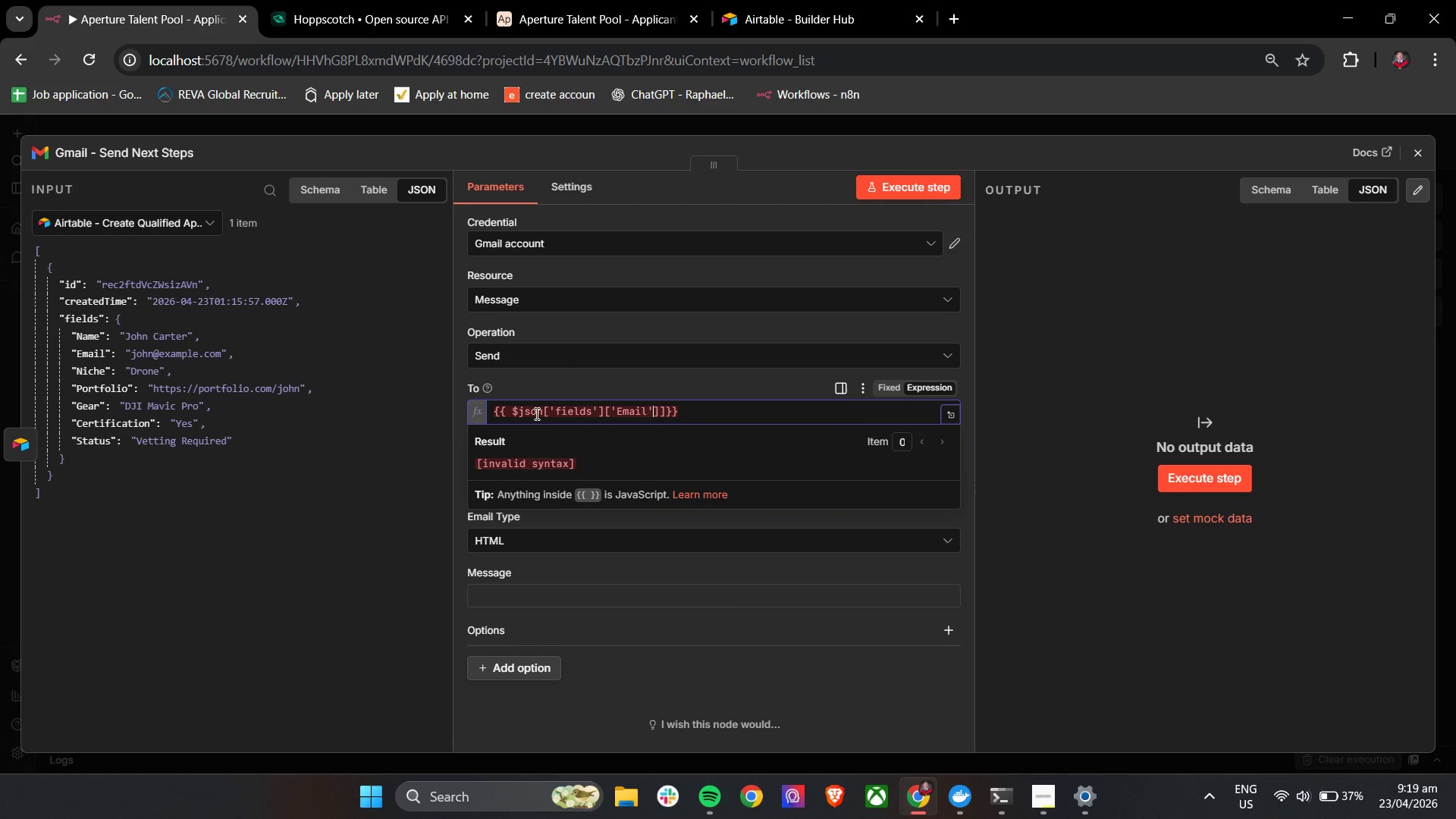 
key(Backspace)
 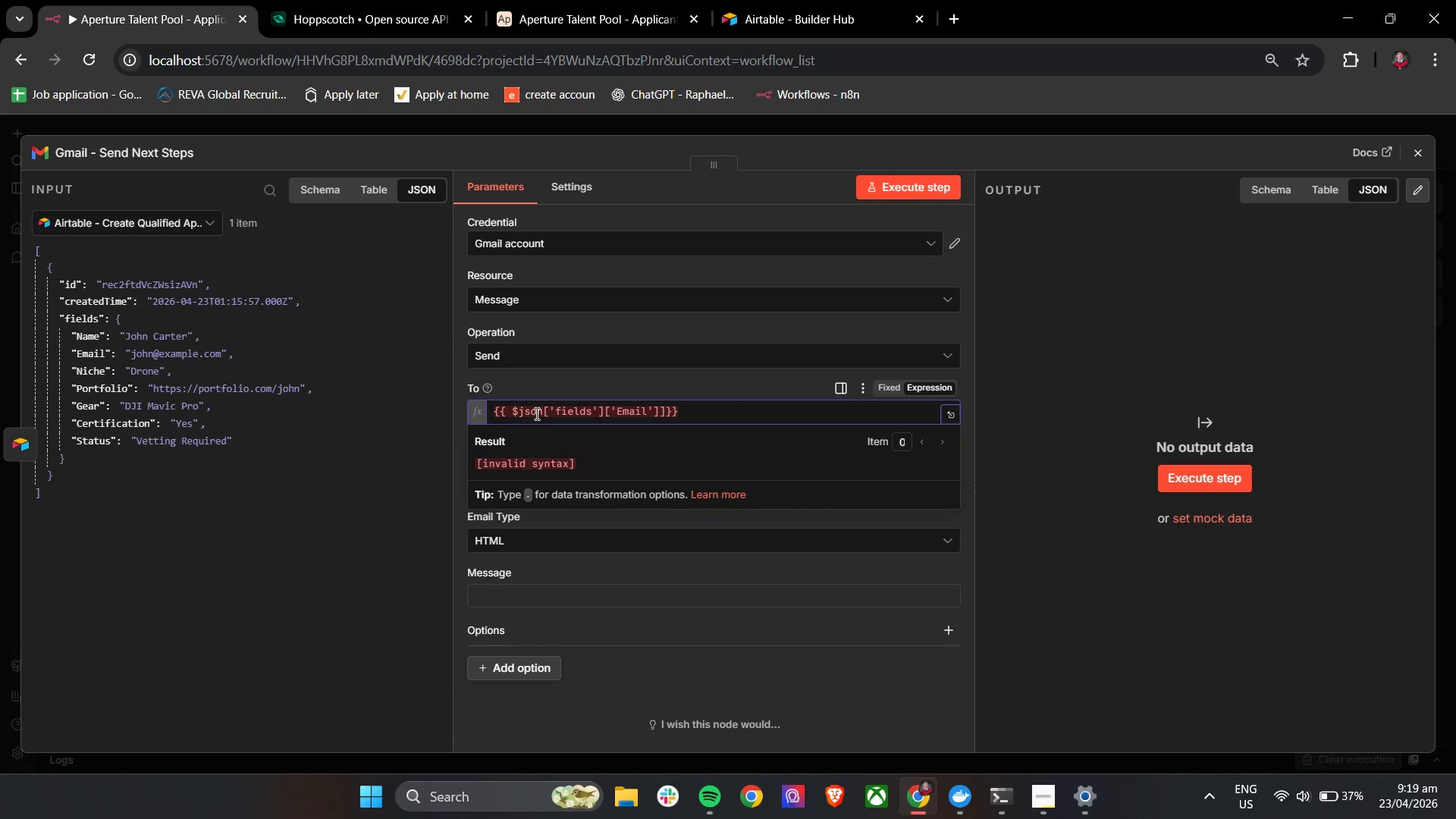 
key(ArrowDown)
 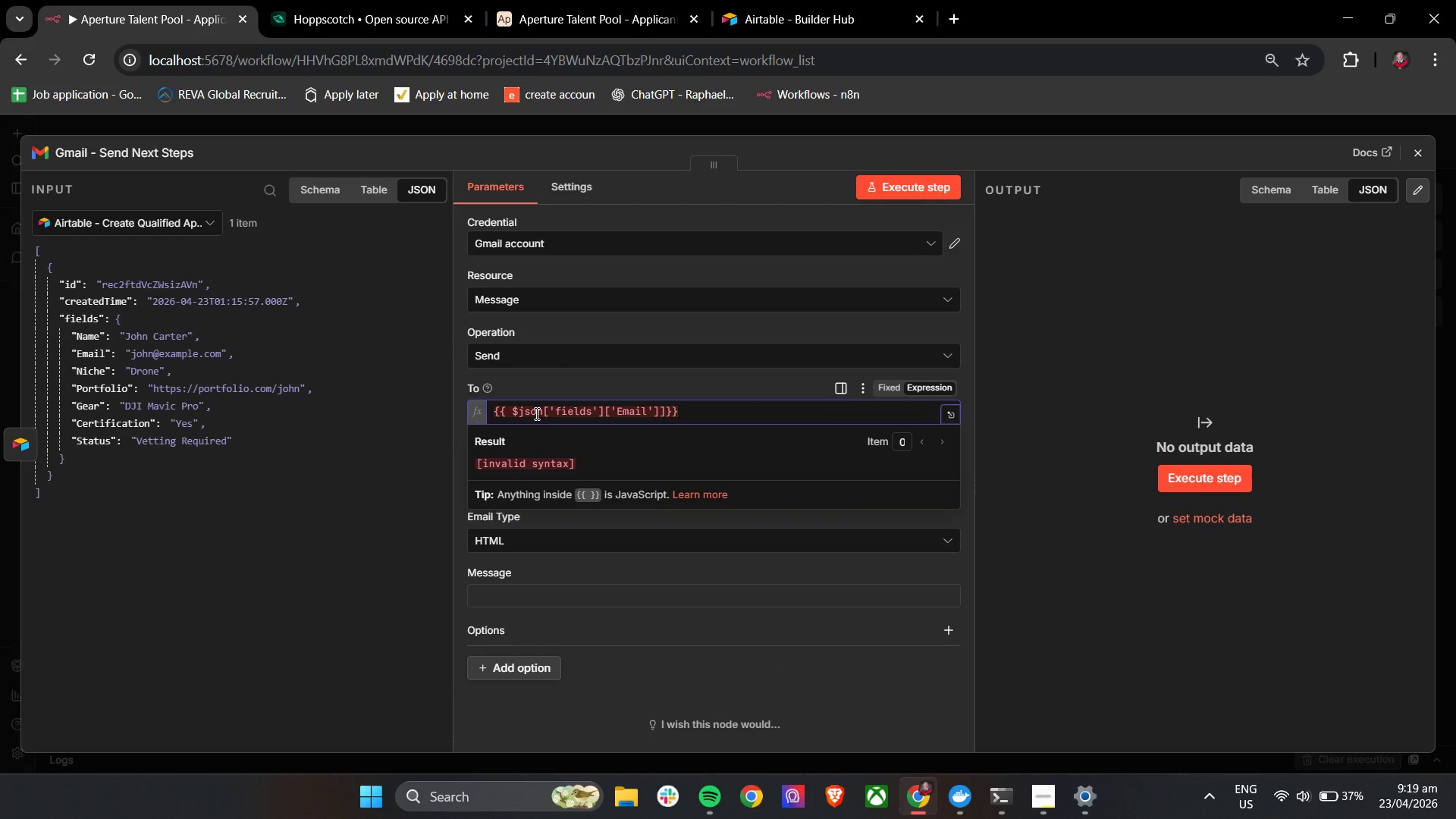 
key(ArrowLeft)
 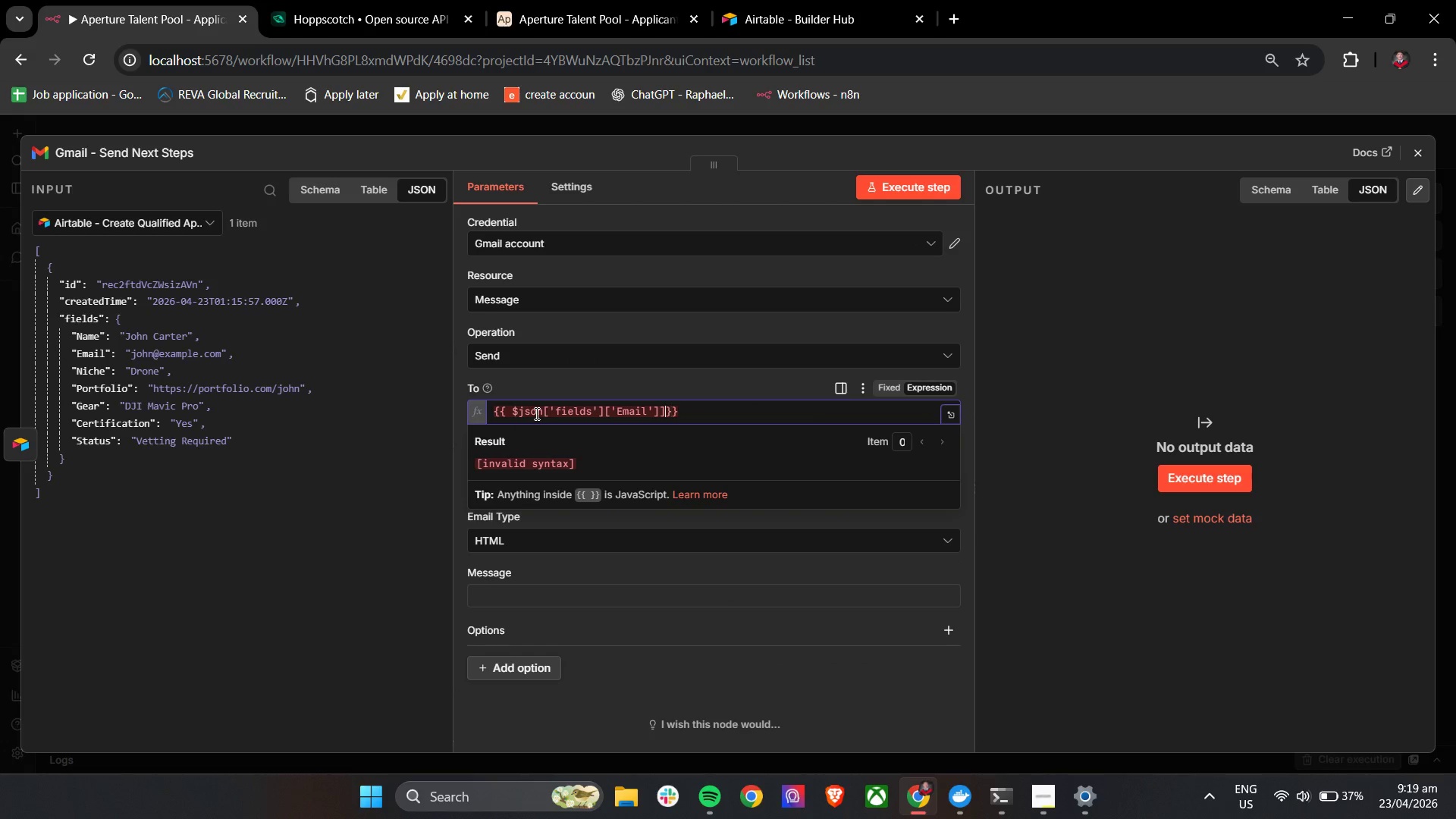 
key(ArrowLeft)
 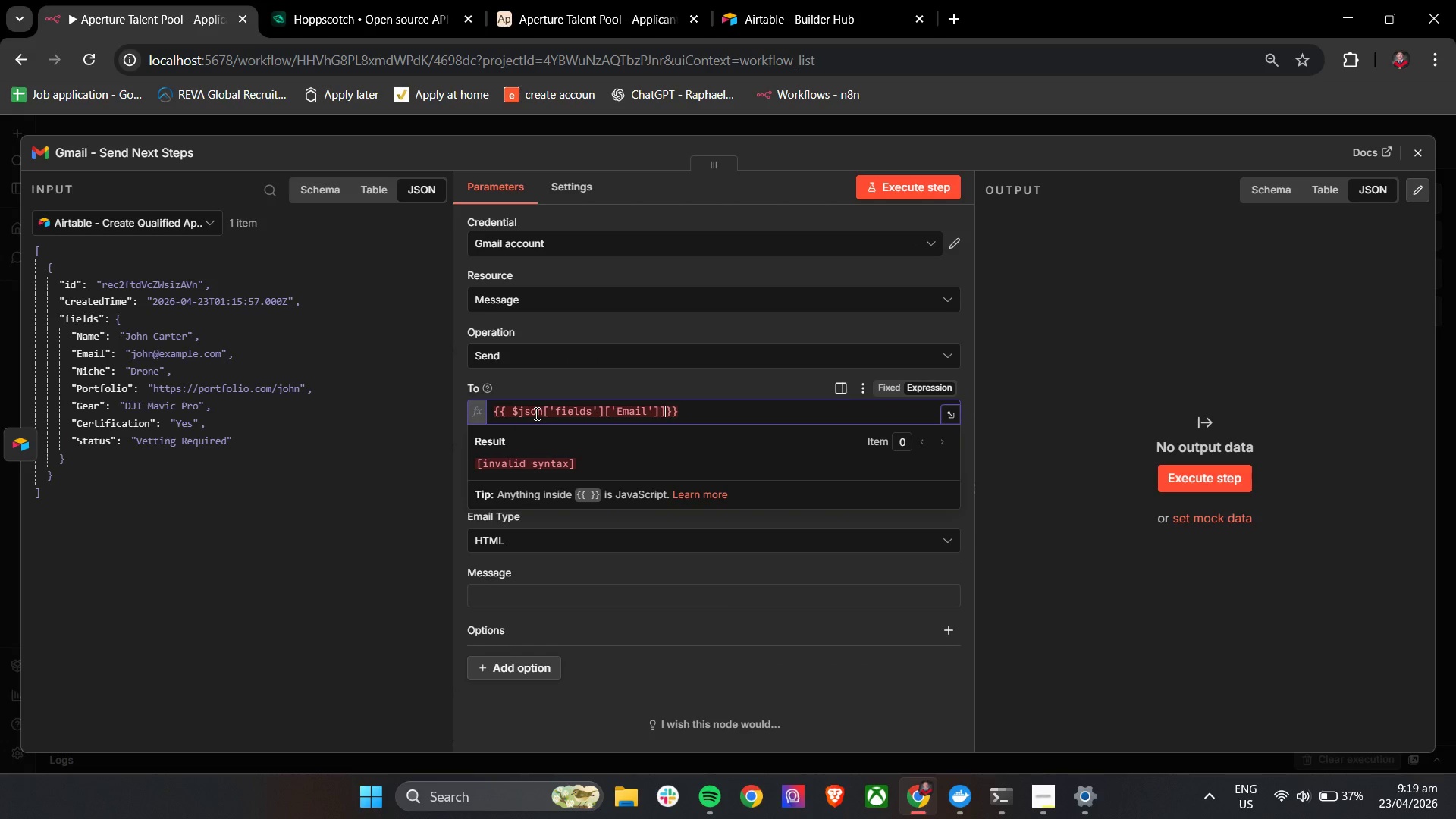 
key(ArrowLeft)
 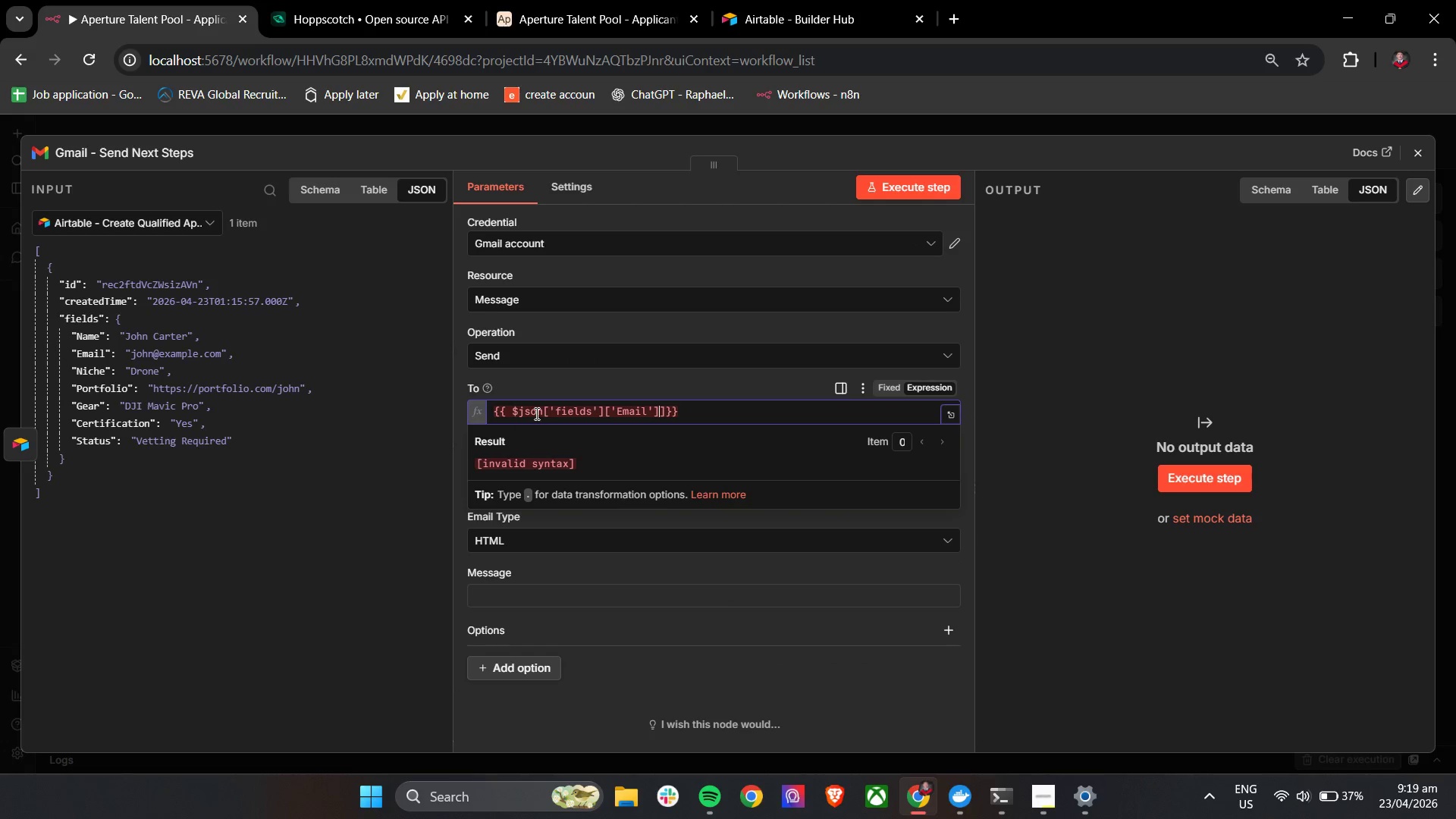 
key(Backspace)
 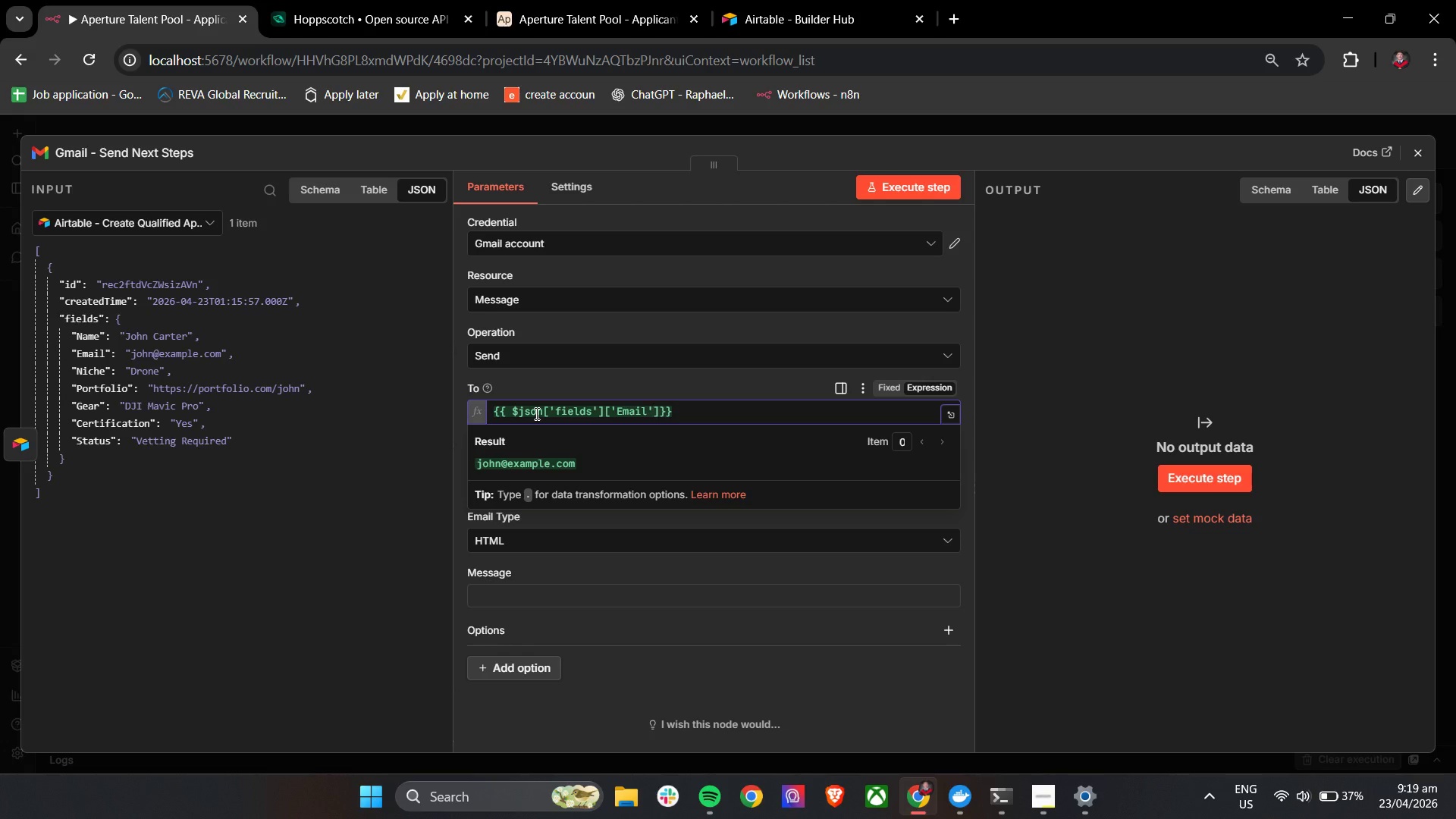 
key(ArrowDown)
 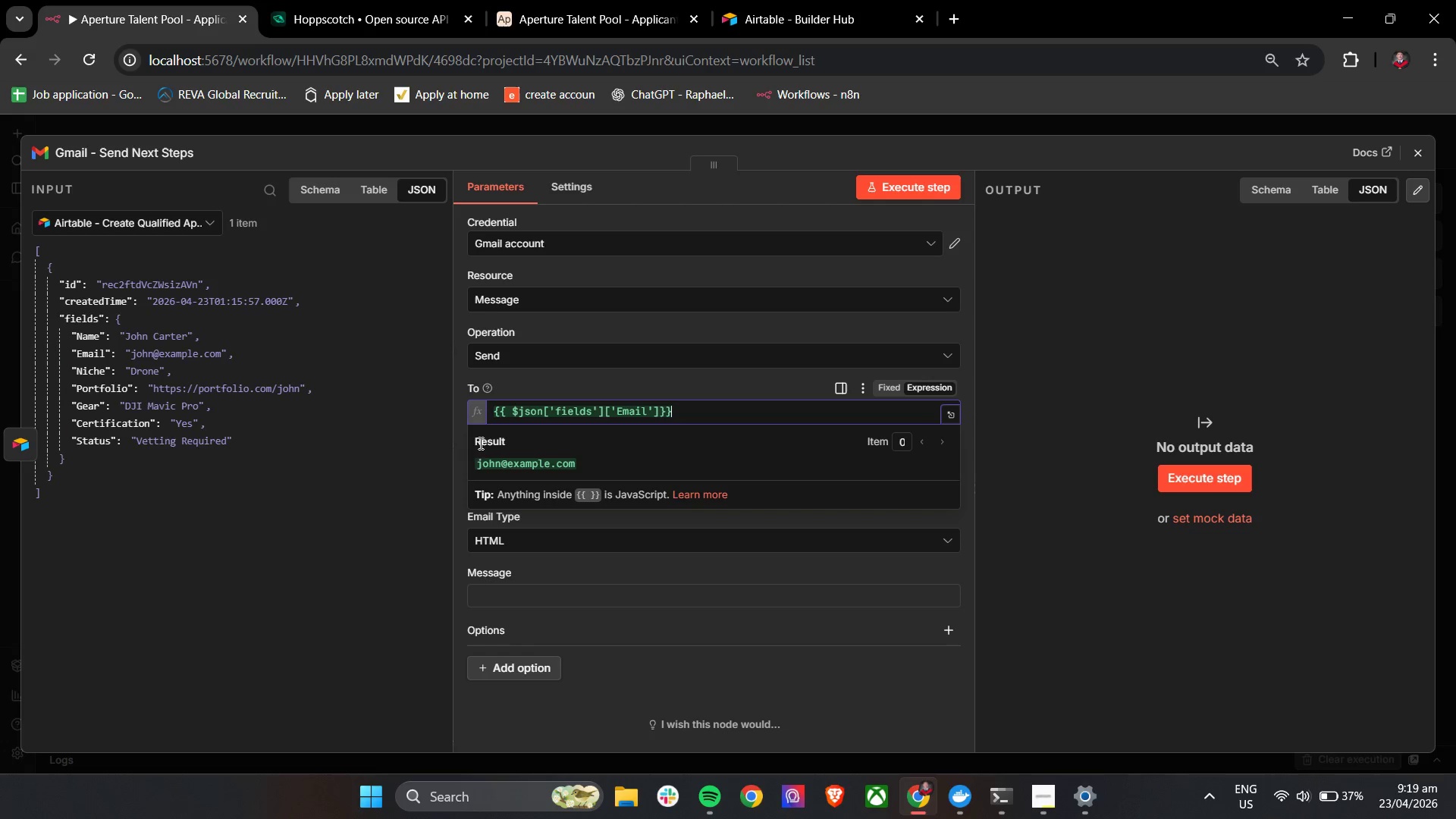 
left_click([457, 448])
 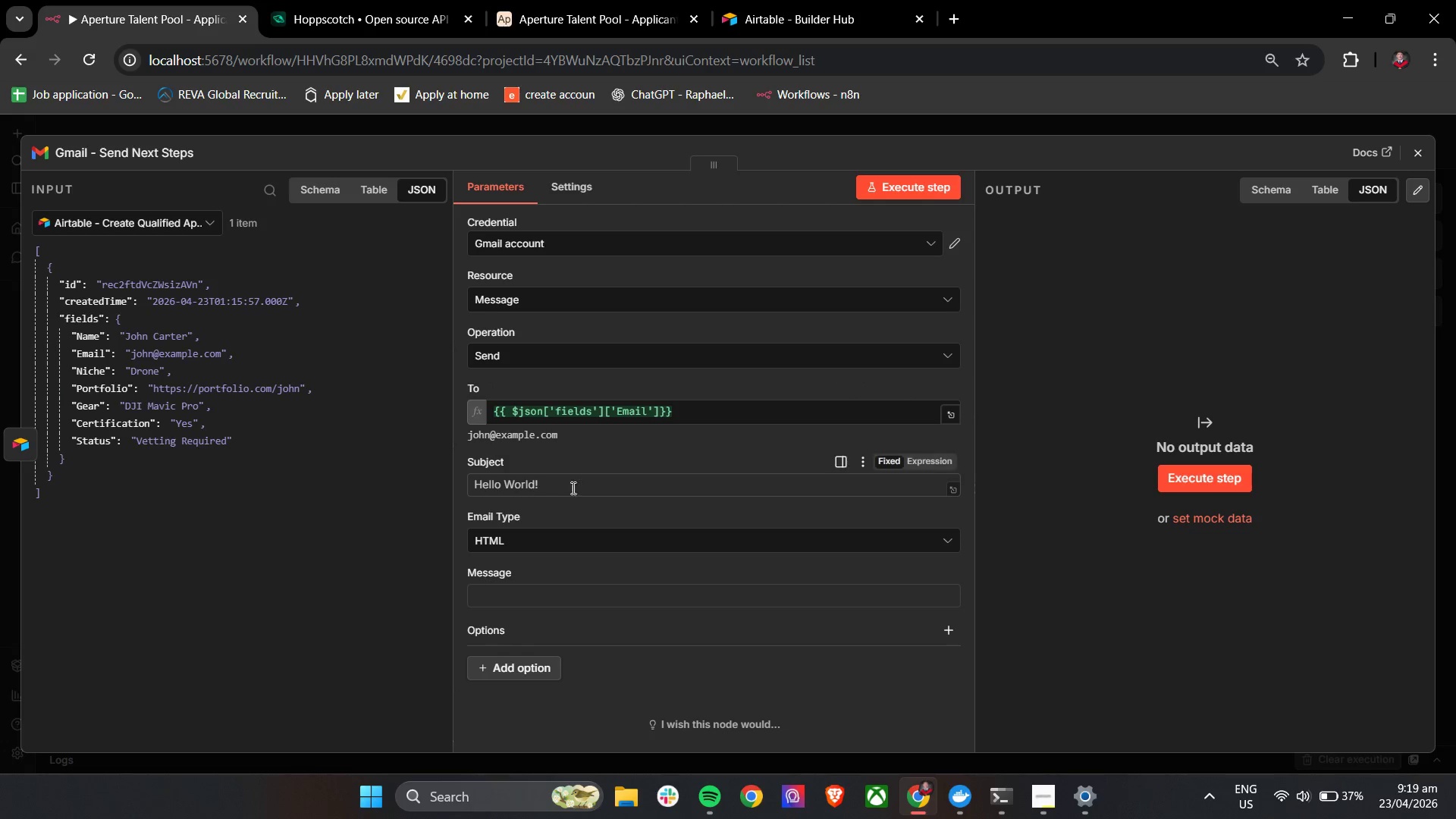 
left_click([573, 487])
 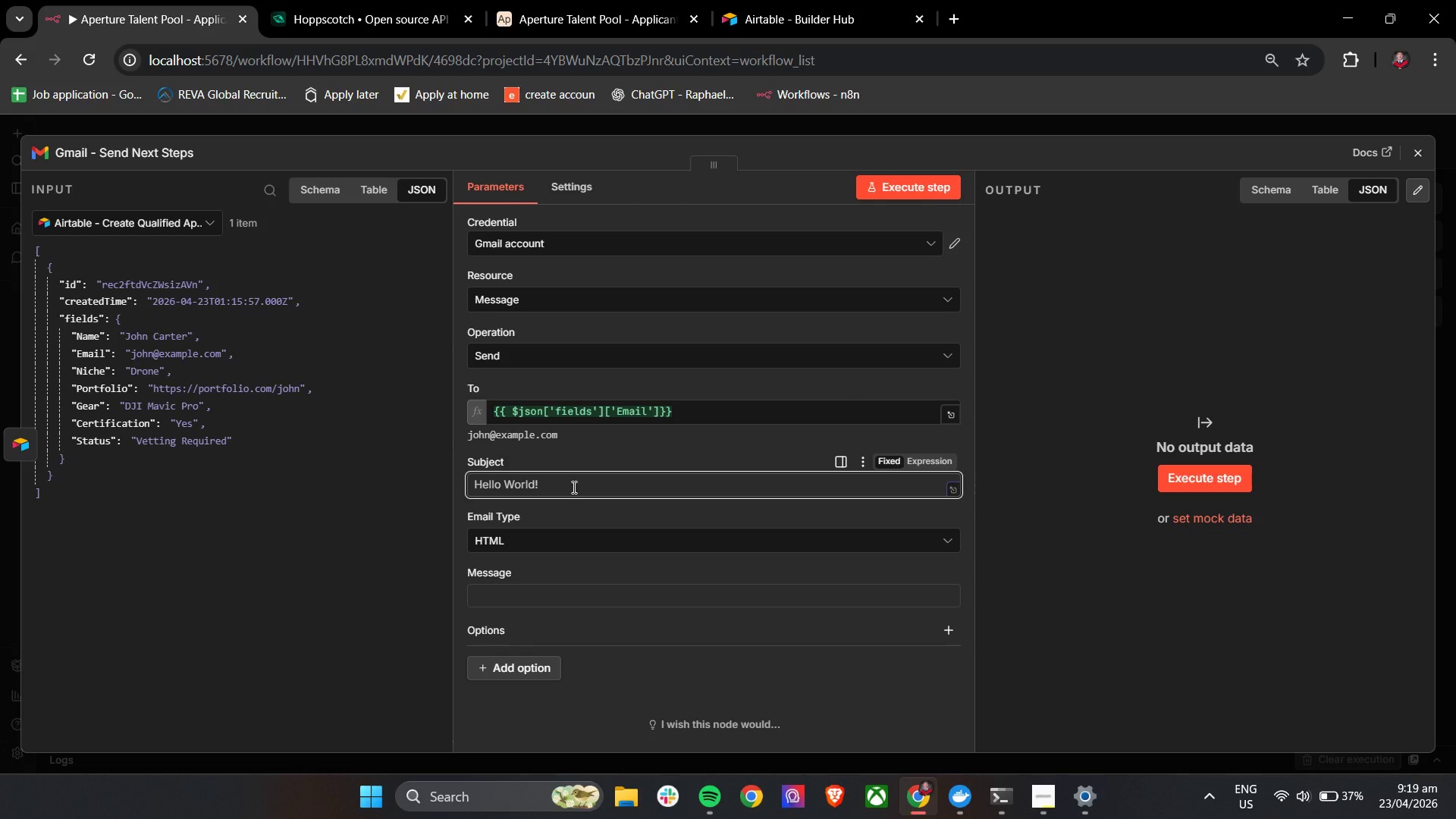 
key(Shift+N)
 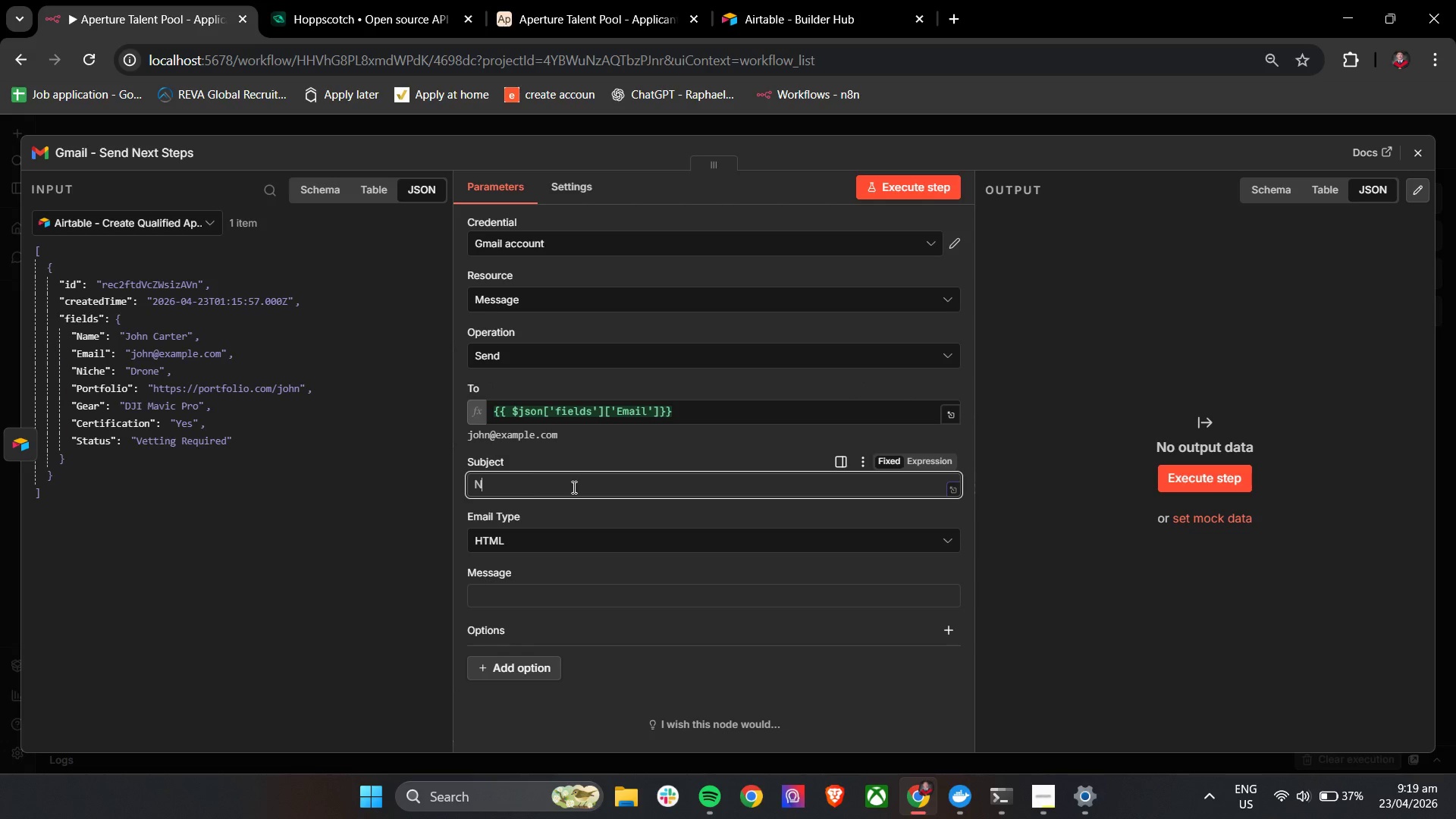 
key(Backspace)
 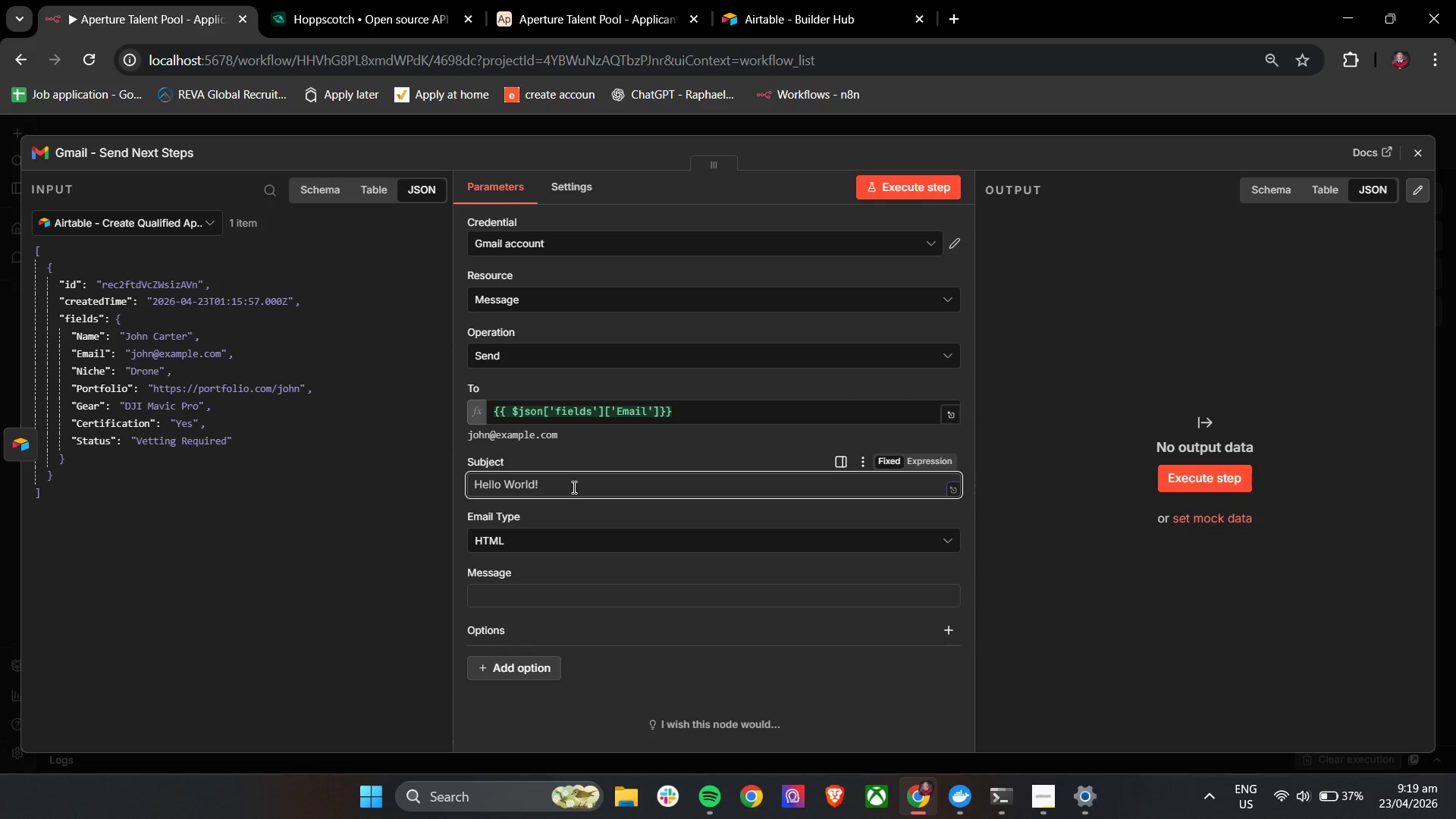 
key(Backspace)
 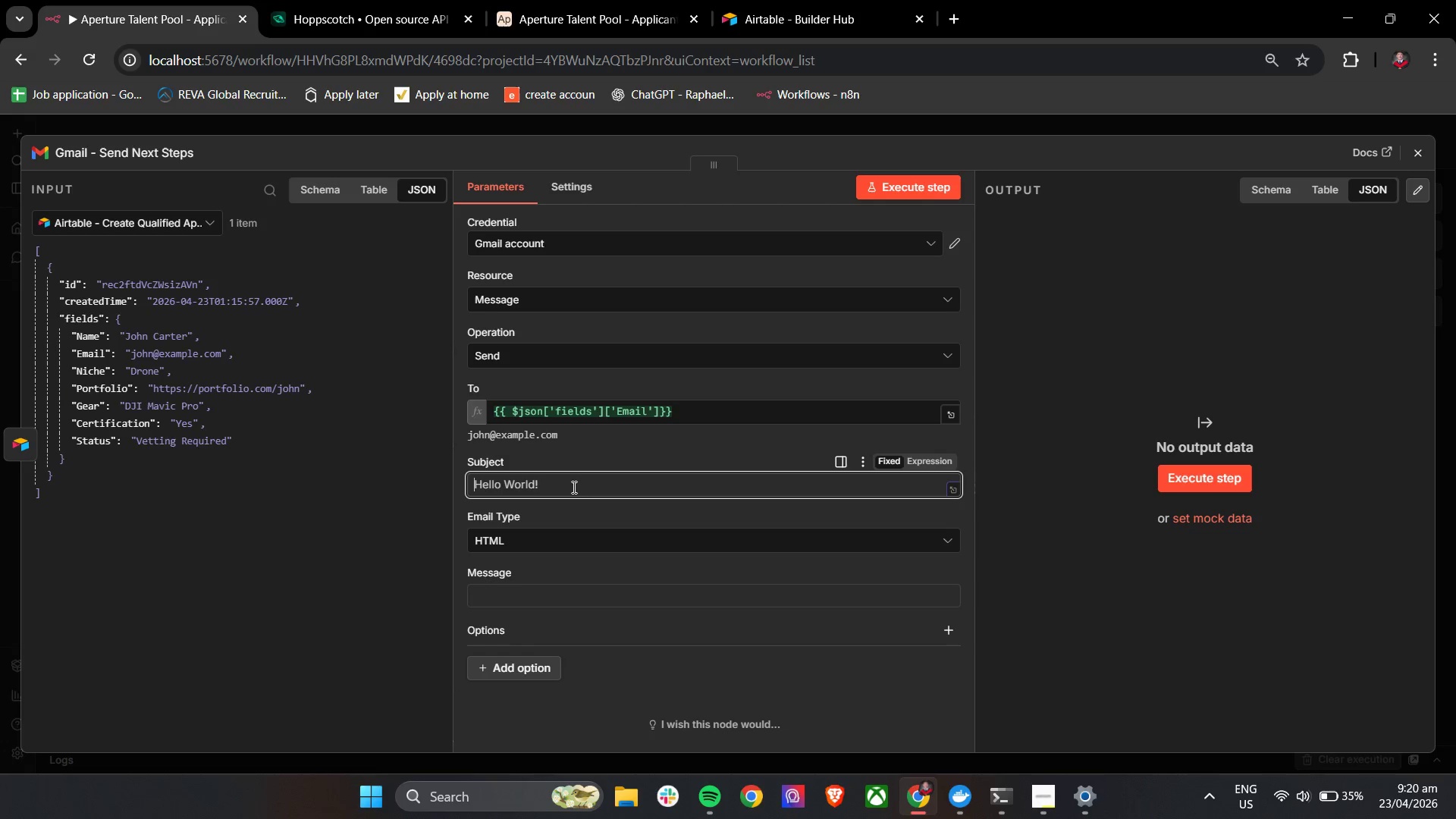 
wait(101.05)
 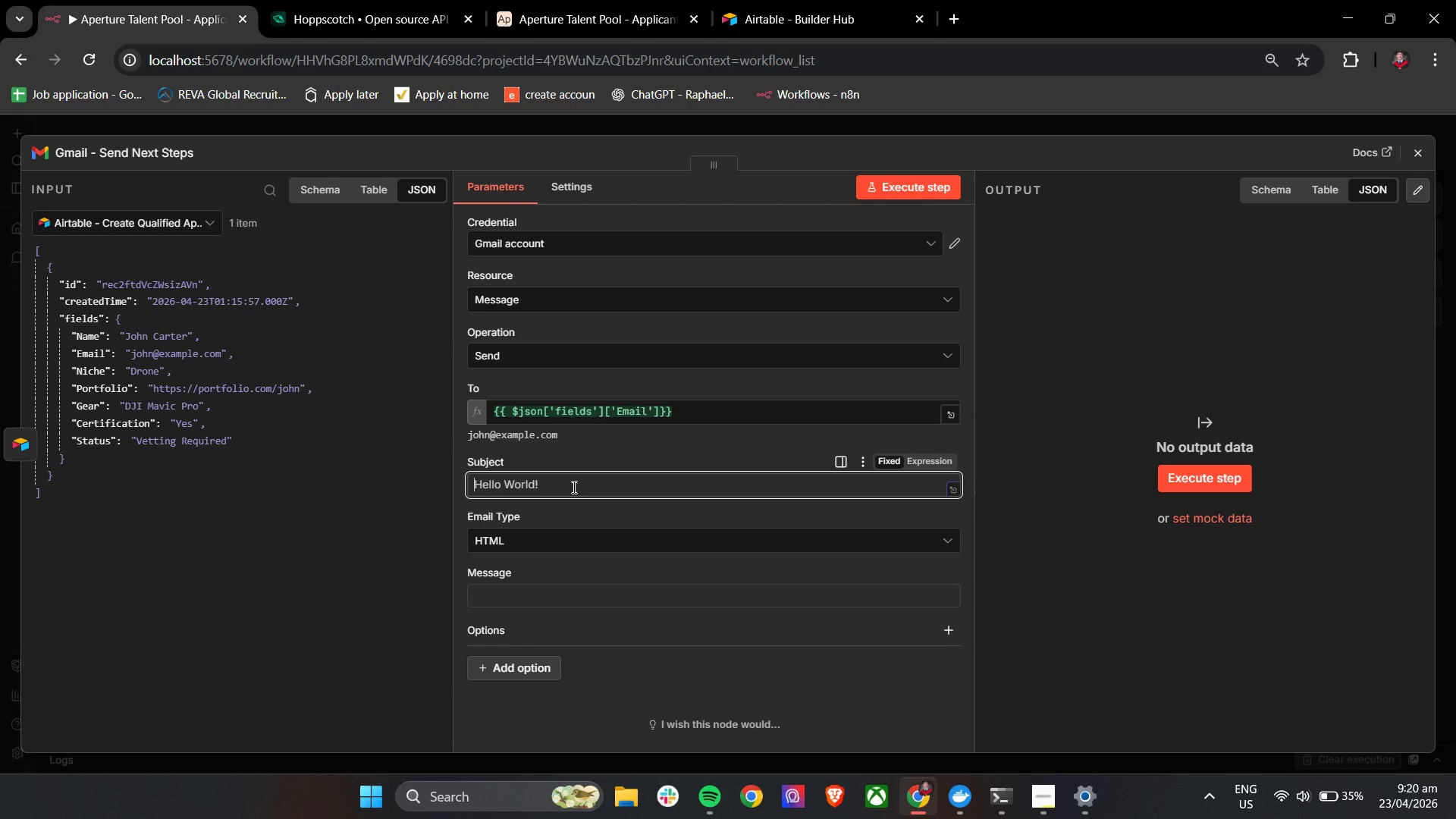 
type(Application Update: Aperture Talent Pool)
 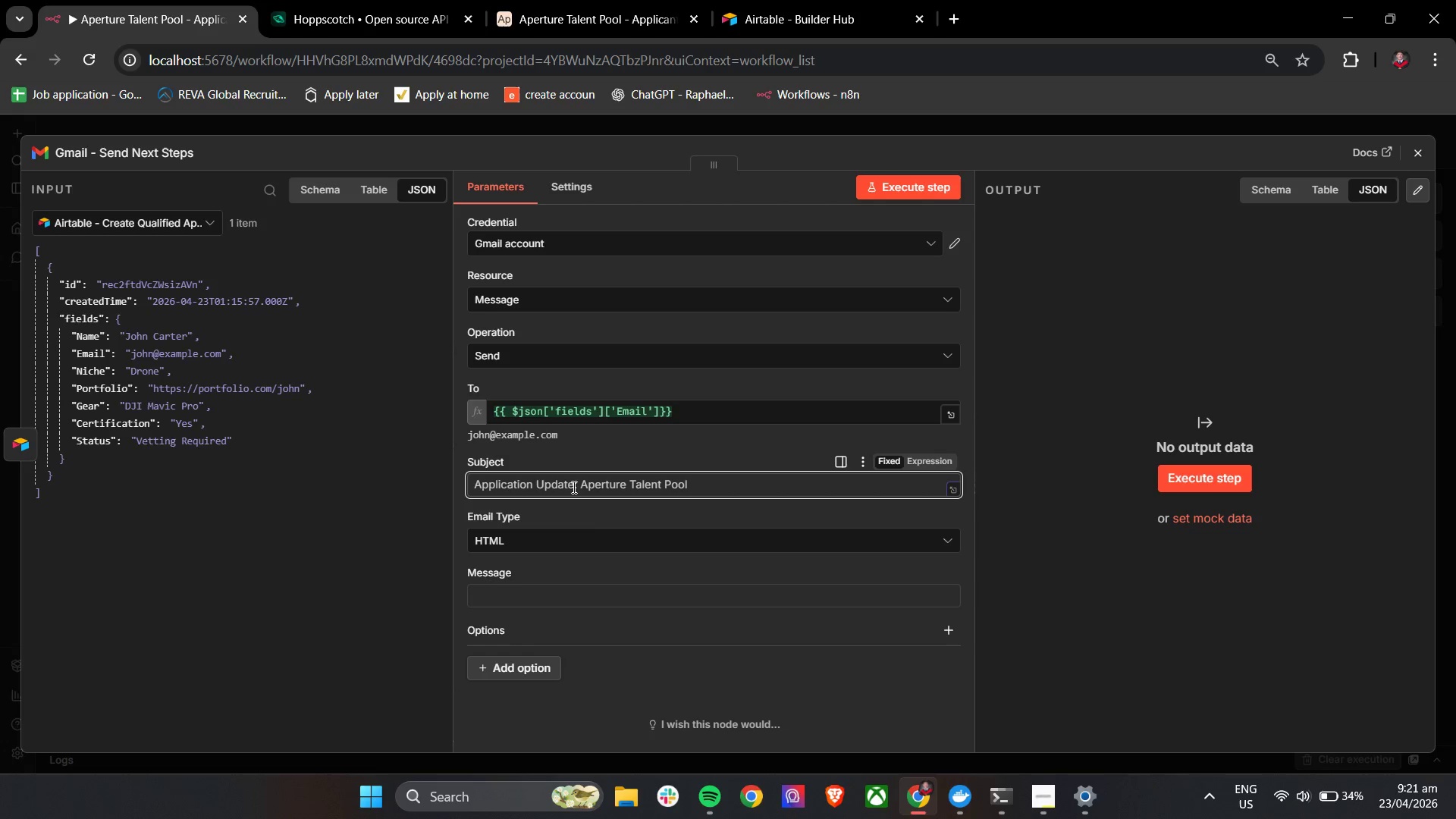 
left_click([599, 586])
 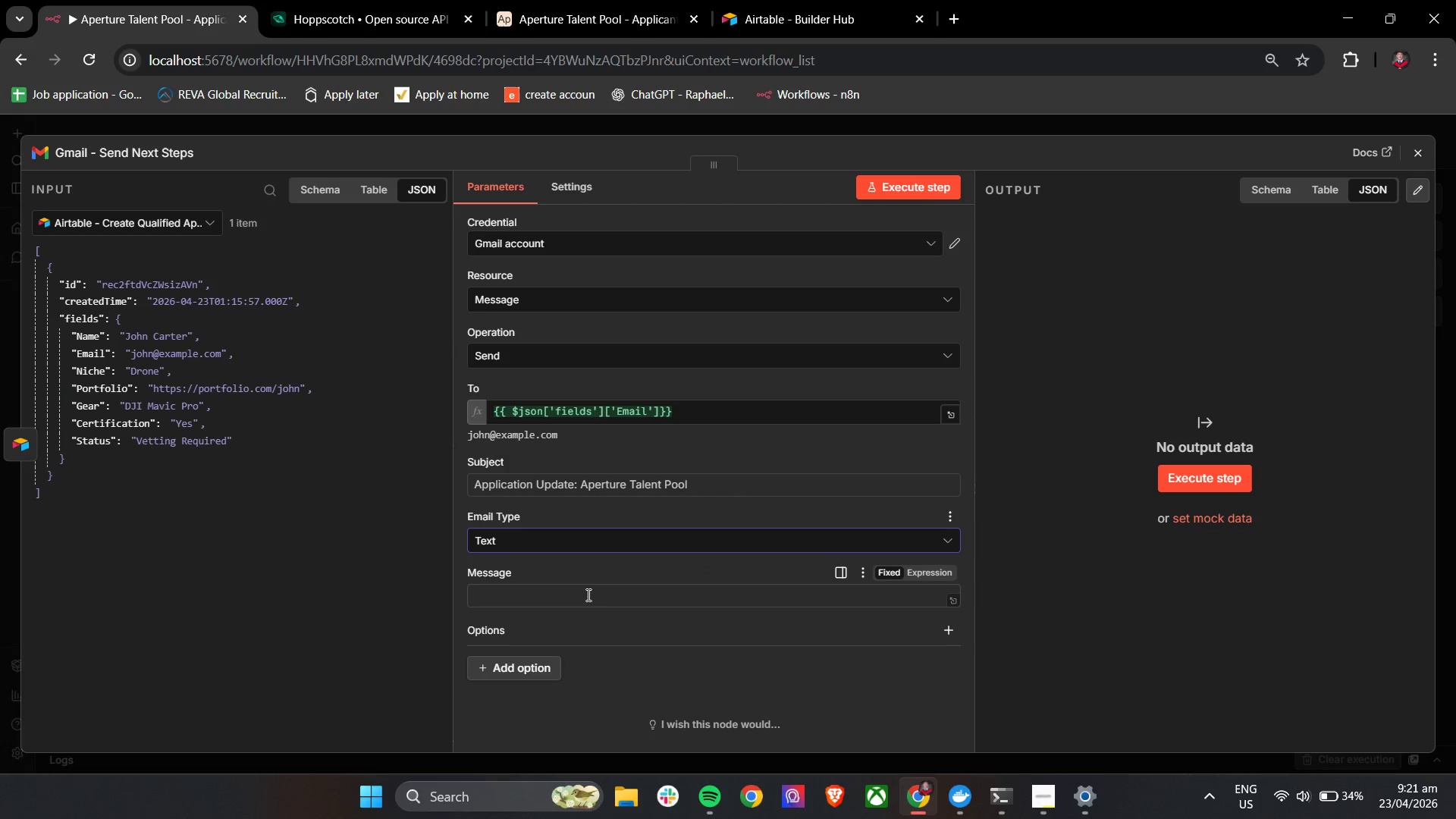 
left_click([587, 597])
 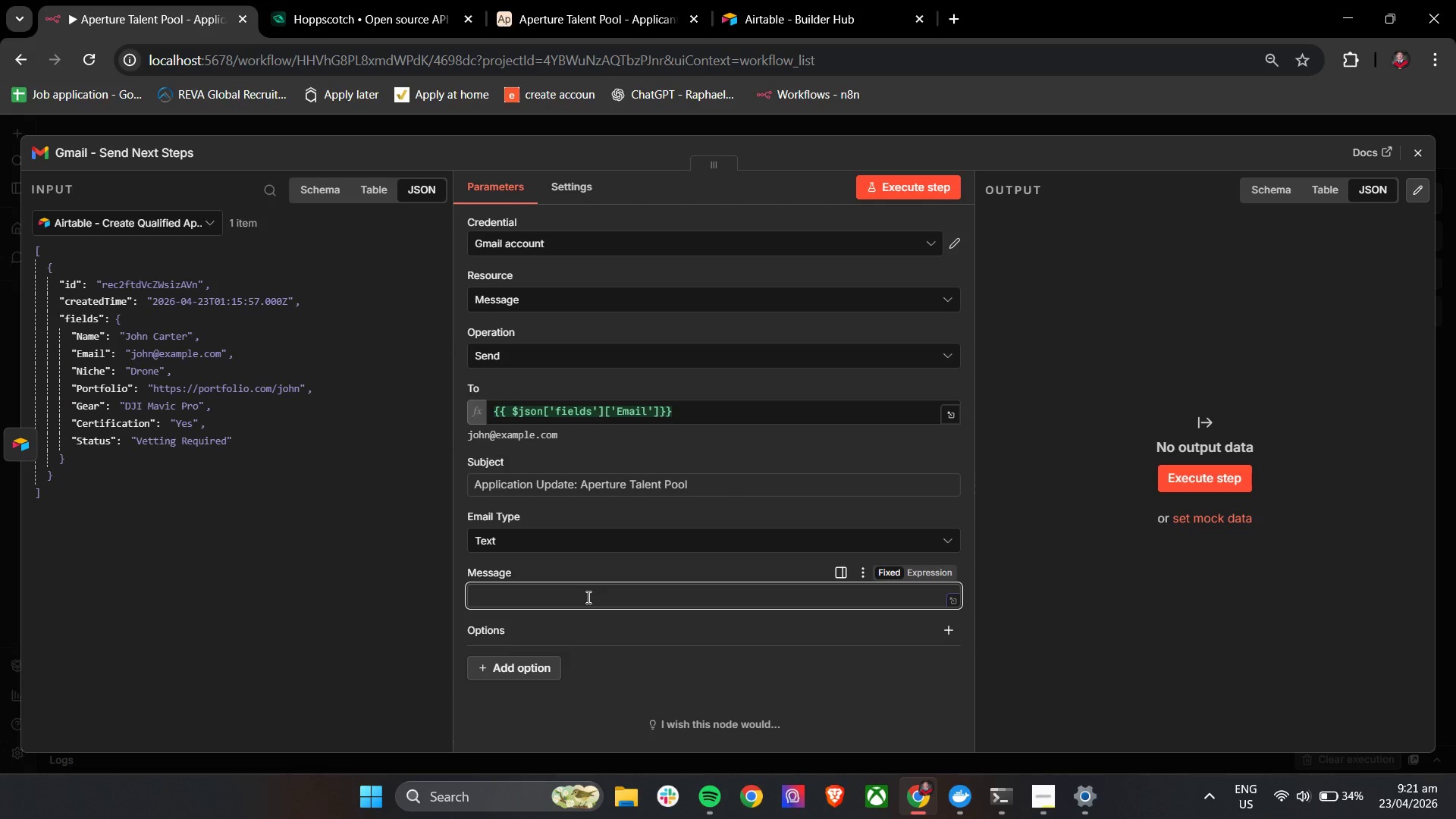 
type(Hi {{ $)
 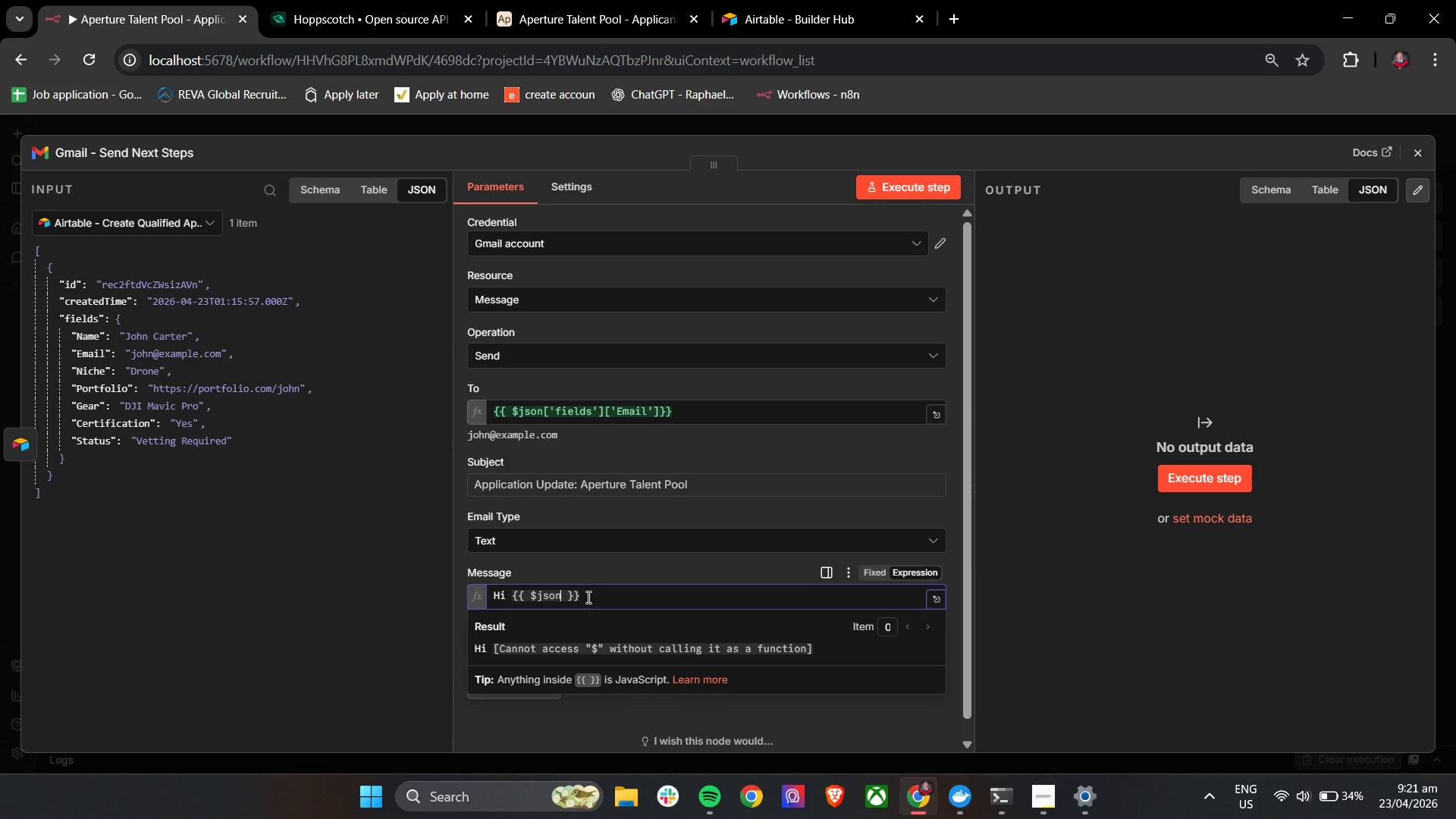 
 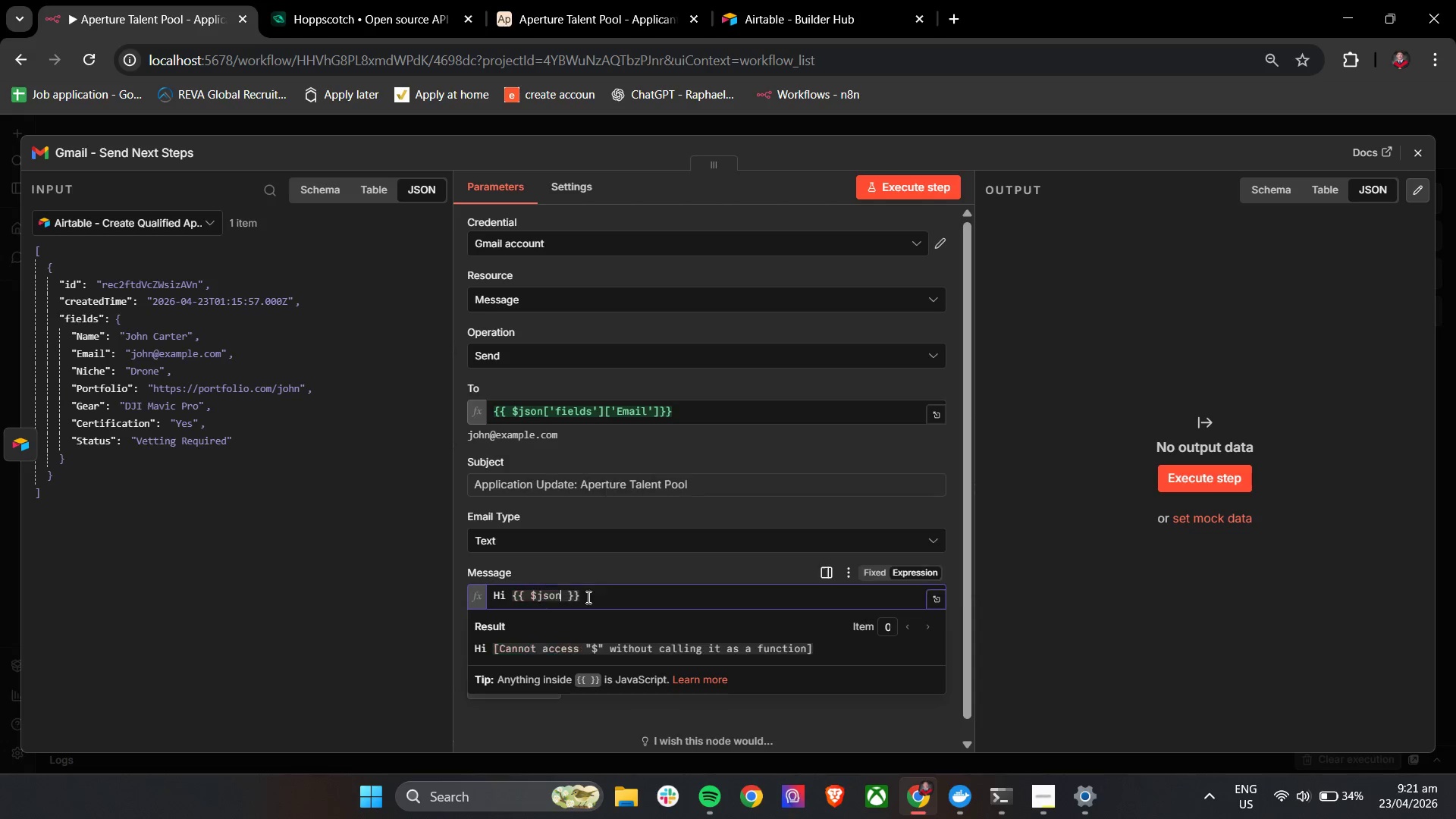 
key(Enter)
 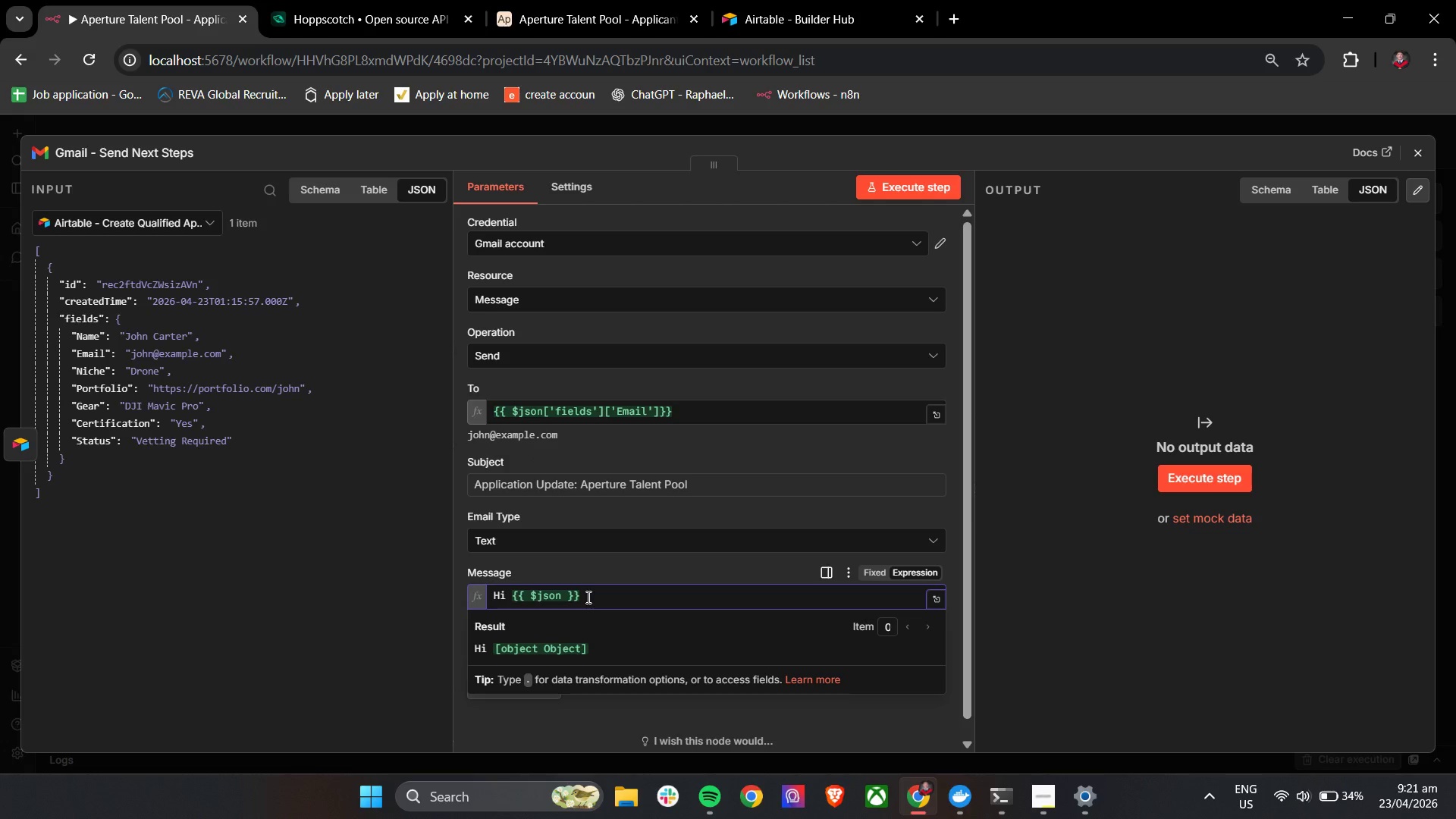 
key(BracketLeft)
 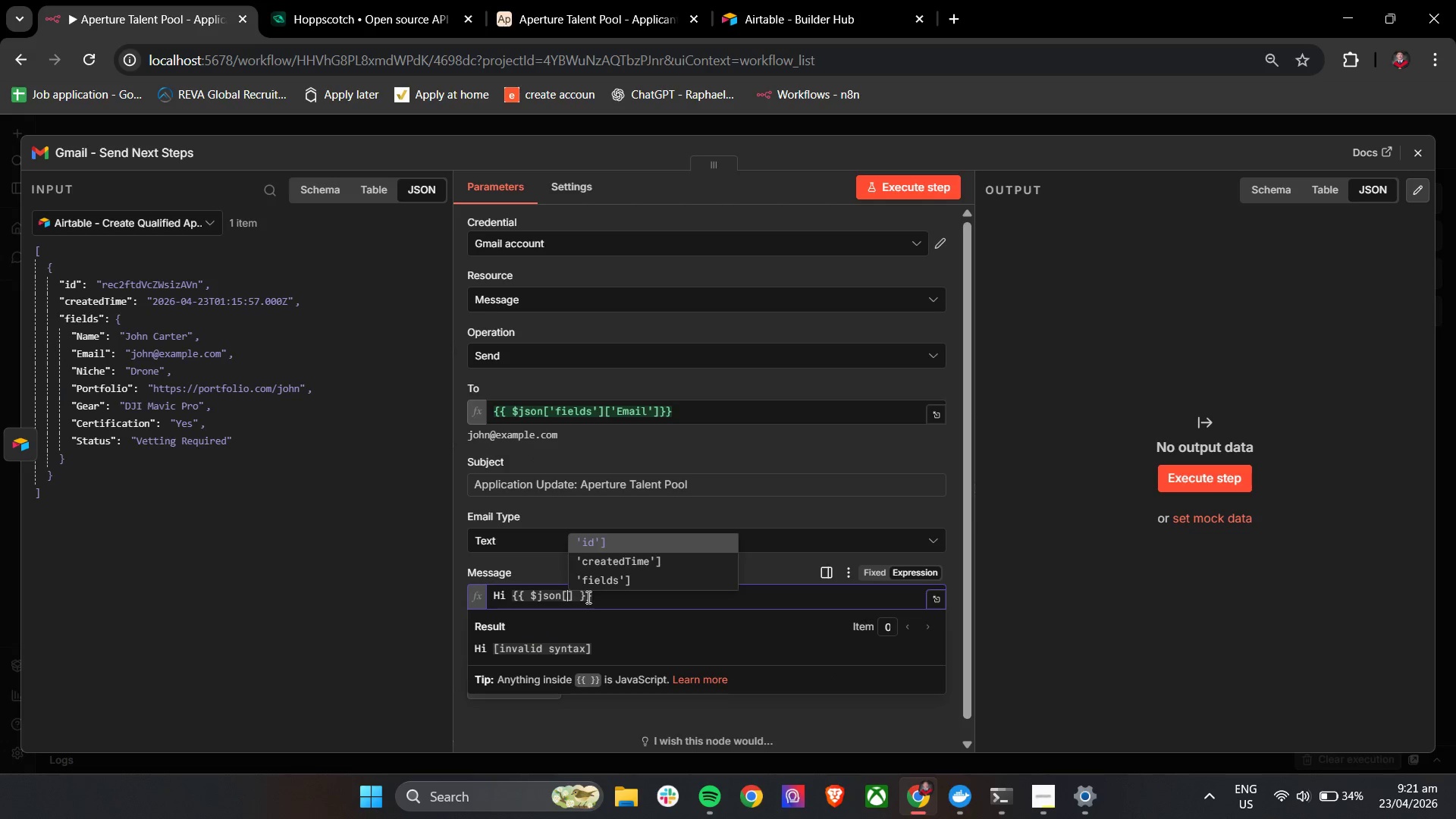 
key(ArrowDown)
 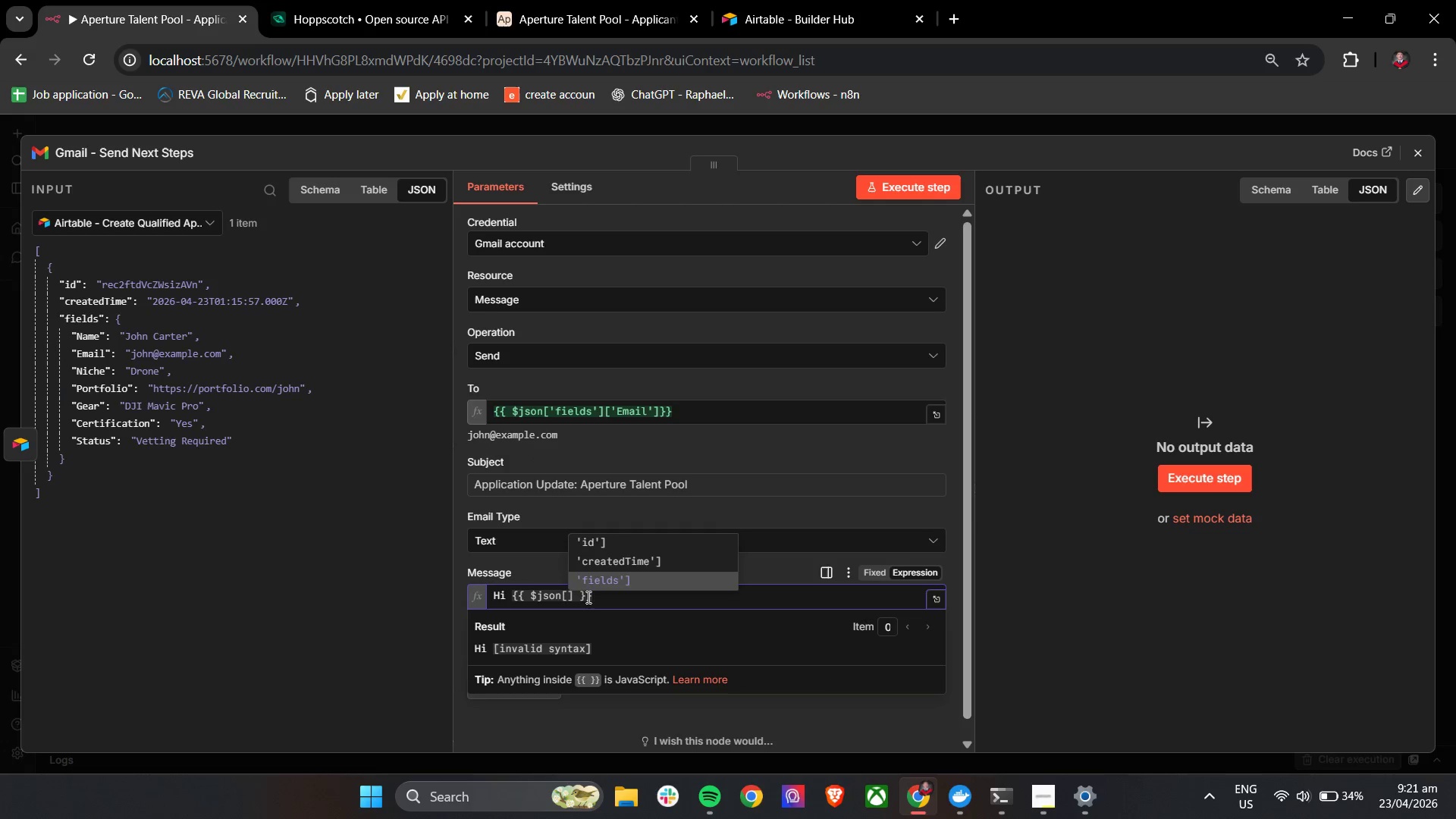 
key(ArrowDown)
 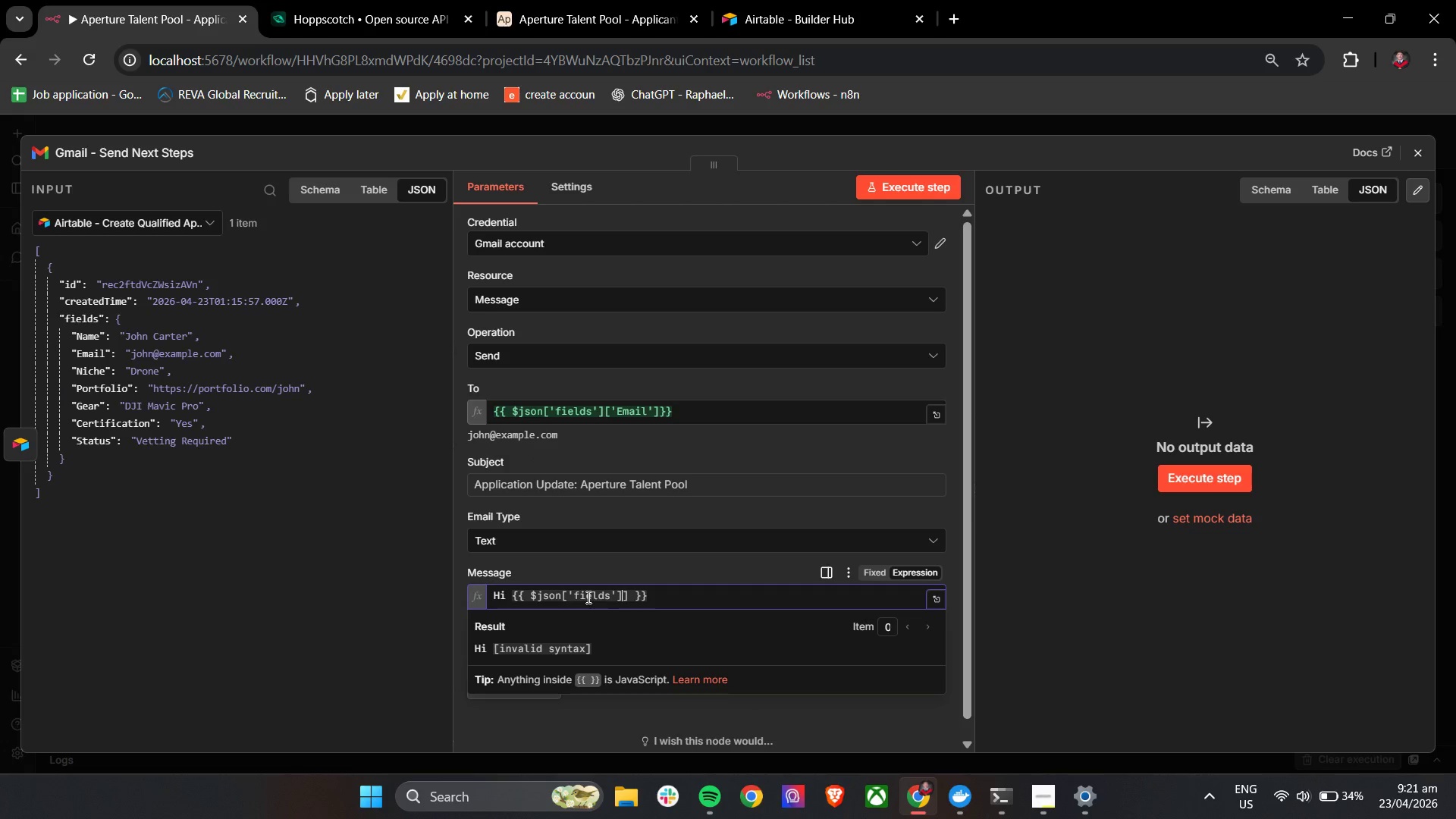 
key(Enter)
 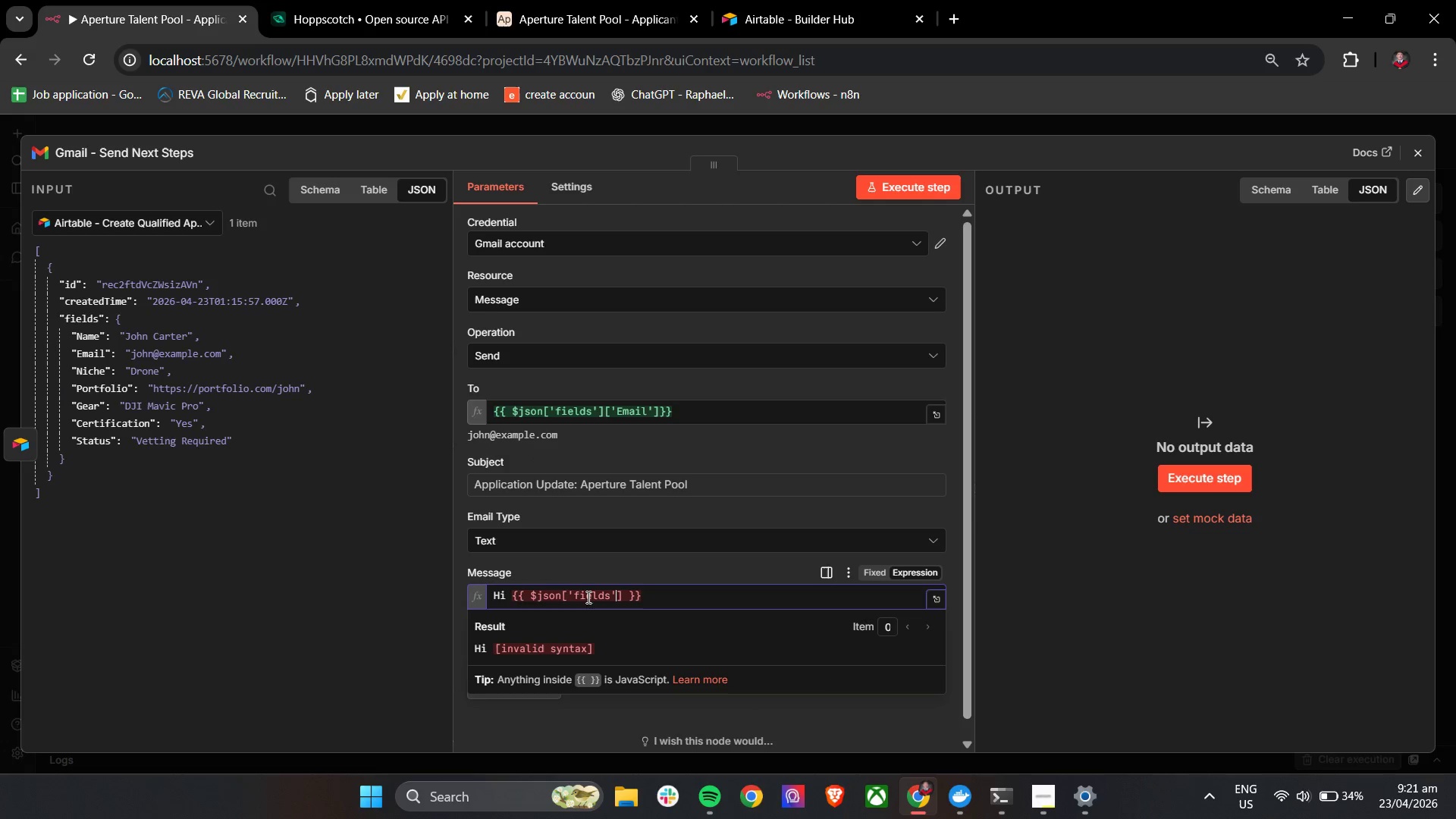 
key(Backspace)
 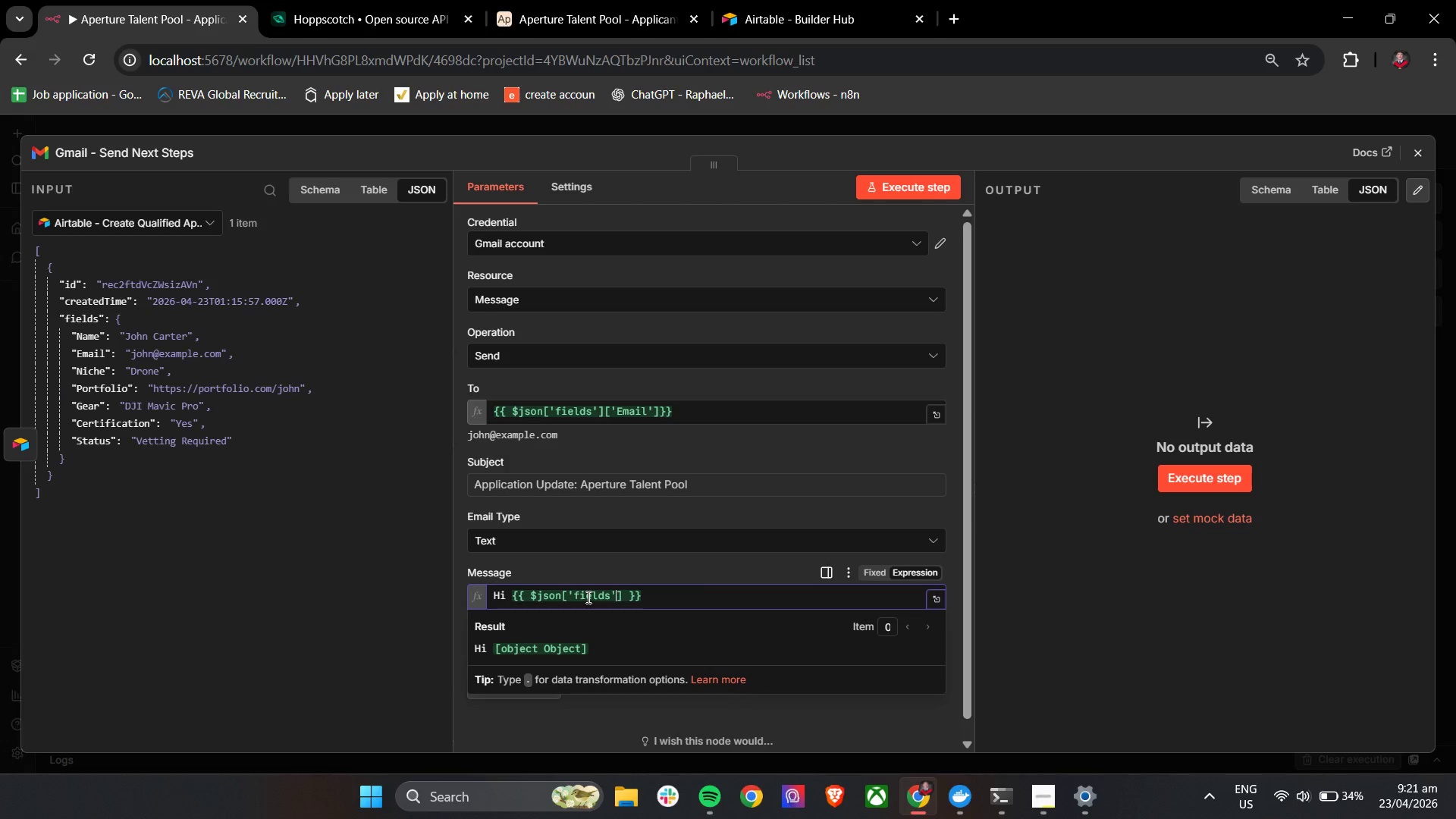 
key(ArrowRight)
 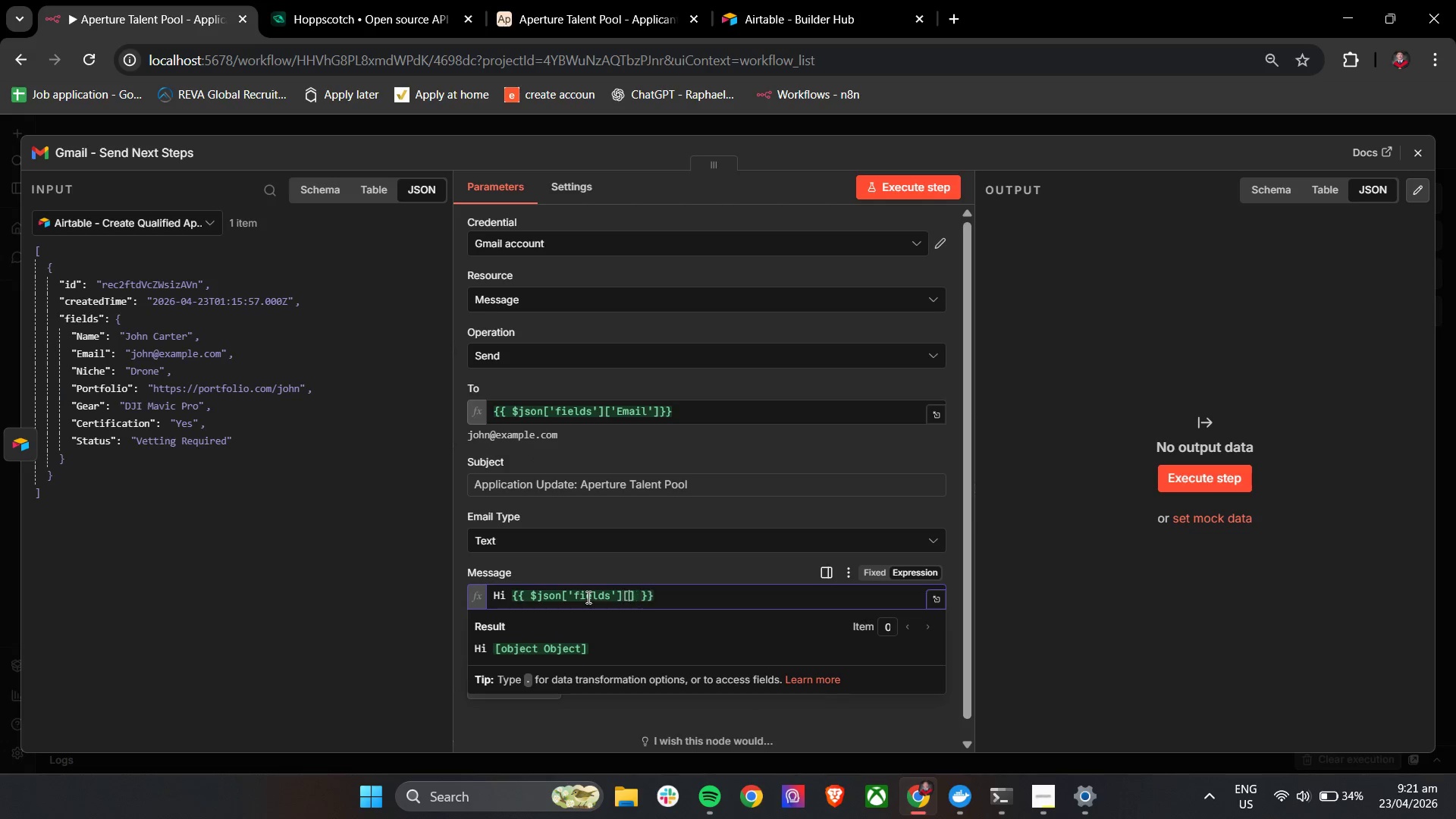 
key(BracketLeft)
 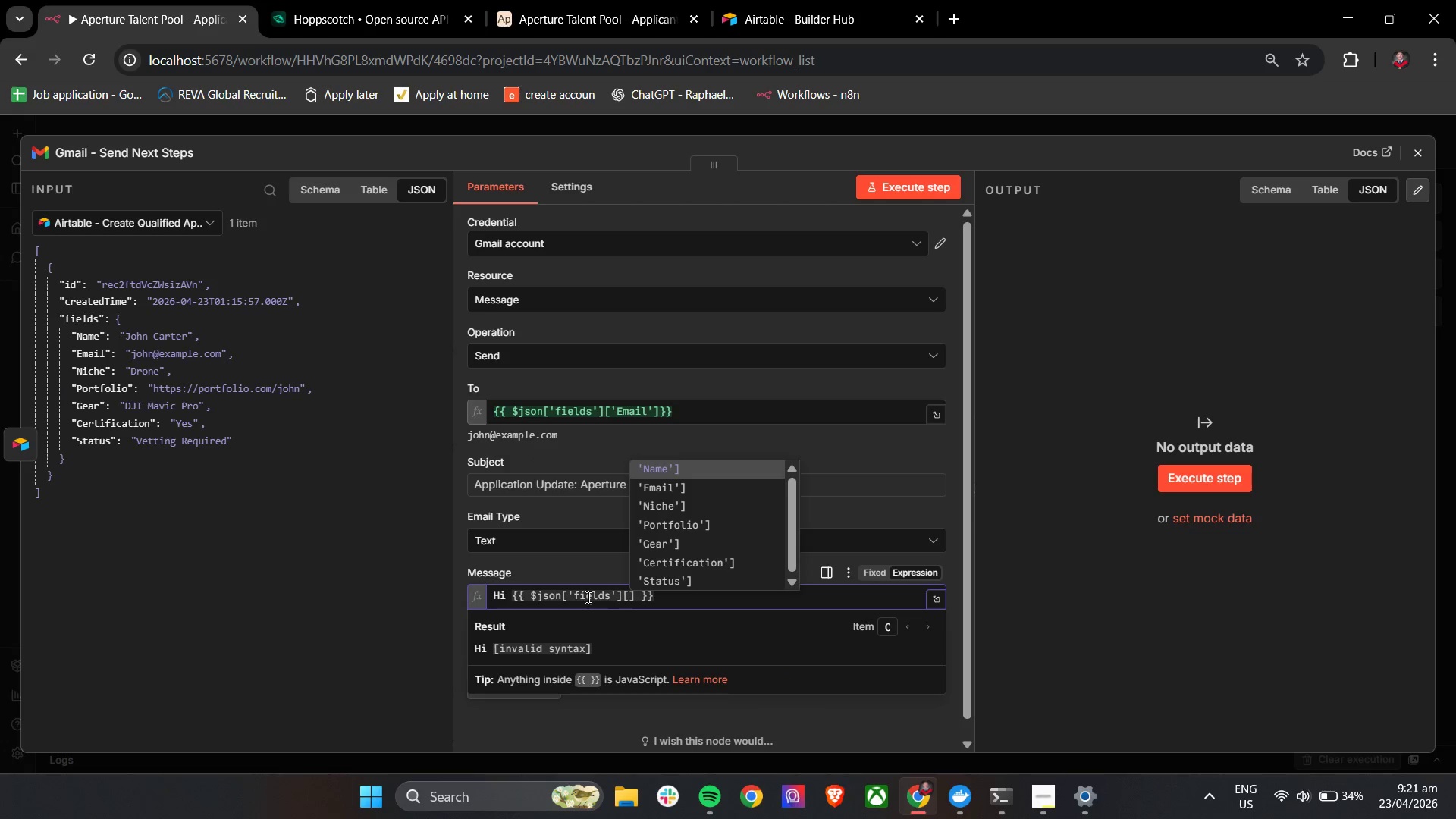 
key(ArrowDown)
 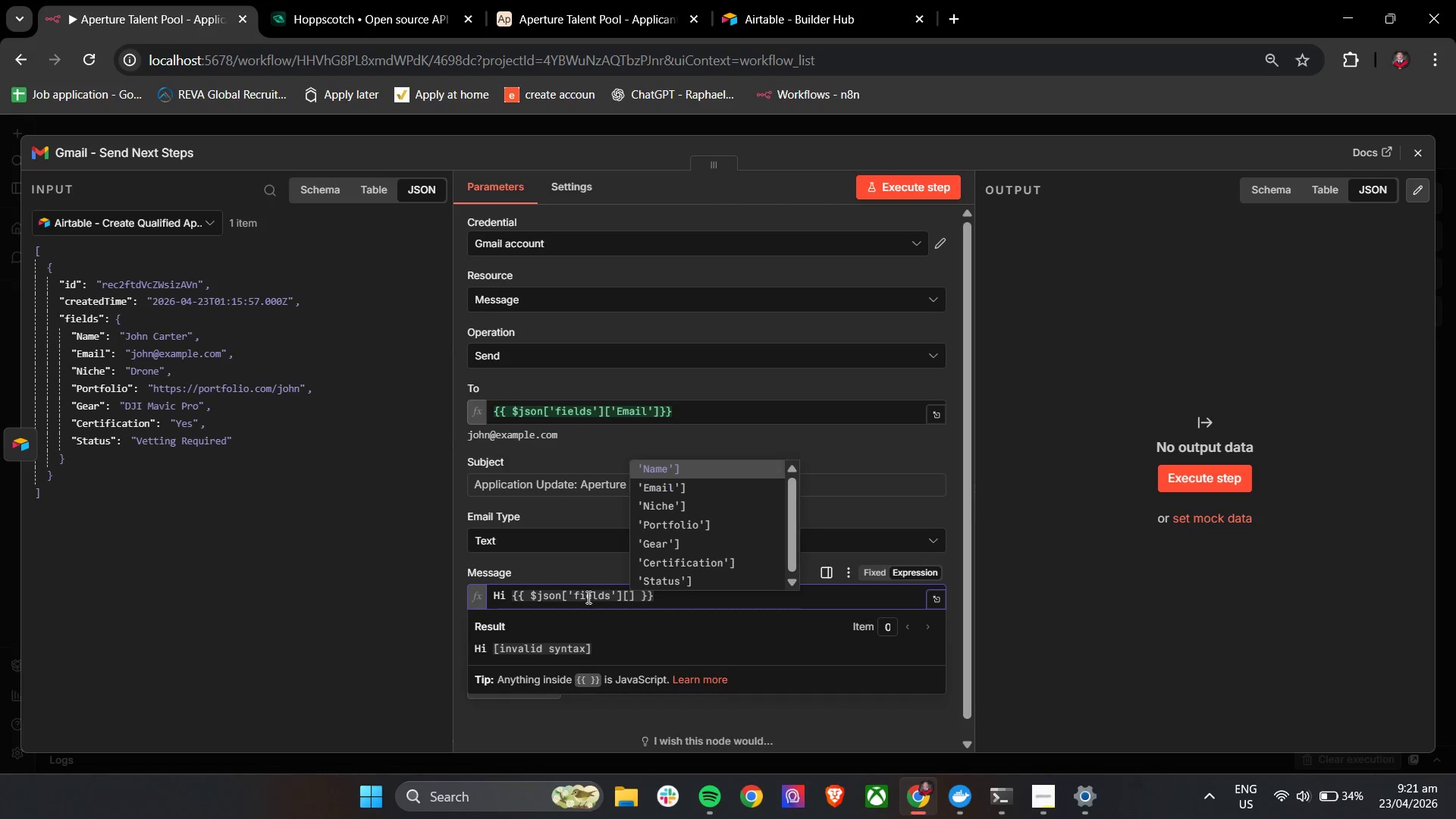 
key(ArrowUp)
 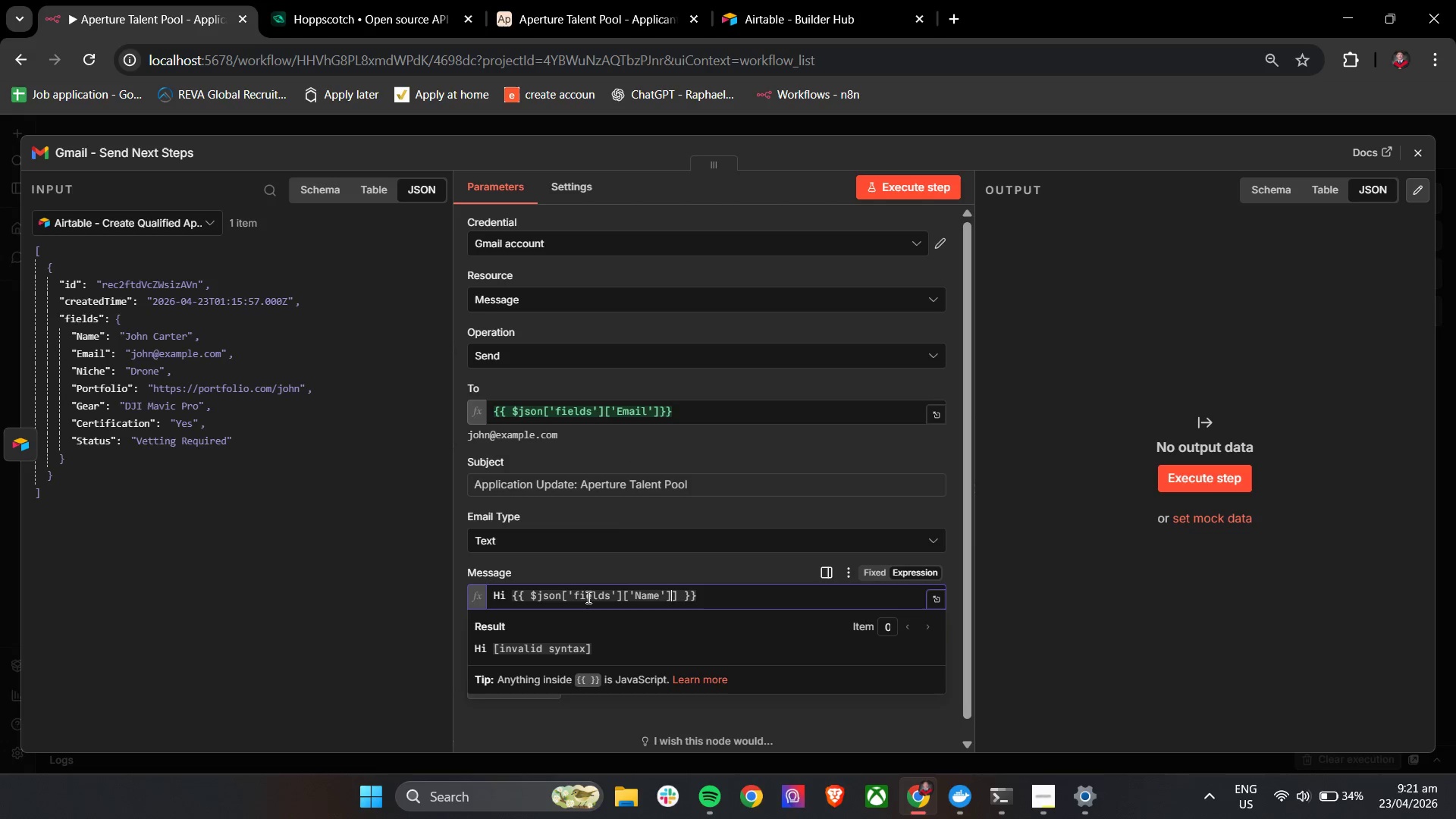 
key(Enter)
 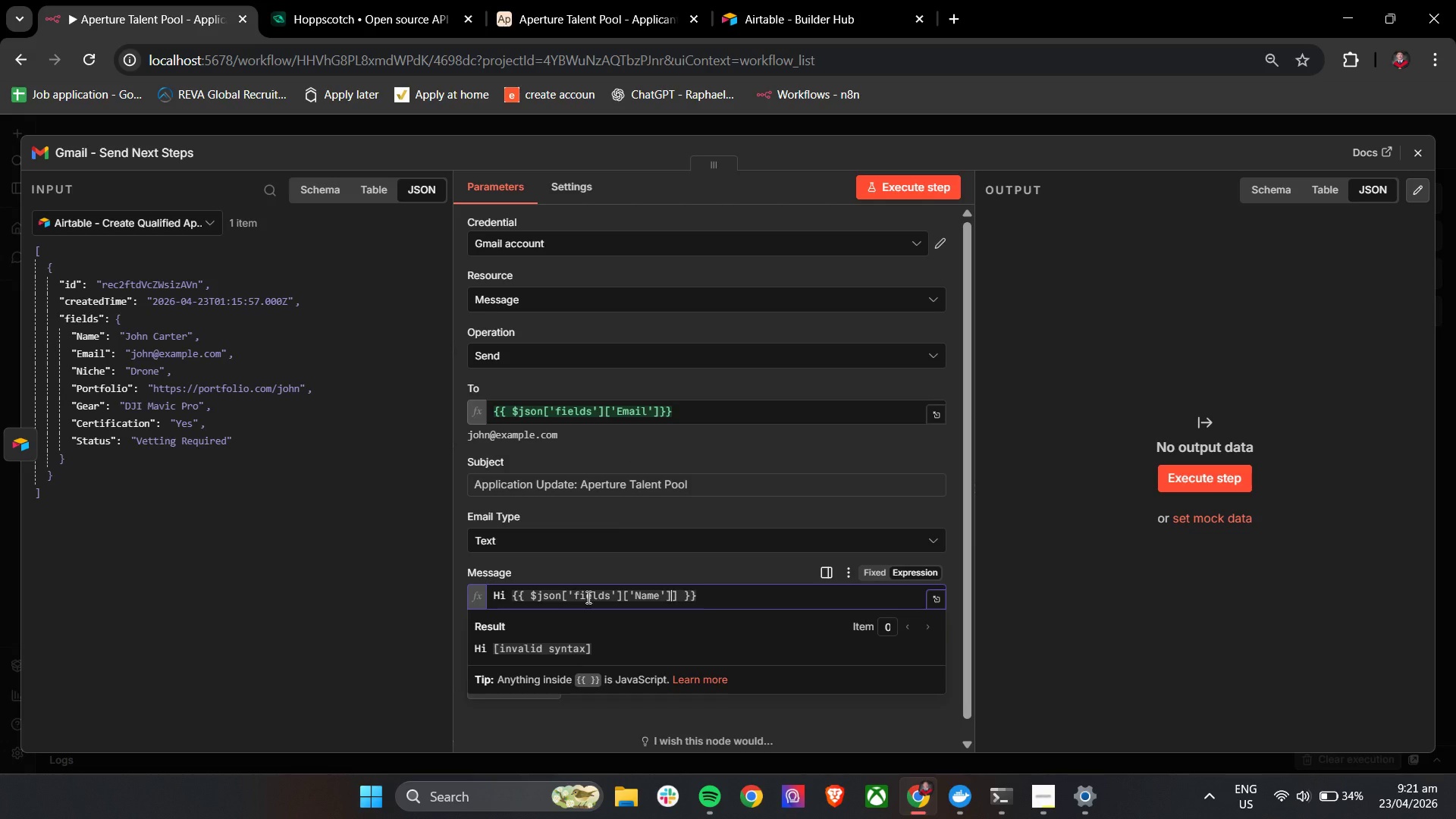 
key(Backspace)
 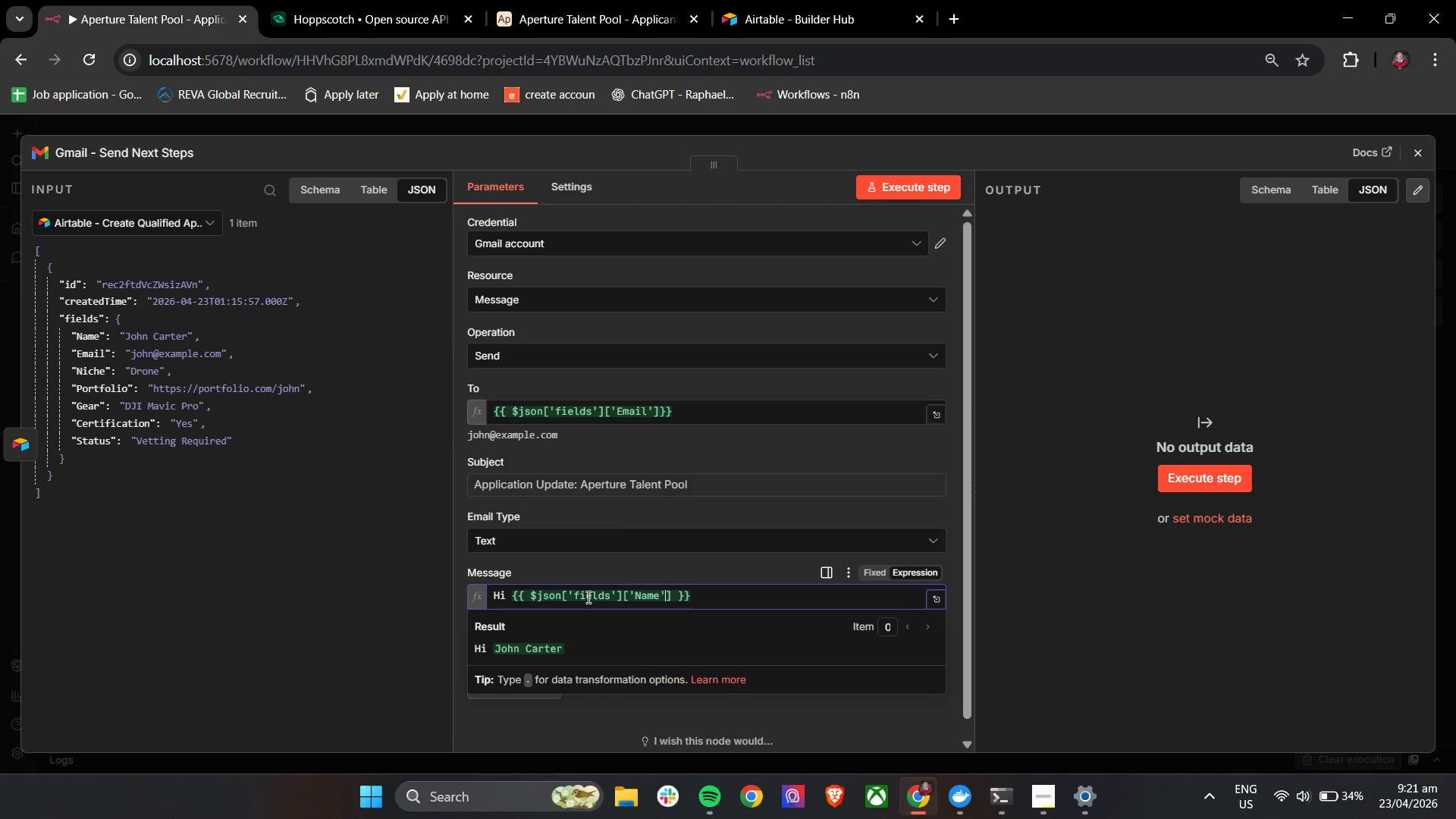 
key(ArrowDown)
 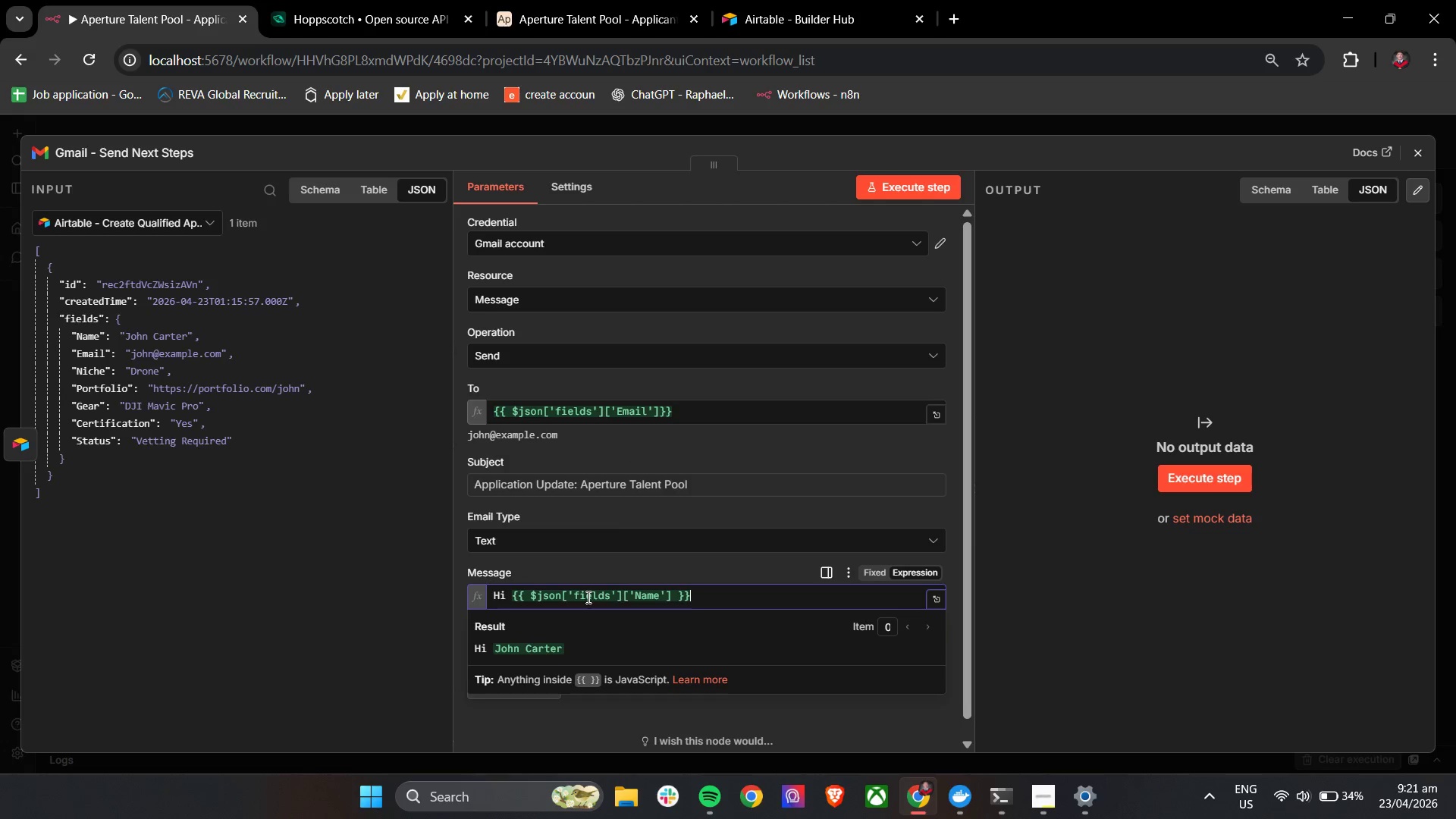 
key(Enter)
 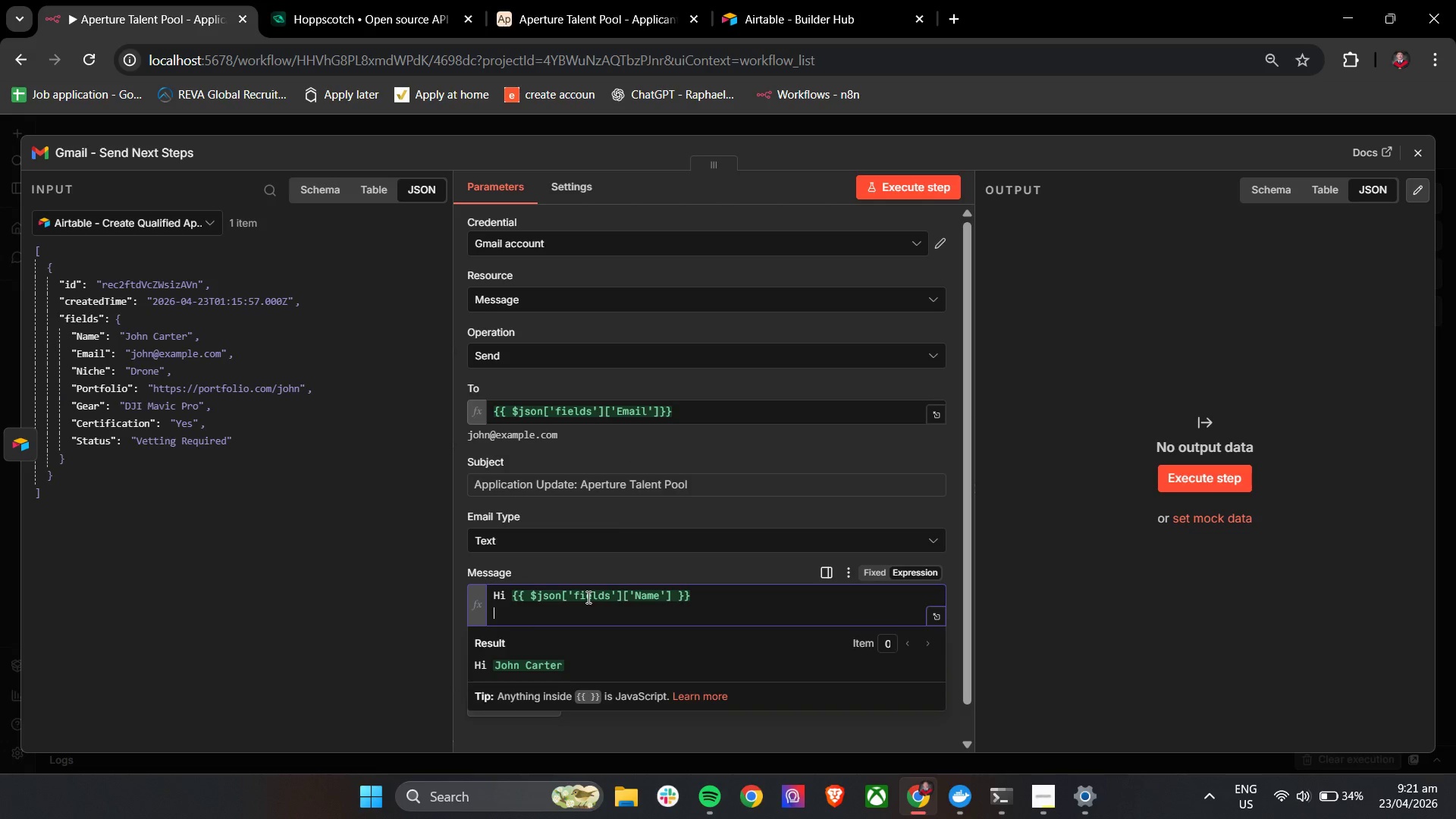 
key(Enter)
 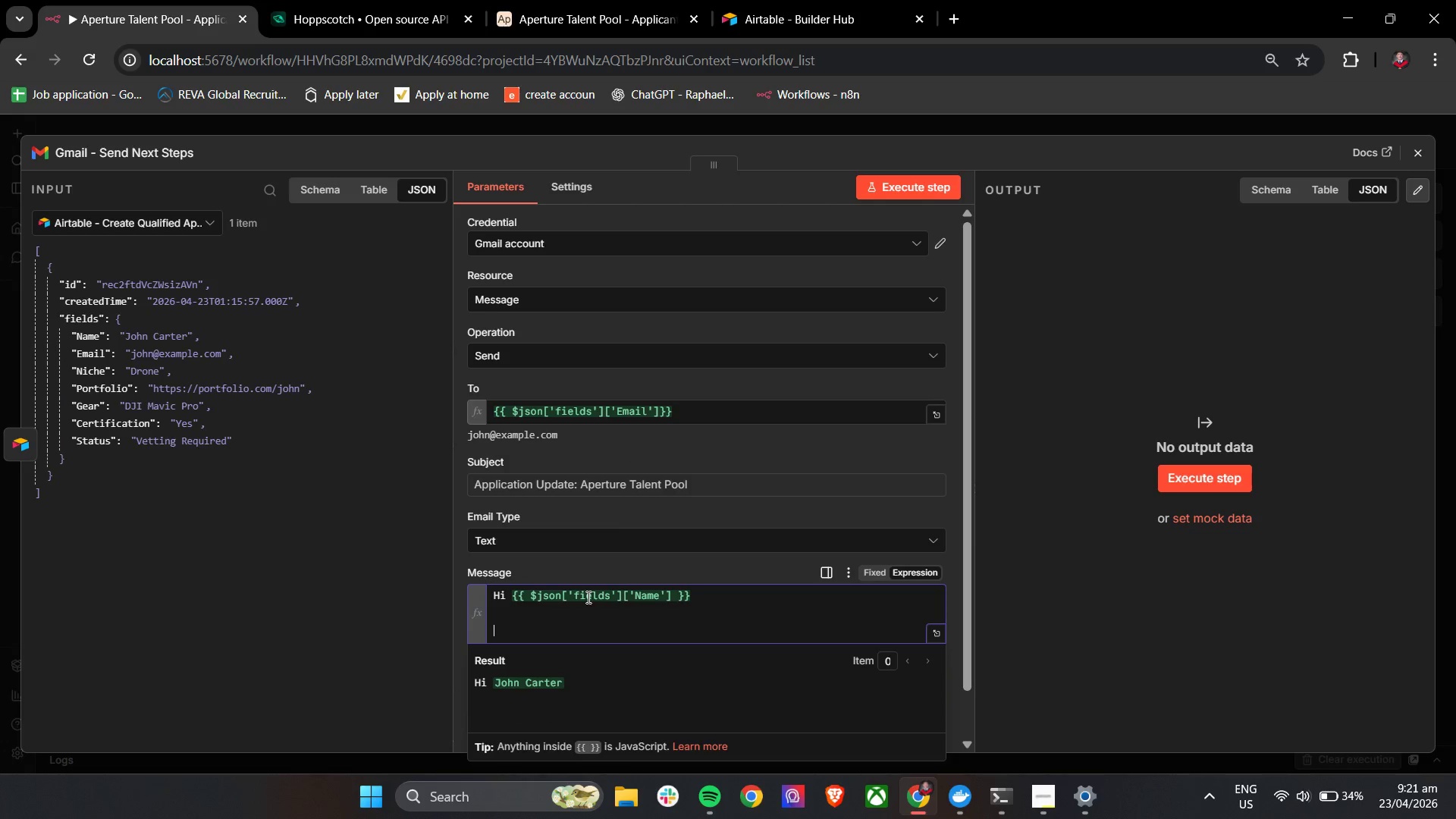 
type(Thank you for applyinh)
key(Backspace)
type(g )
 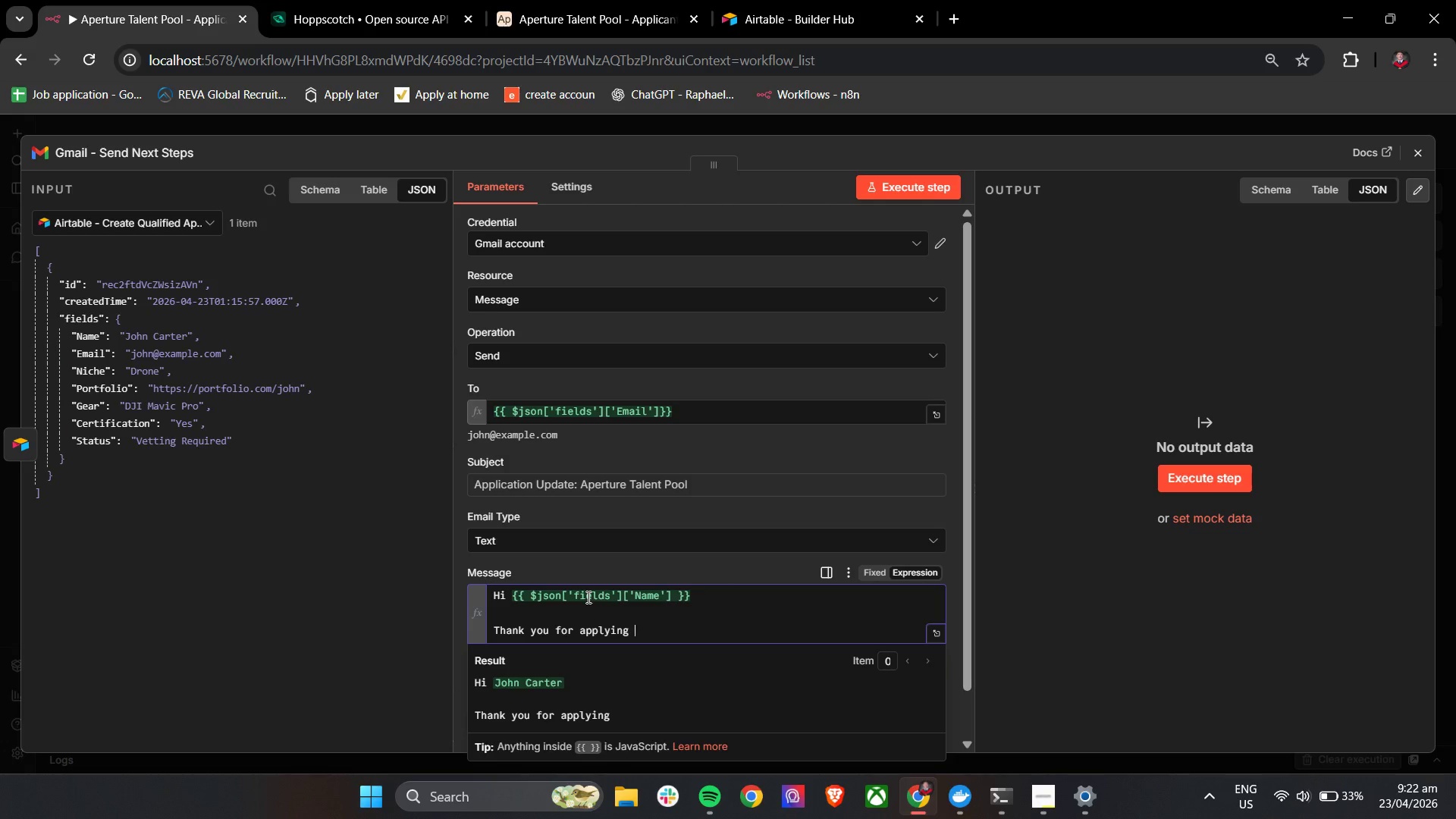 
wait(45.19)
 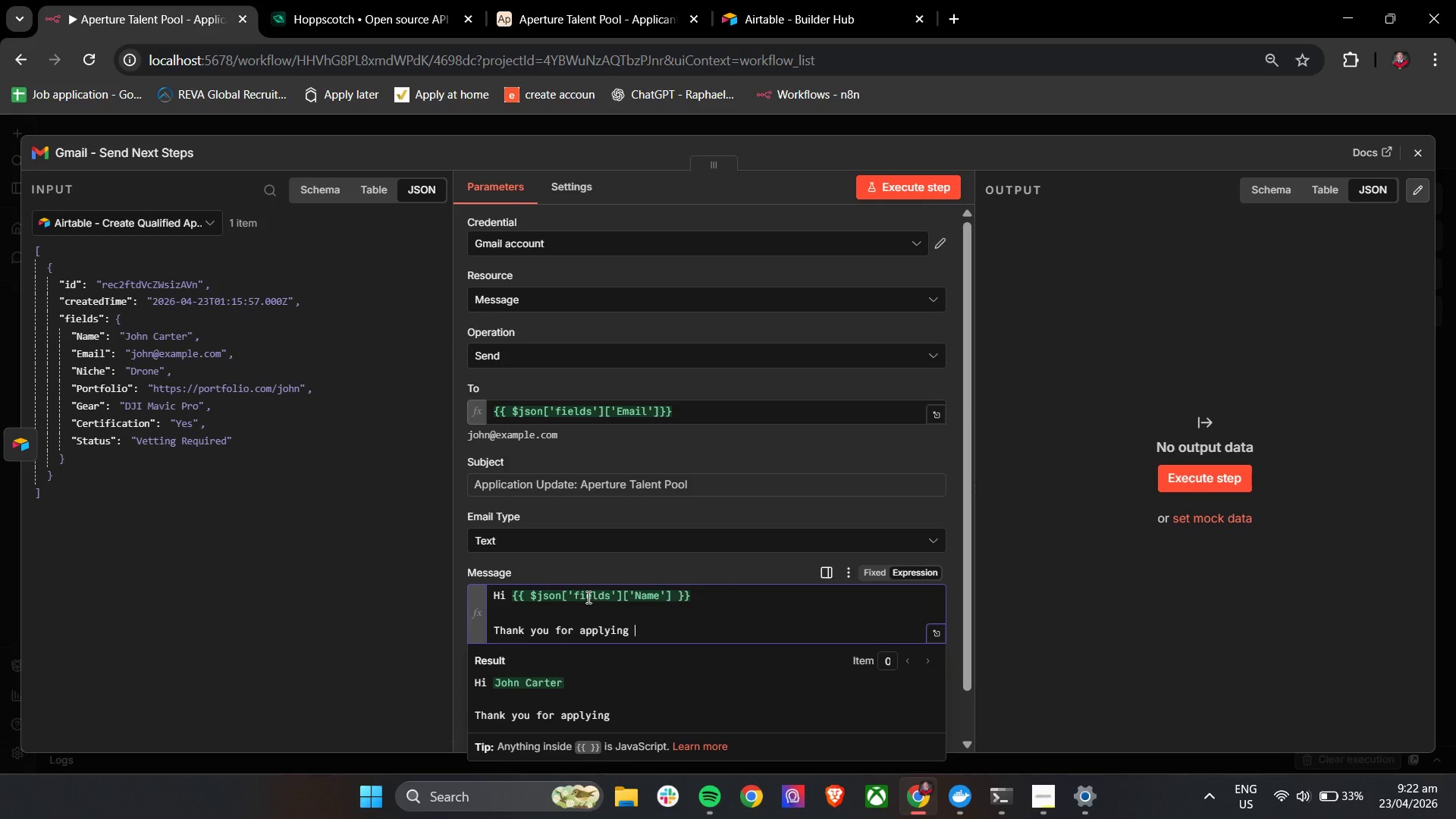 
type(to Aperture Talent Pool.)
 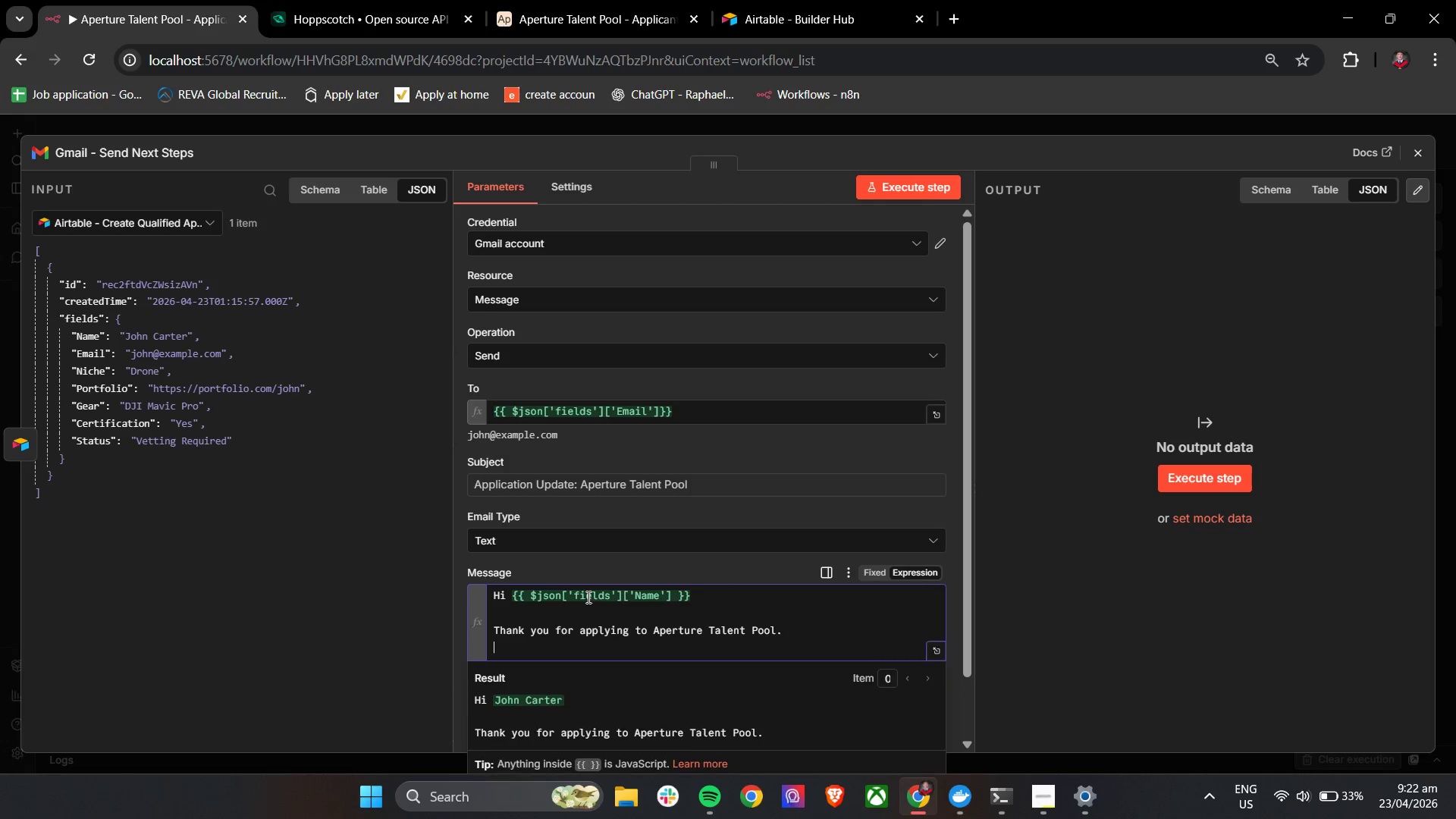 
 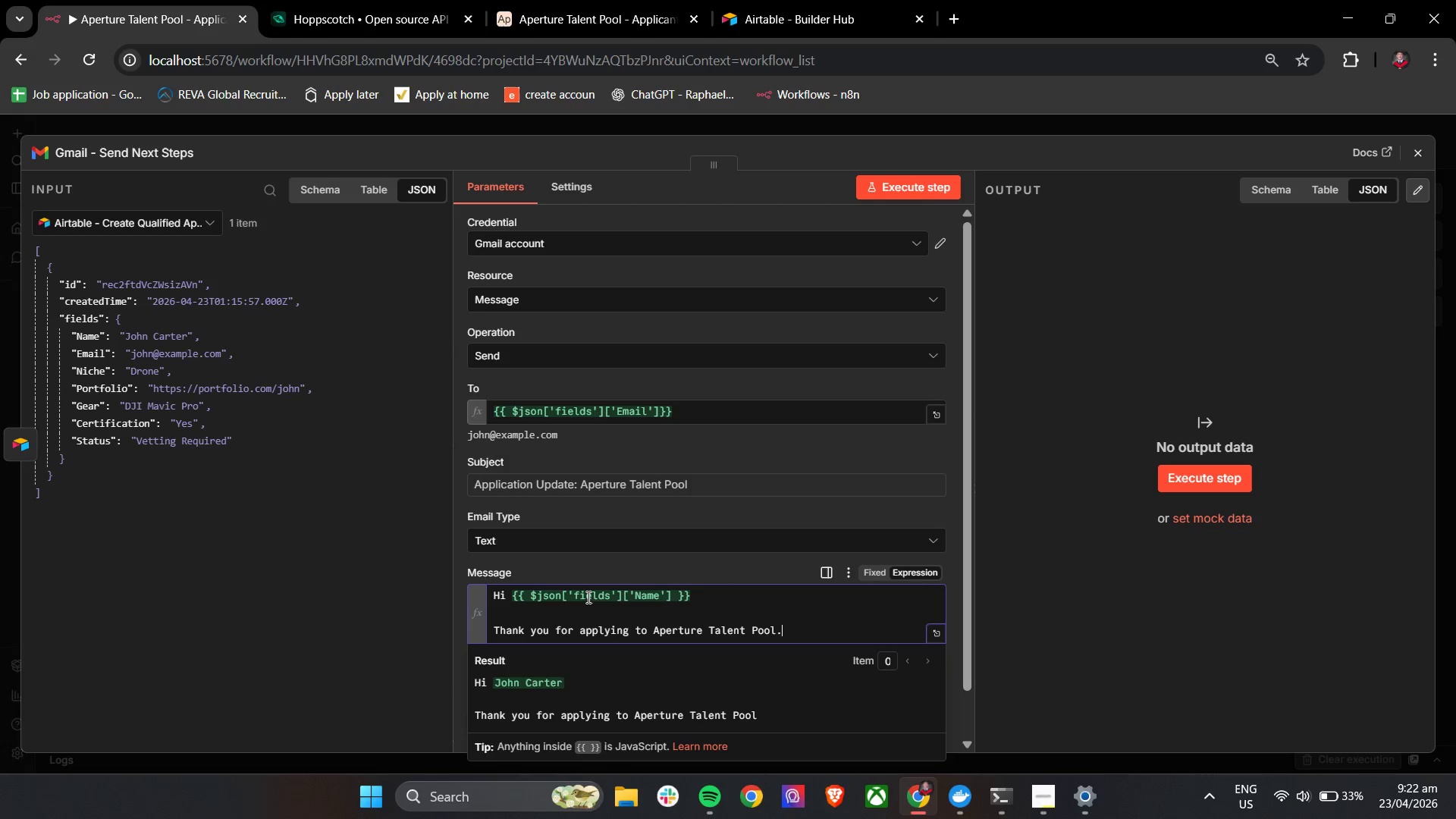 
key(Enter)
 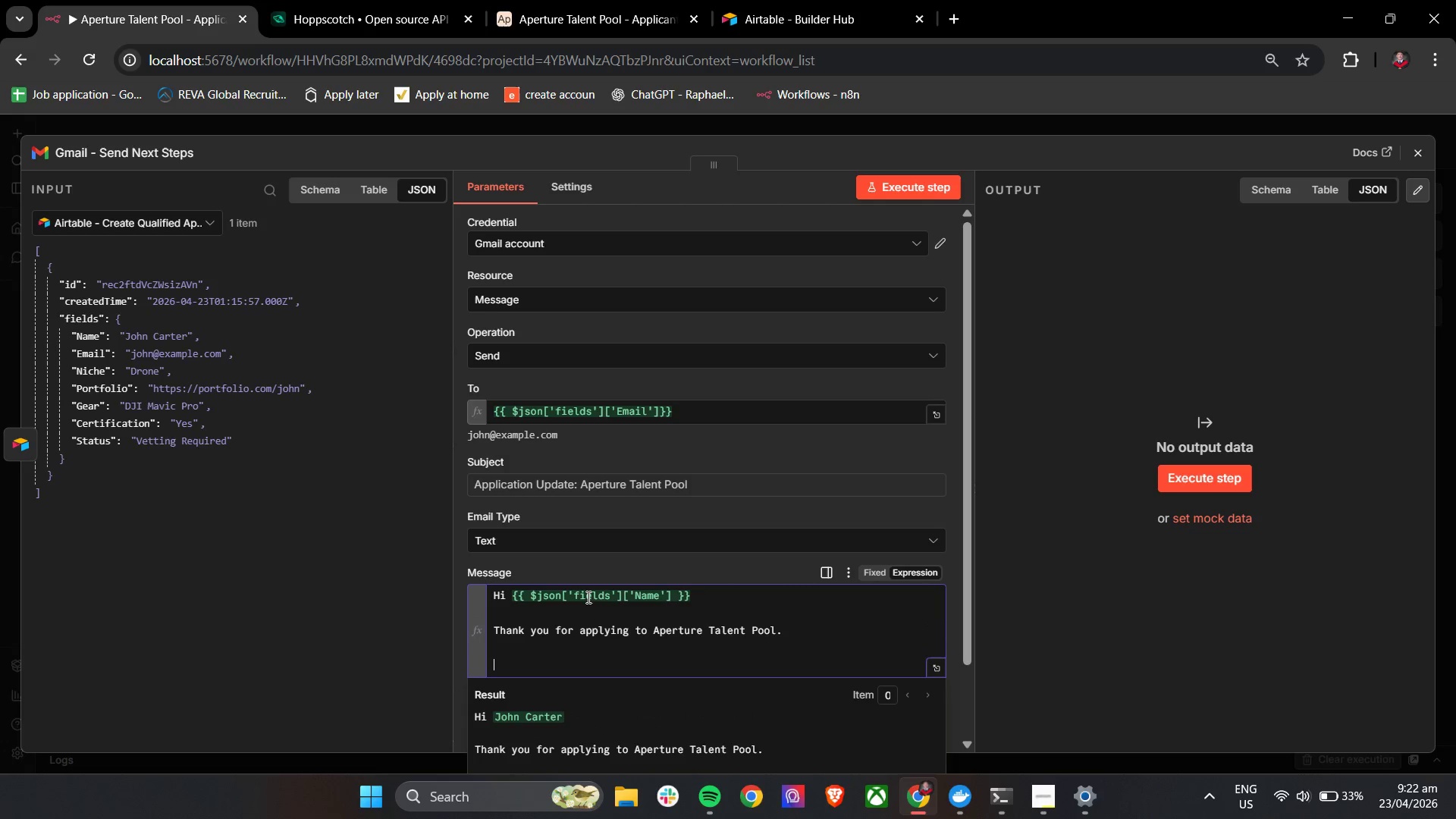 
key(Enter)
 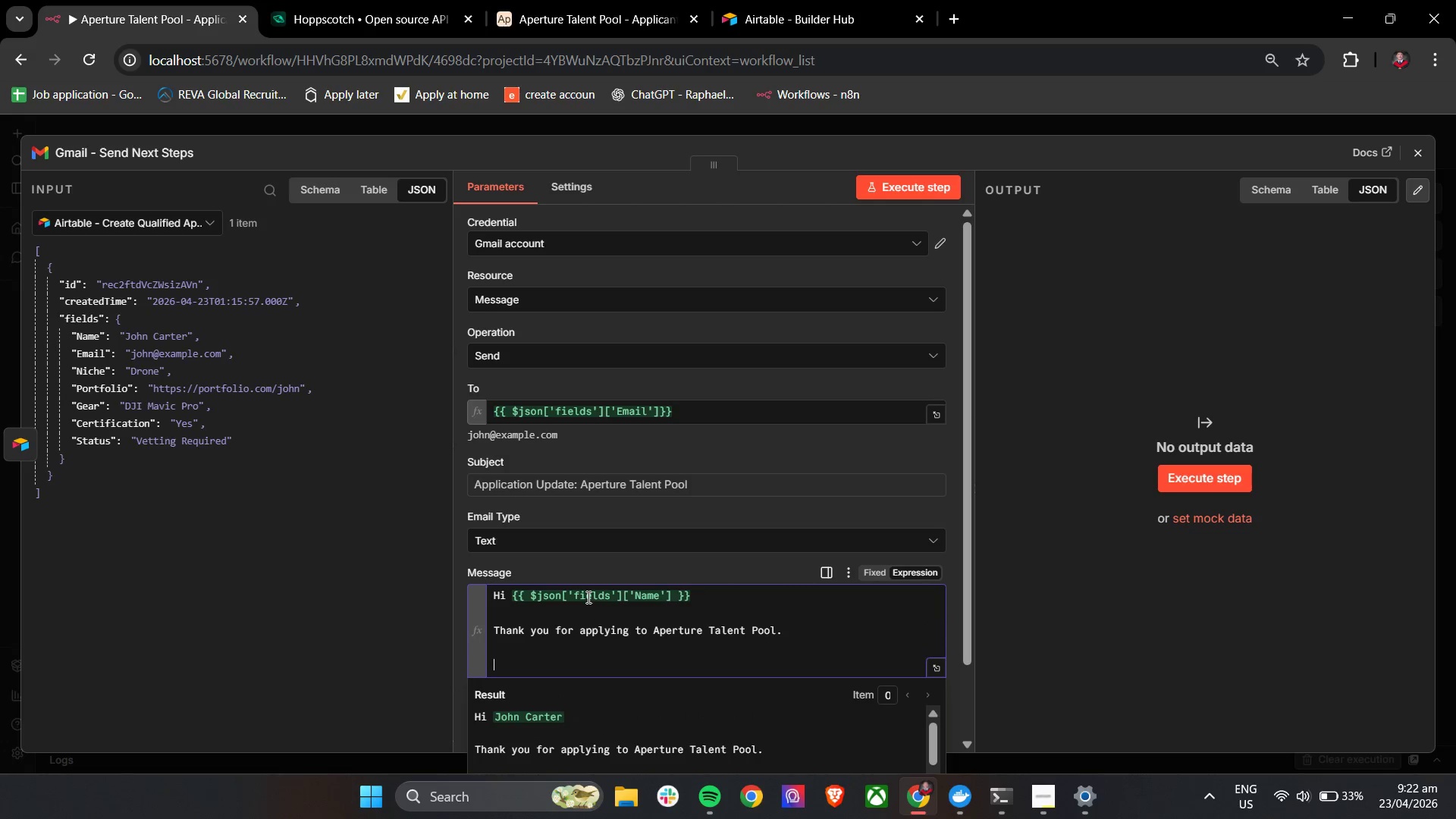 
type(We're pleased to let you know that your application)
 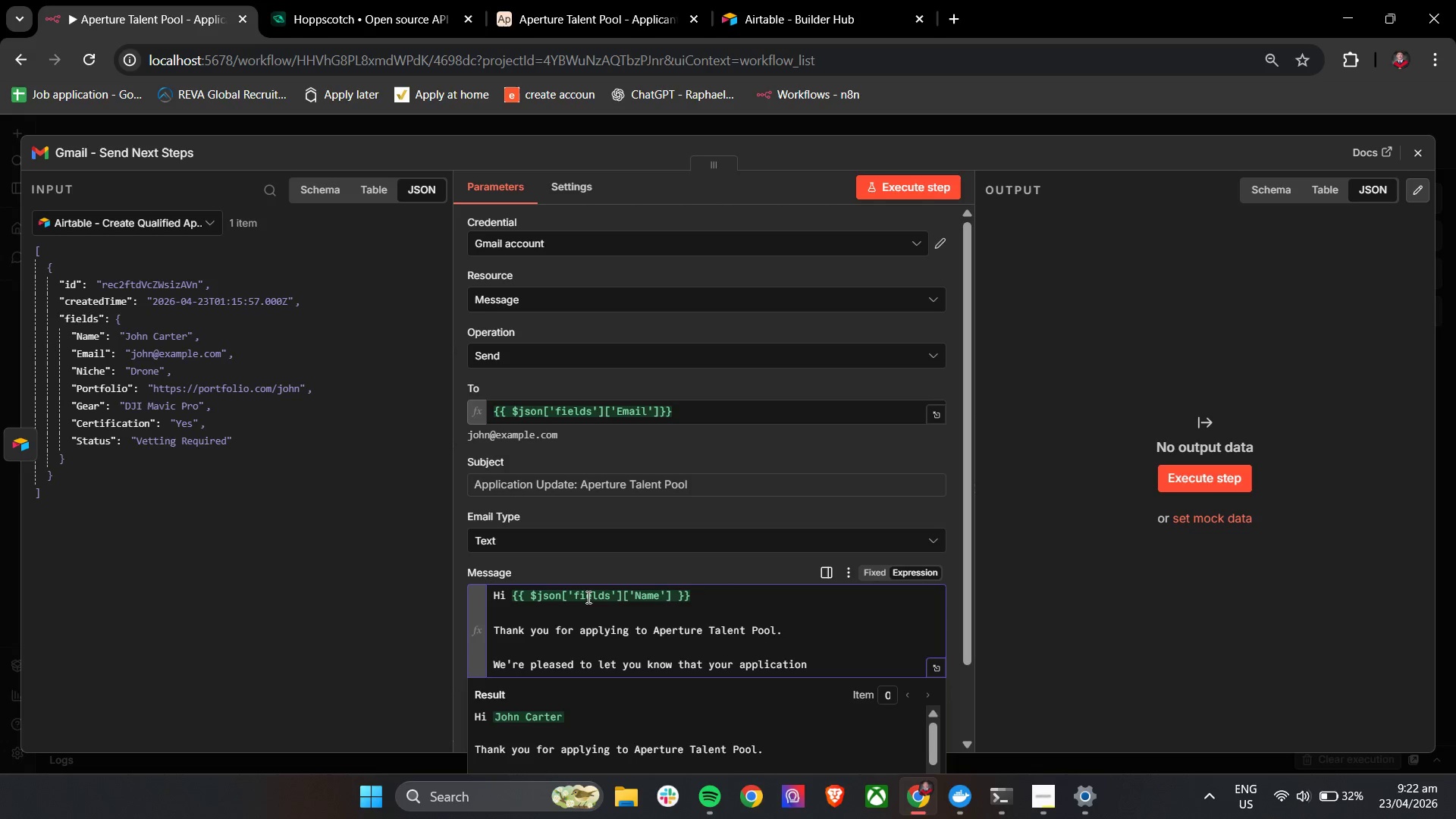 
type( has successfully passed )
 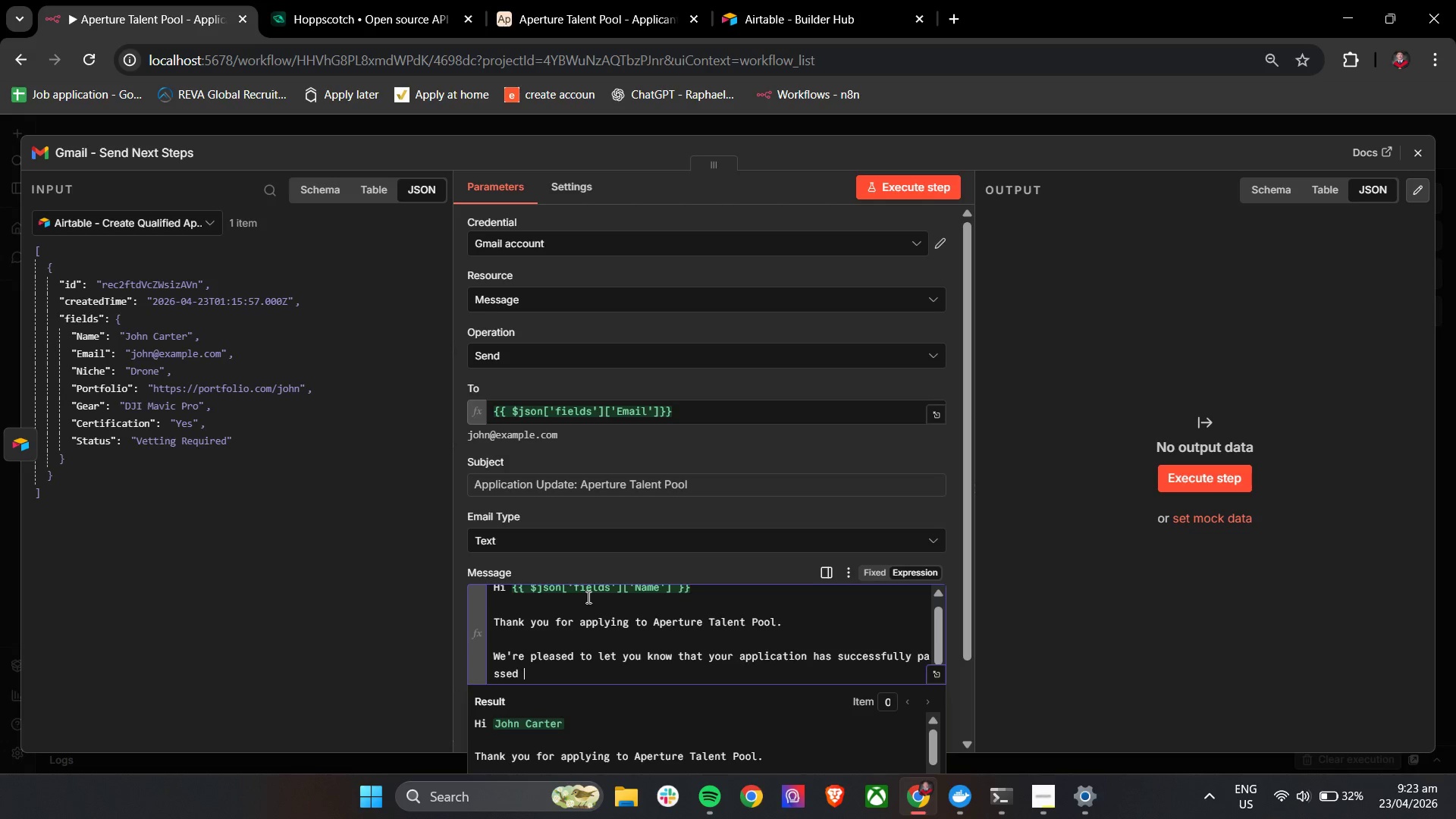 
scroll: coordinate [760, 628], scroll_direction: down, amount: 7.0
 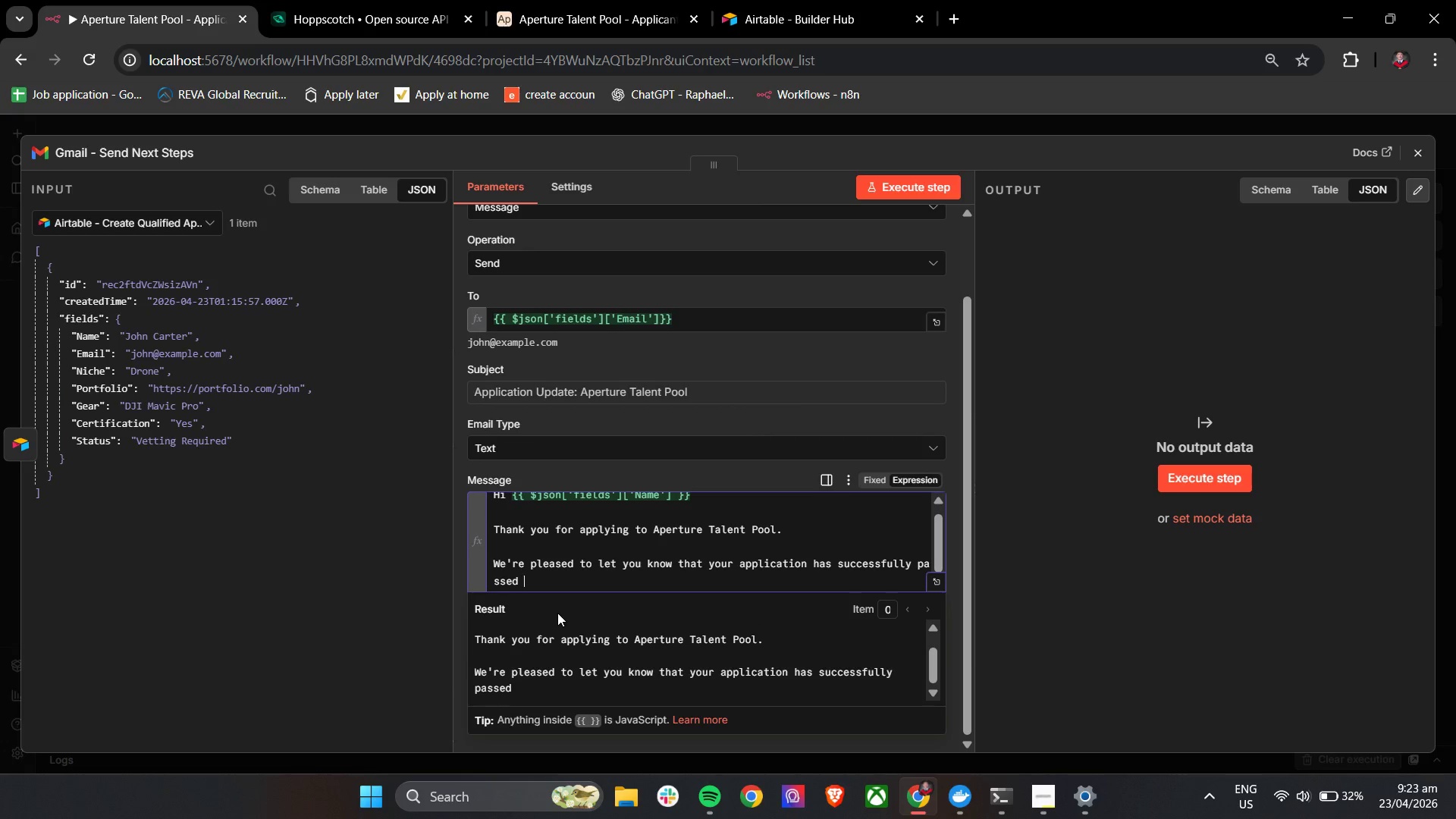 
type(our initial screening process. Your portfolio and submitted detais)
key(Backspace)
type(ls align with the )
 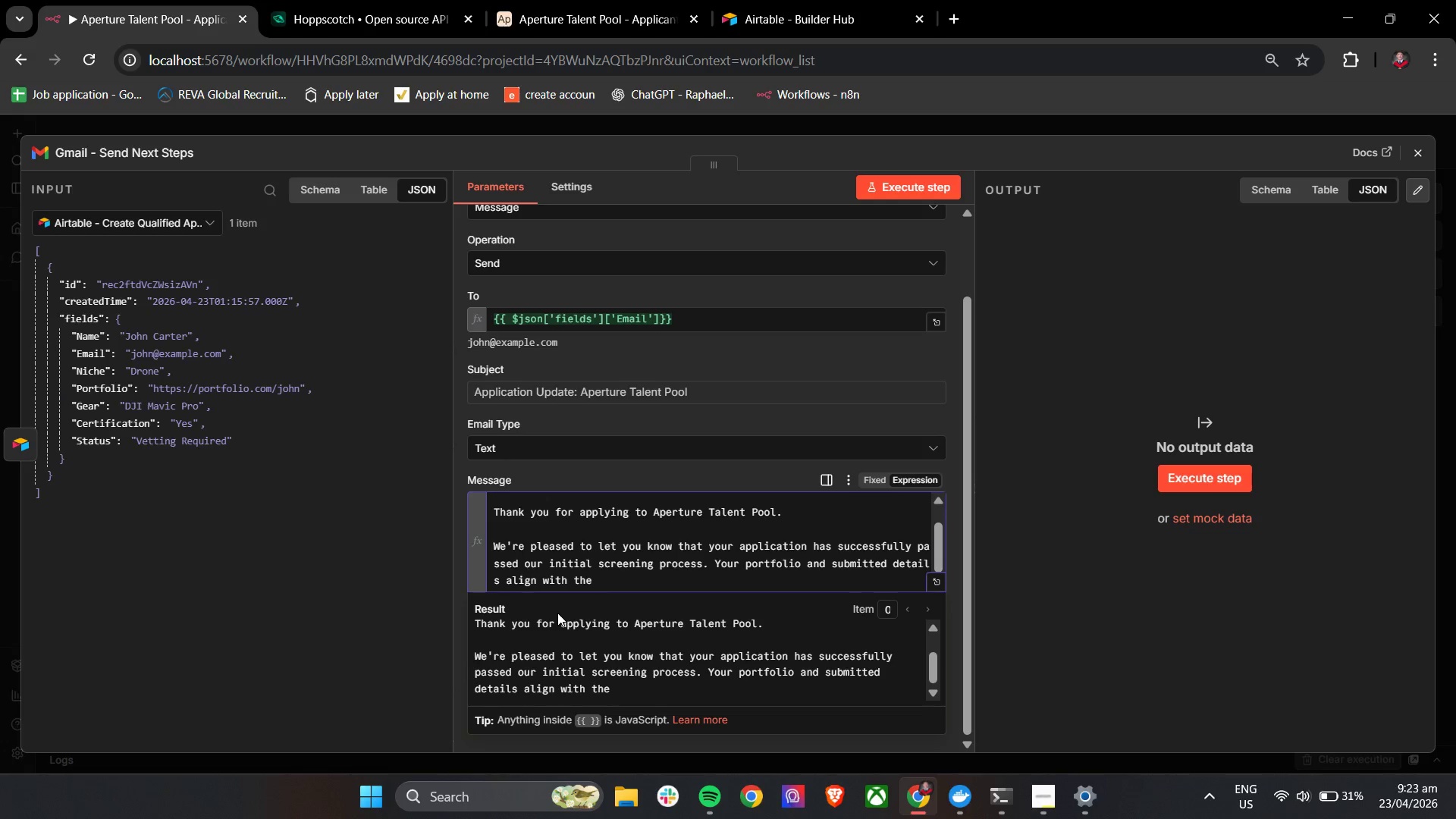 
wait(8.06)
 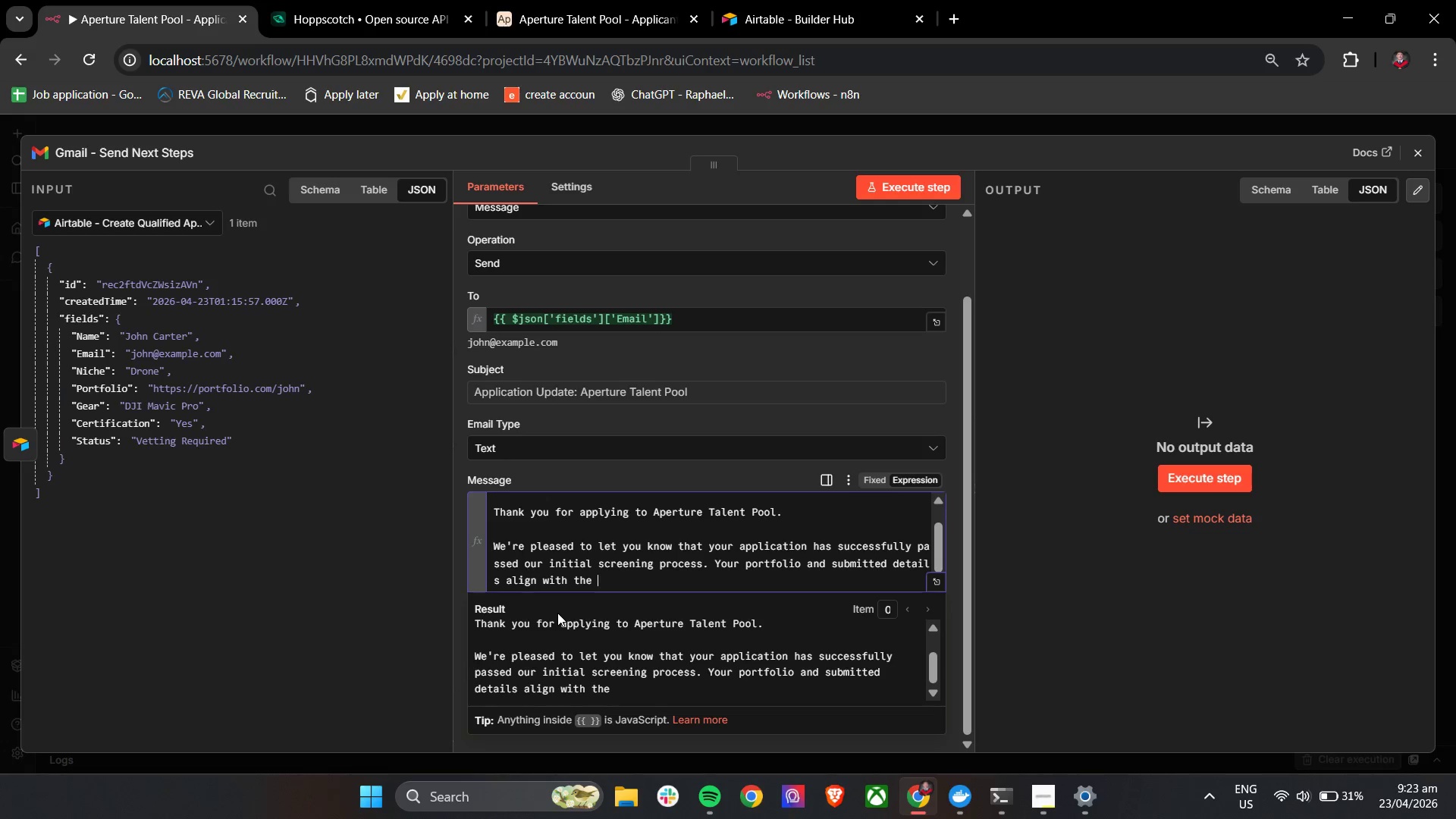 
type(standards we look for in out talent network.)
 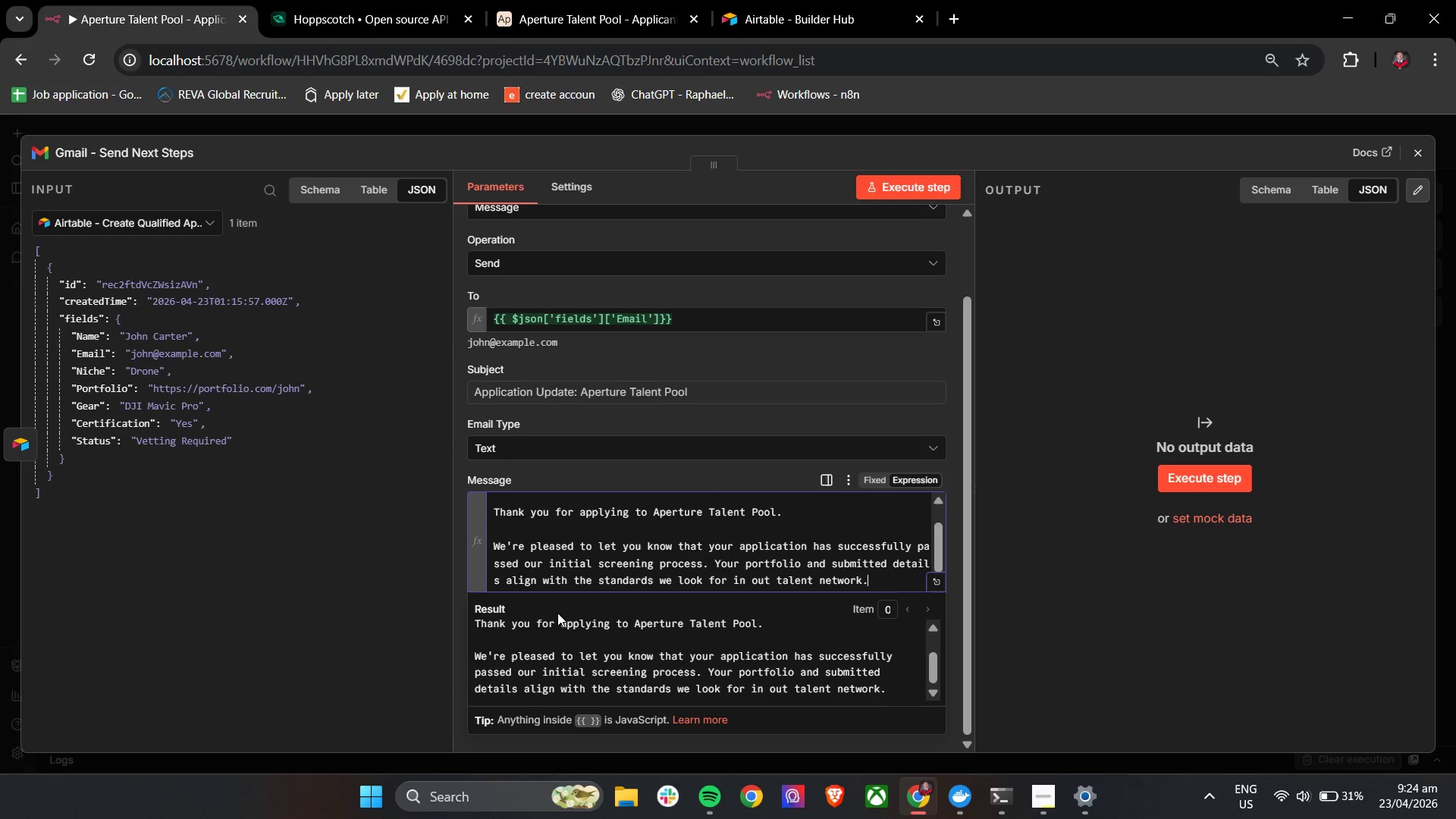 
key(Enter)
 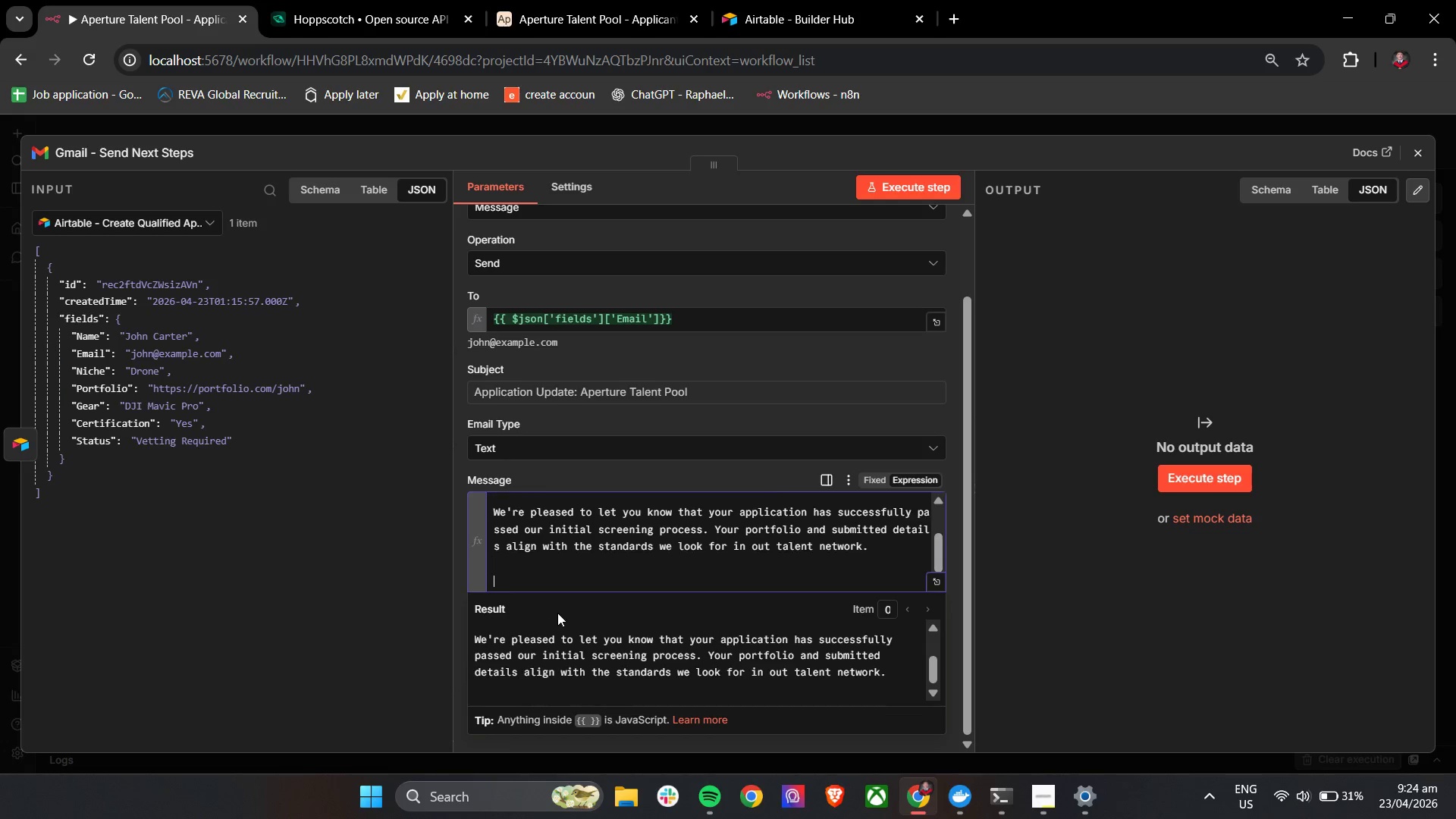 
key(Enter)
 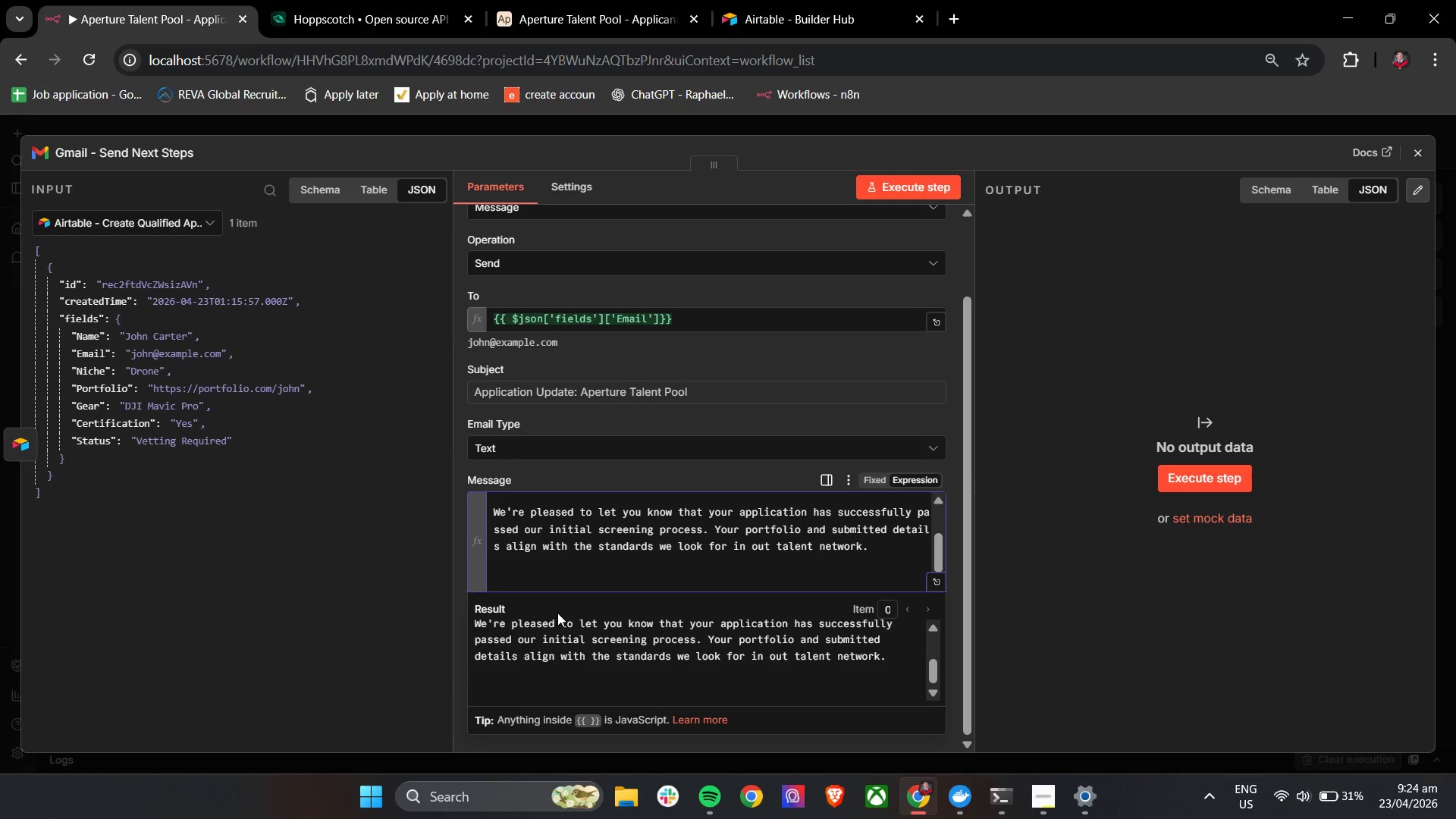 
type(Out)
key(Backspace)
type(r Team )
key(Backspace)
key(Backspace)
key(Backspace)
key(Backspace)
key(Backspace)
type(team will now conduct a more in-dept review of your ow)
key(Backspace)
key(Backspace)
type(wr)
key(Backspace)
type(ork)
 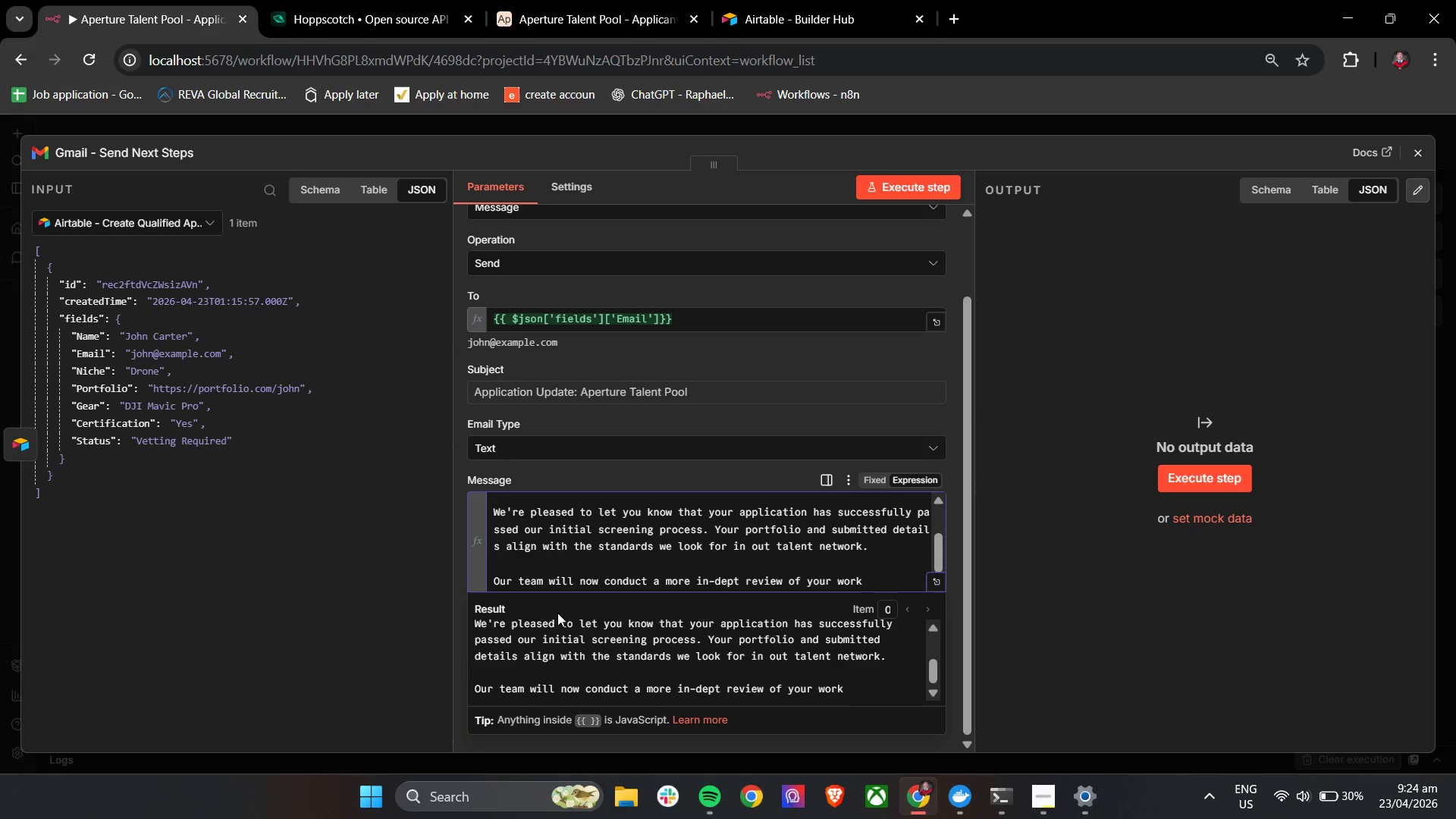 
wait(12.92)
 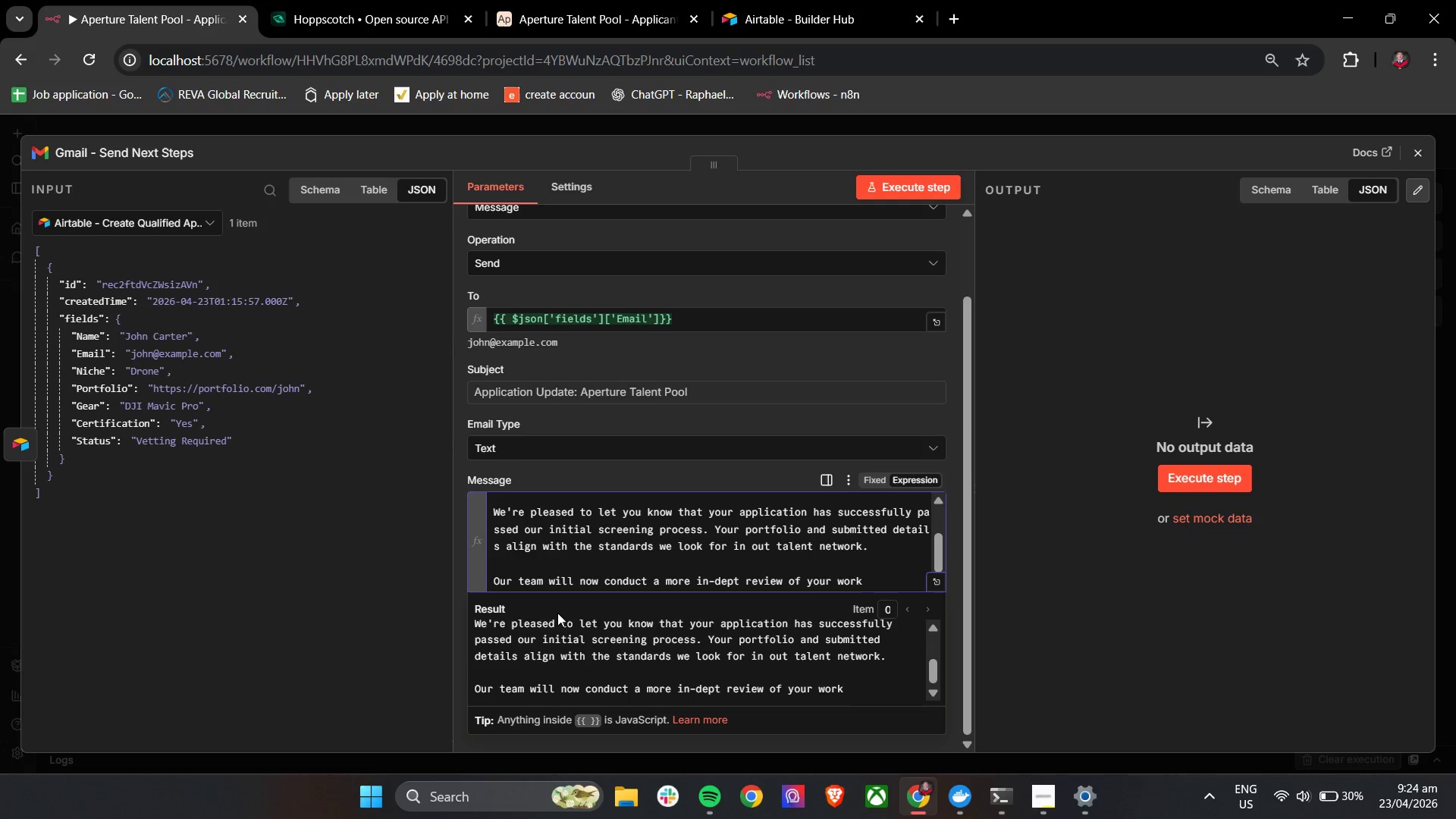 
type(. If shortlisted )
key(Backspace)
type(, we will rech out to schedule the next step, which may include a brief interview or portfolio disc)
key(Backspace)
type(cussion.)
 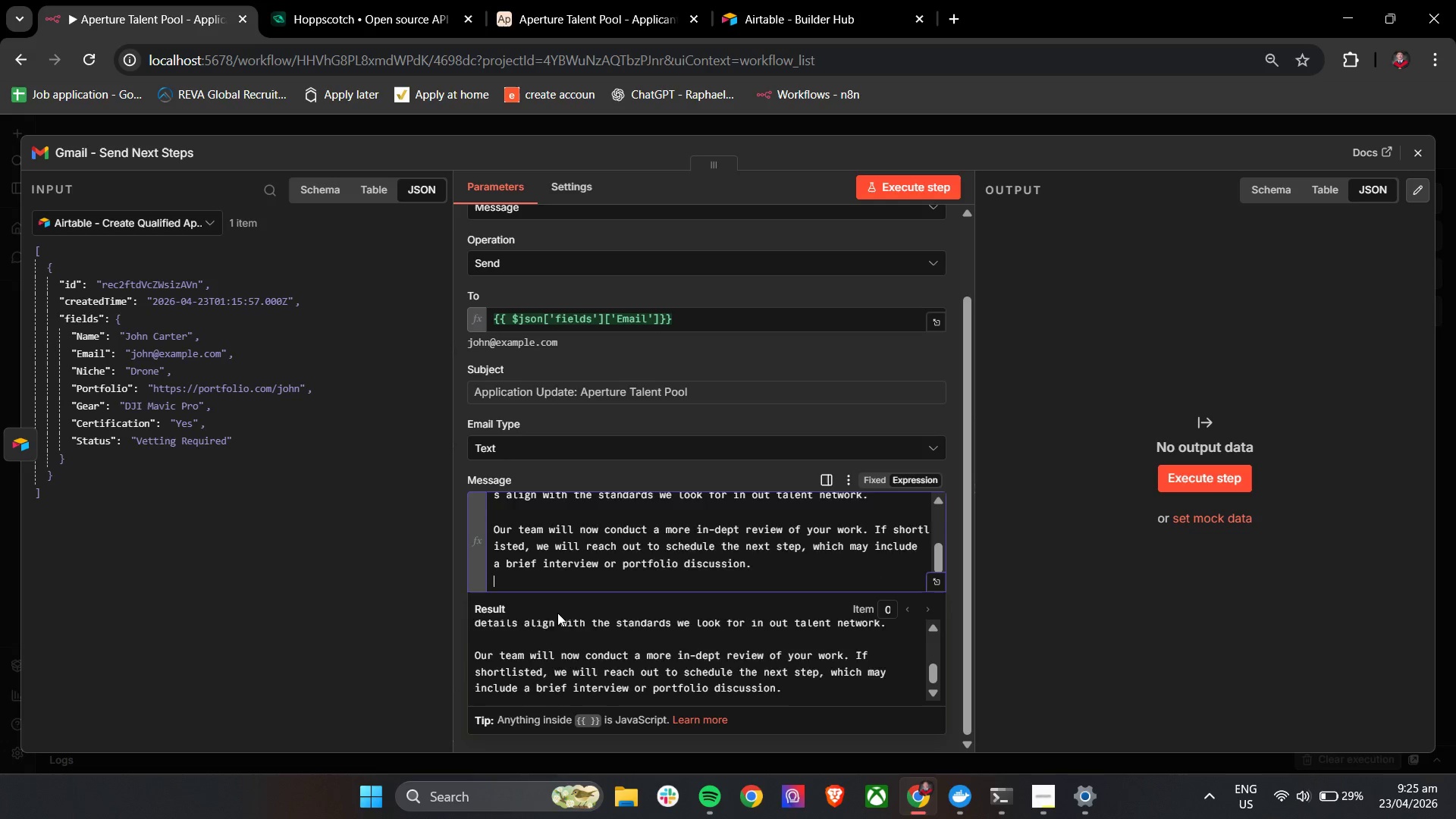 
 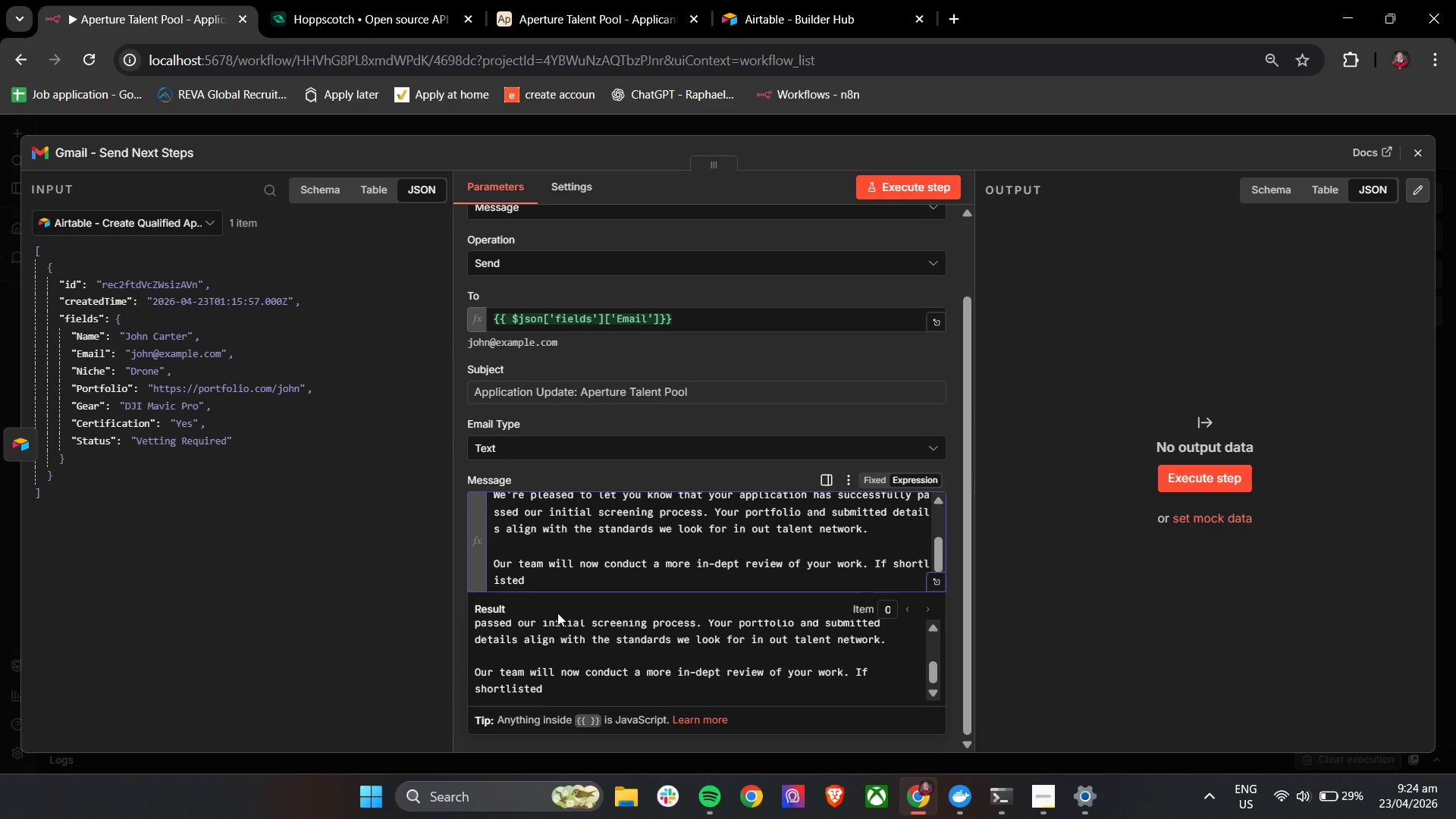 
key(Enter)
 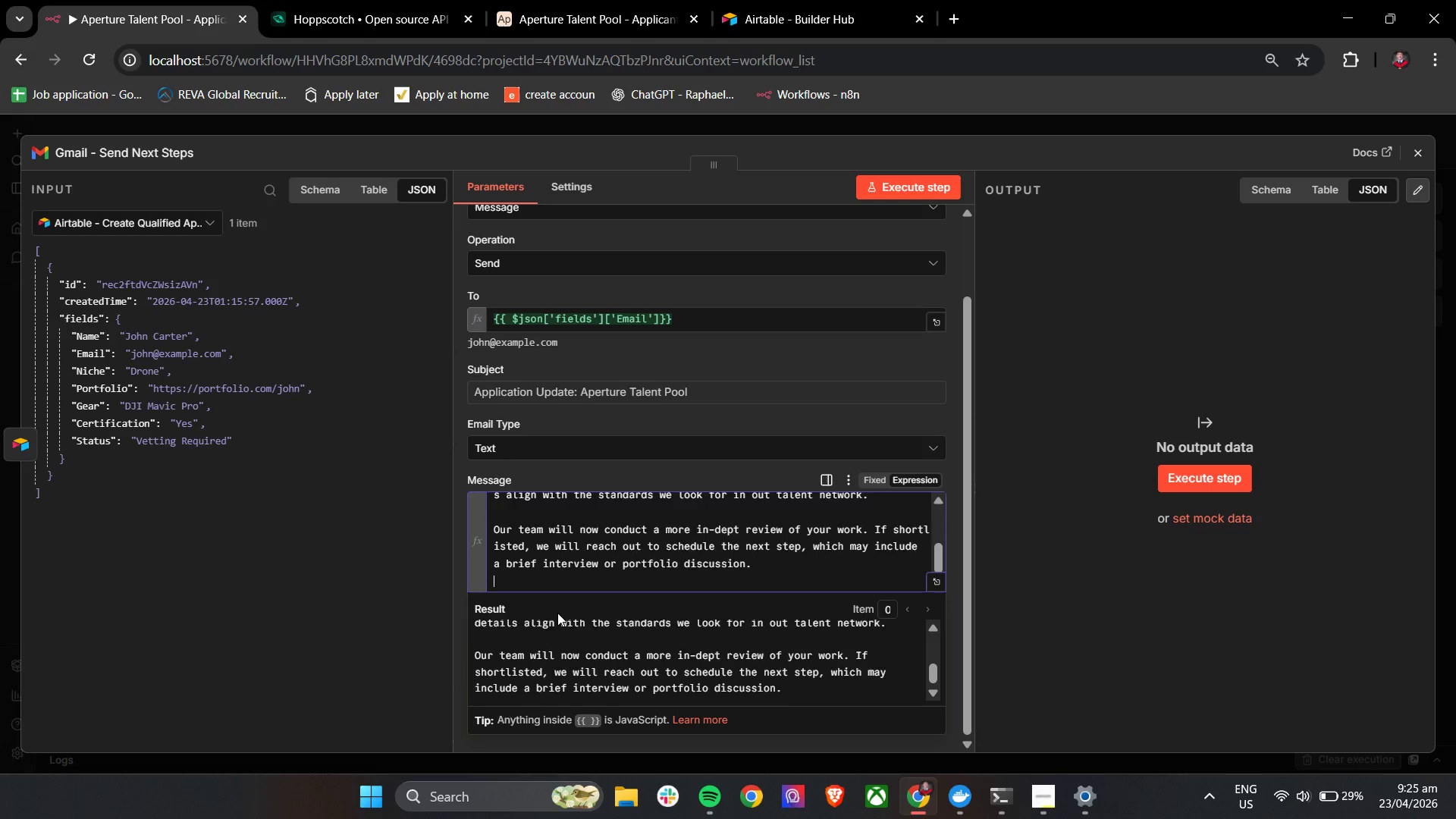 
key(Enter)
 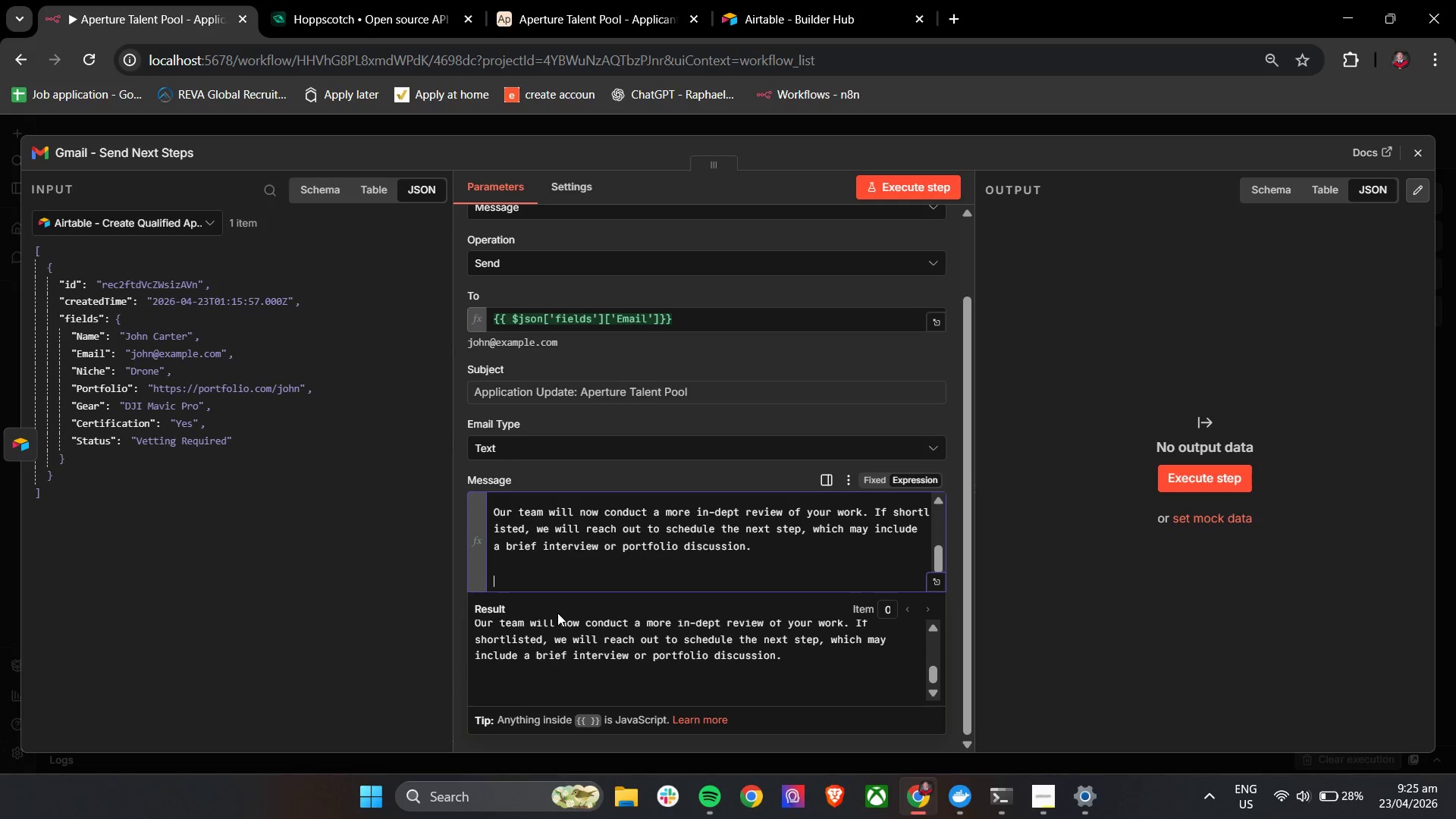 
type(In the mean )
key(Backspace)
type(time, if you have additional work or recent projects you'd like us to consider, feel free to reply )
 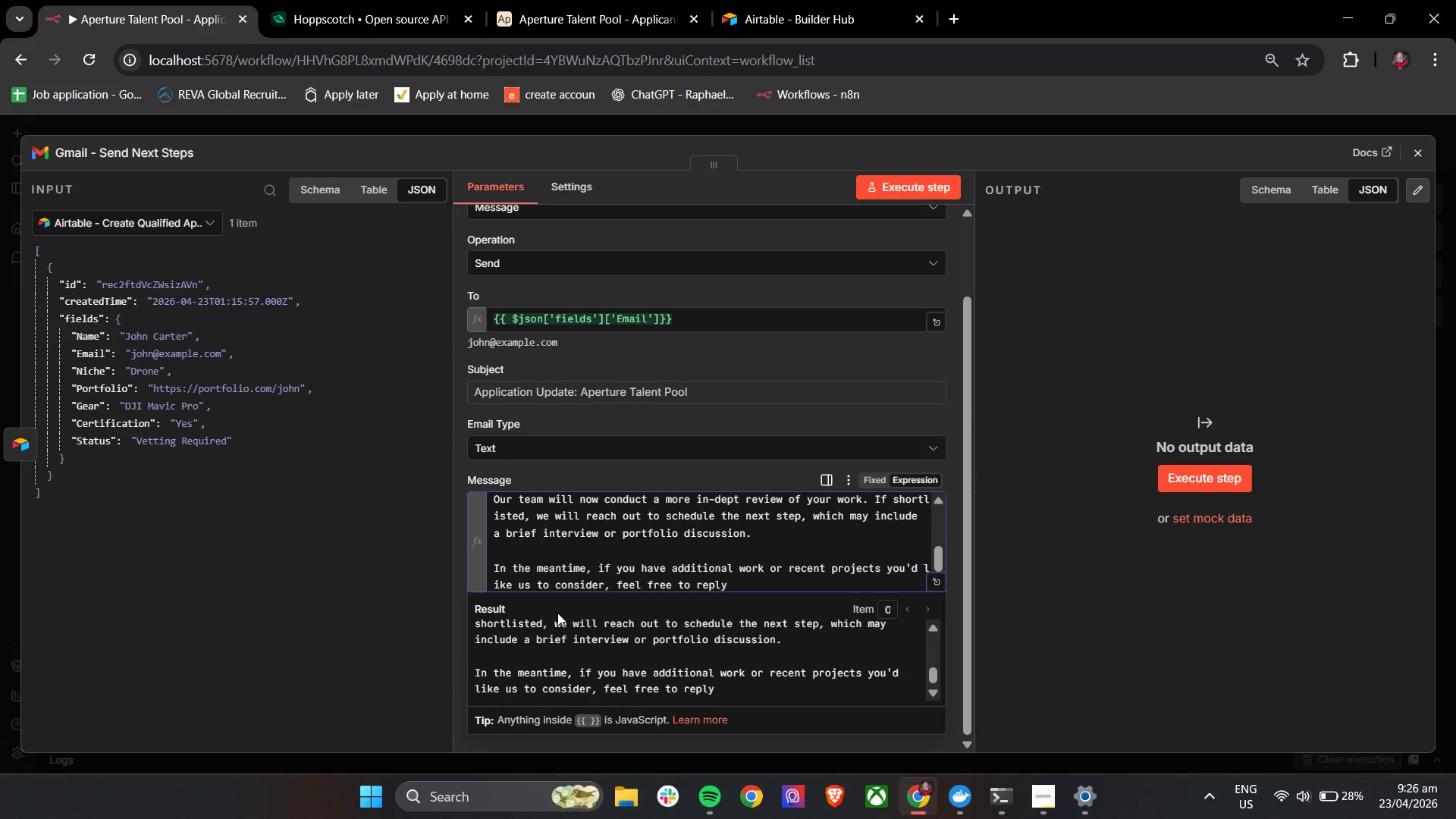 
type(to this email.)
 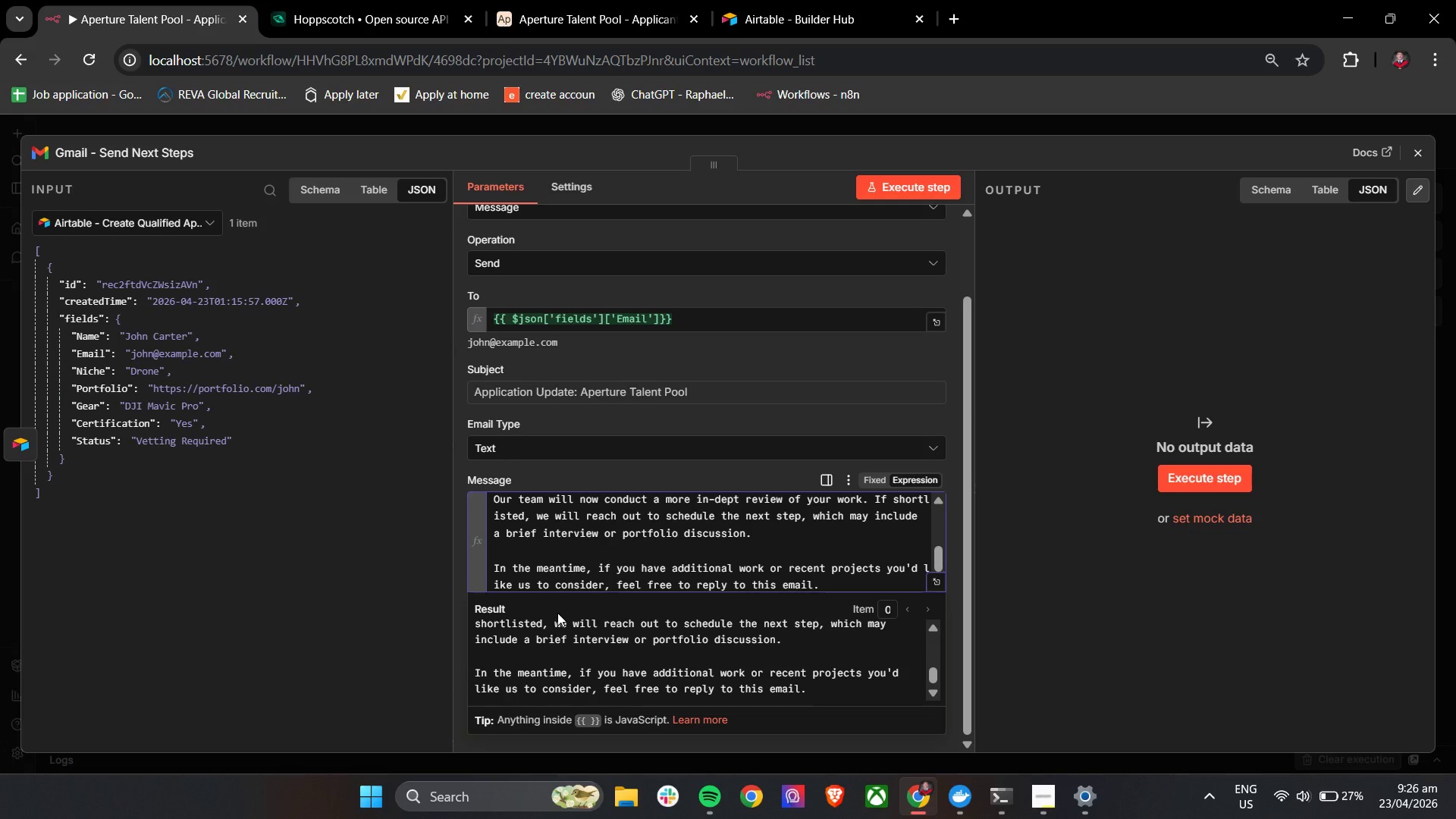 
key(Enter)
 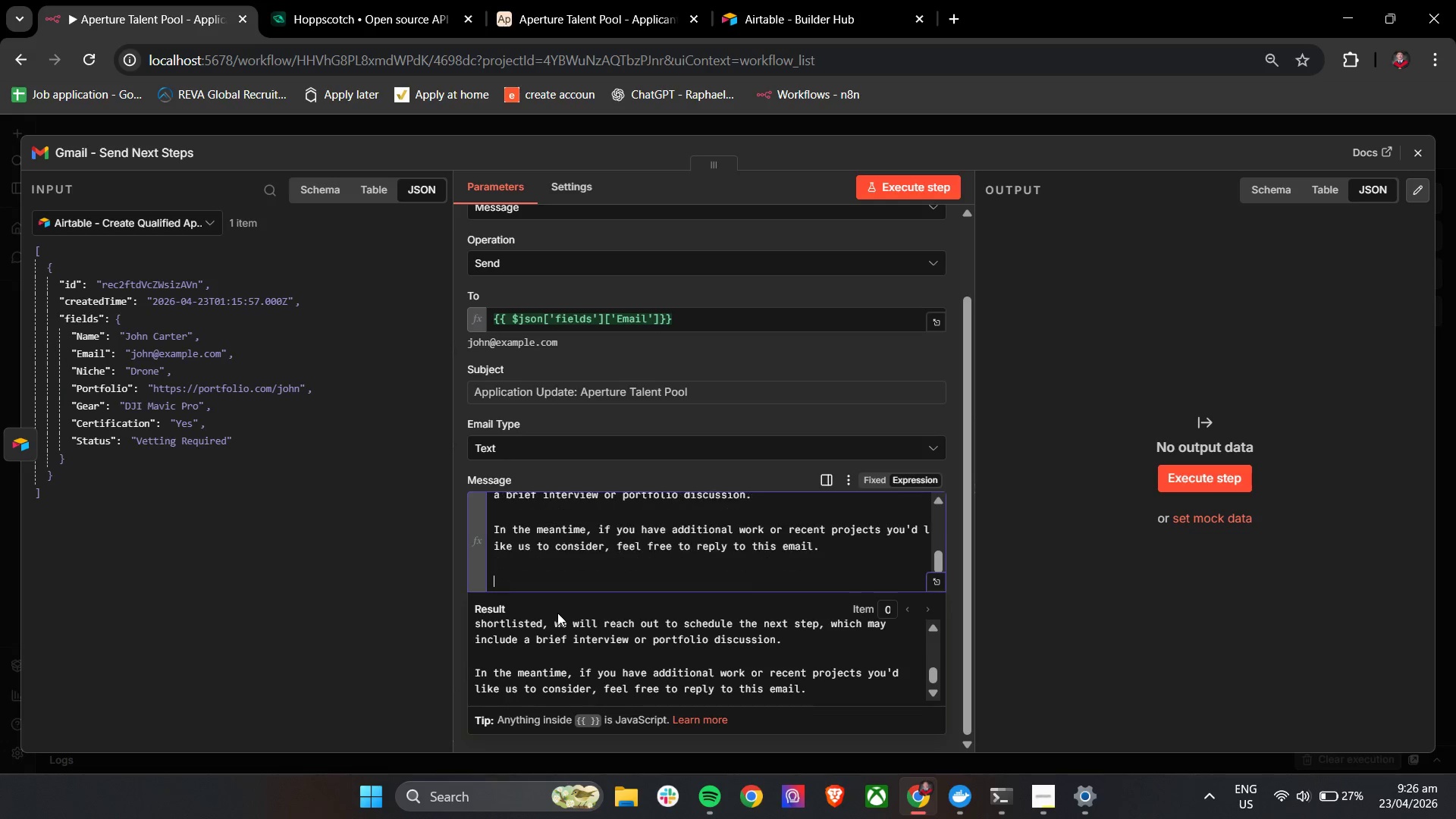 
key(Enter)
 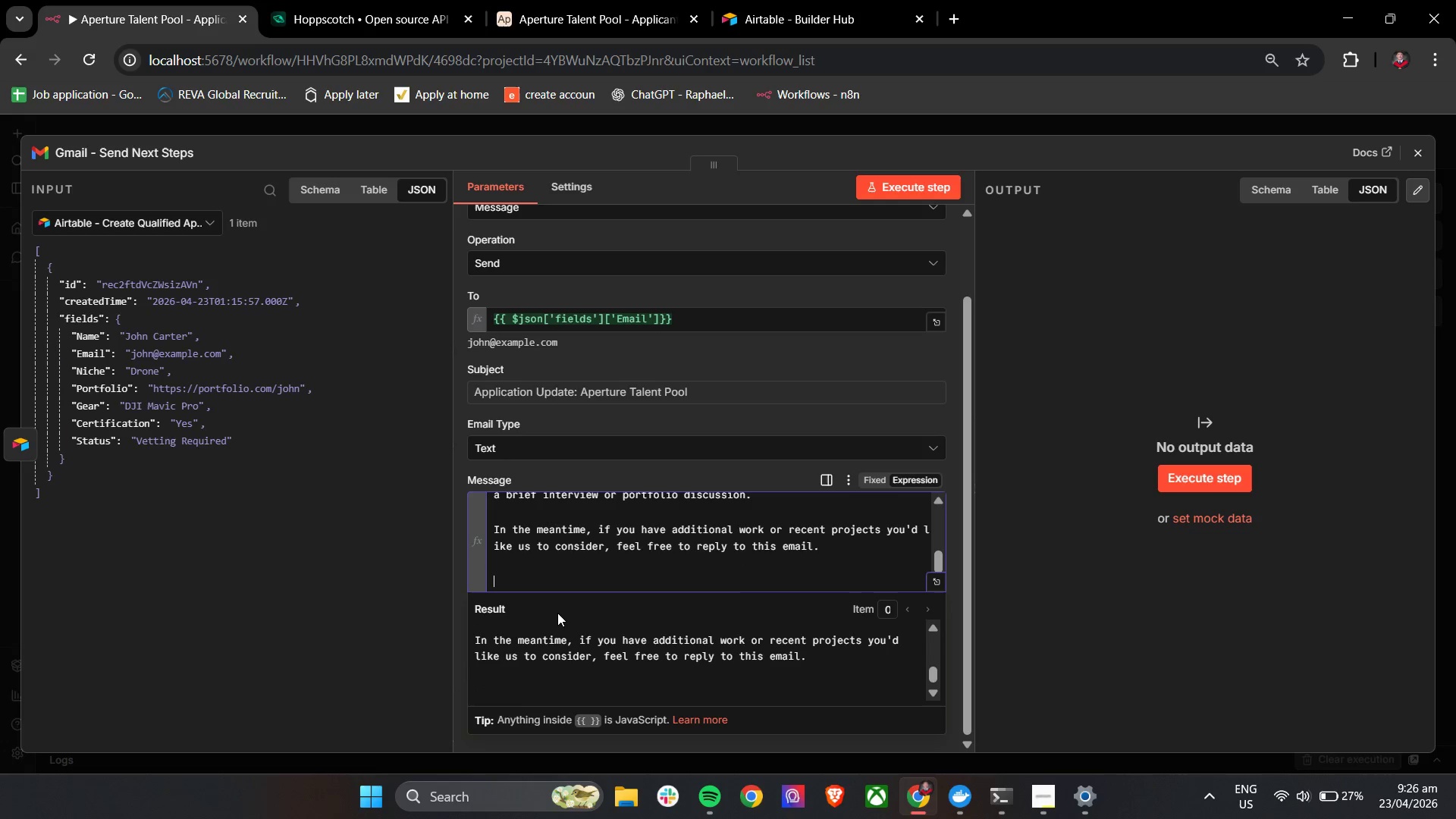 
type(We appreciate your intes)
key(Backspace)
type(rest in wok)
key(Backspace)
type(rking with aperture )
key(Backspace)
key(Backspace)
key(Backspace)
key(Backspace)
key(Backspace)
key(Backspace)
key(Backspace)
key(Backspace)
key(Backspace)
type(Aperture)
key(Backspace)
type( Talent Pool and look forward to petentially cl)
key(Backspace)
type(ollaborating with you.)
 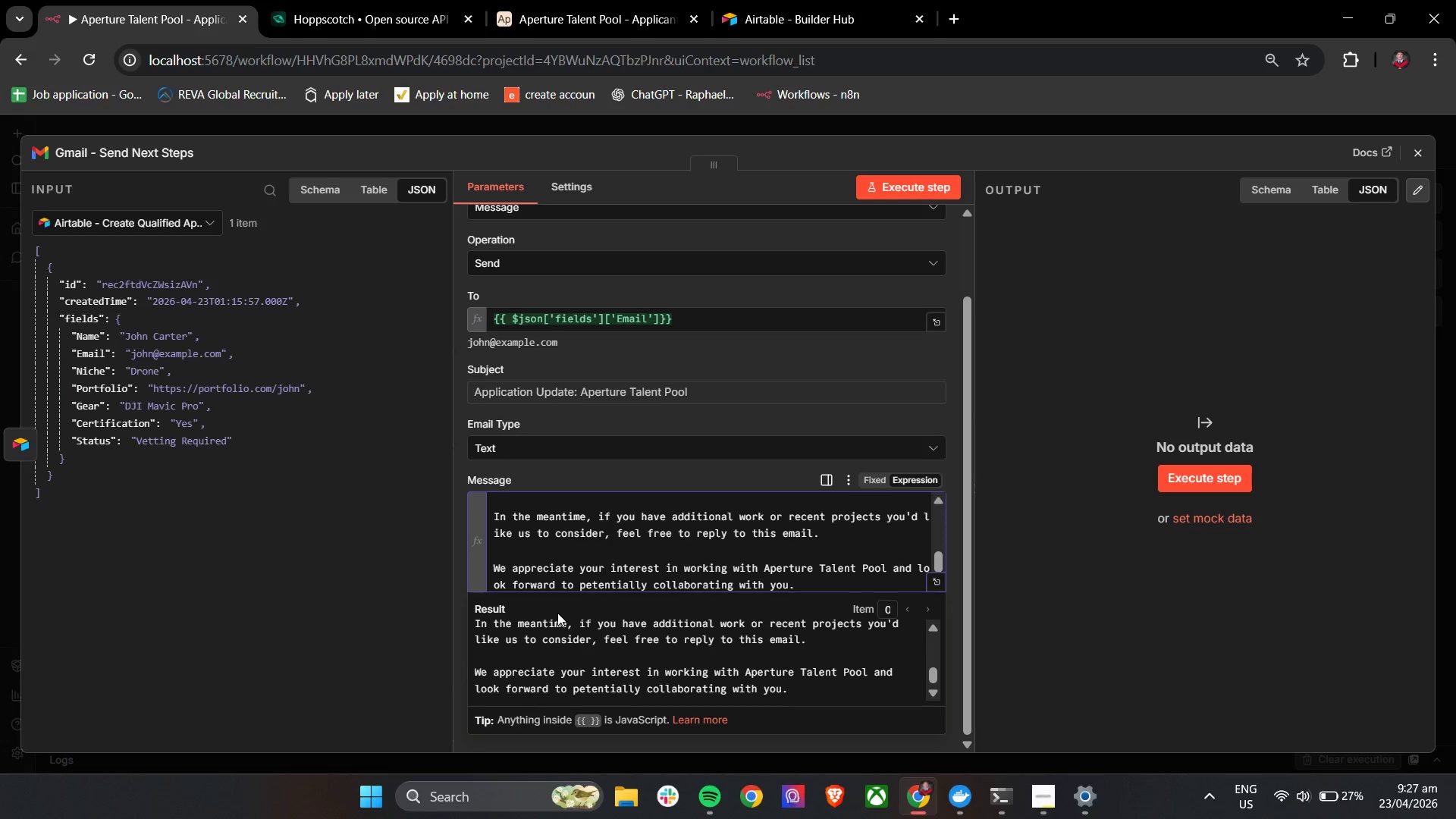 
key(Enter)
 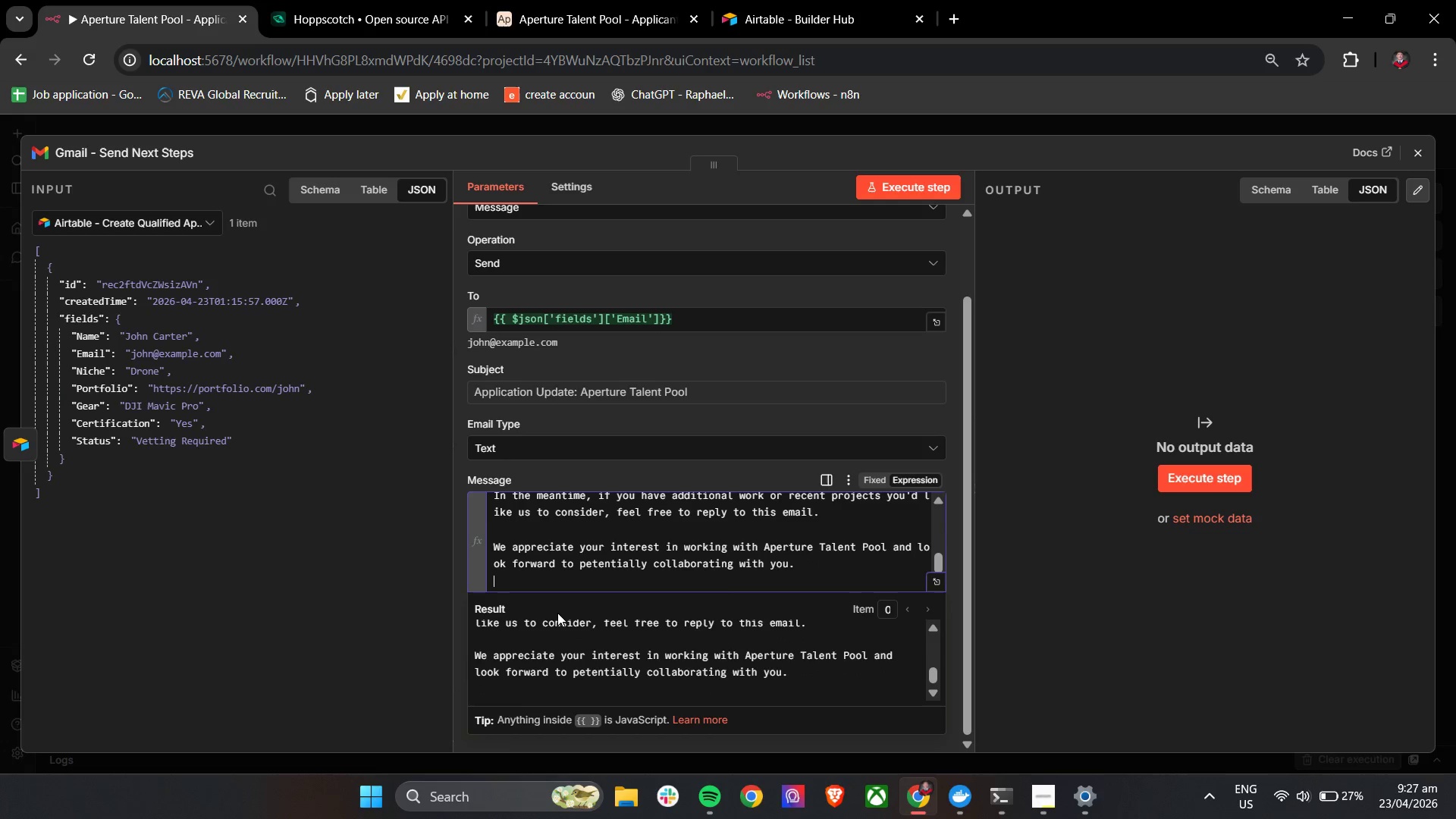 
key(Enter)
 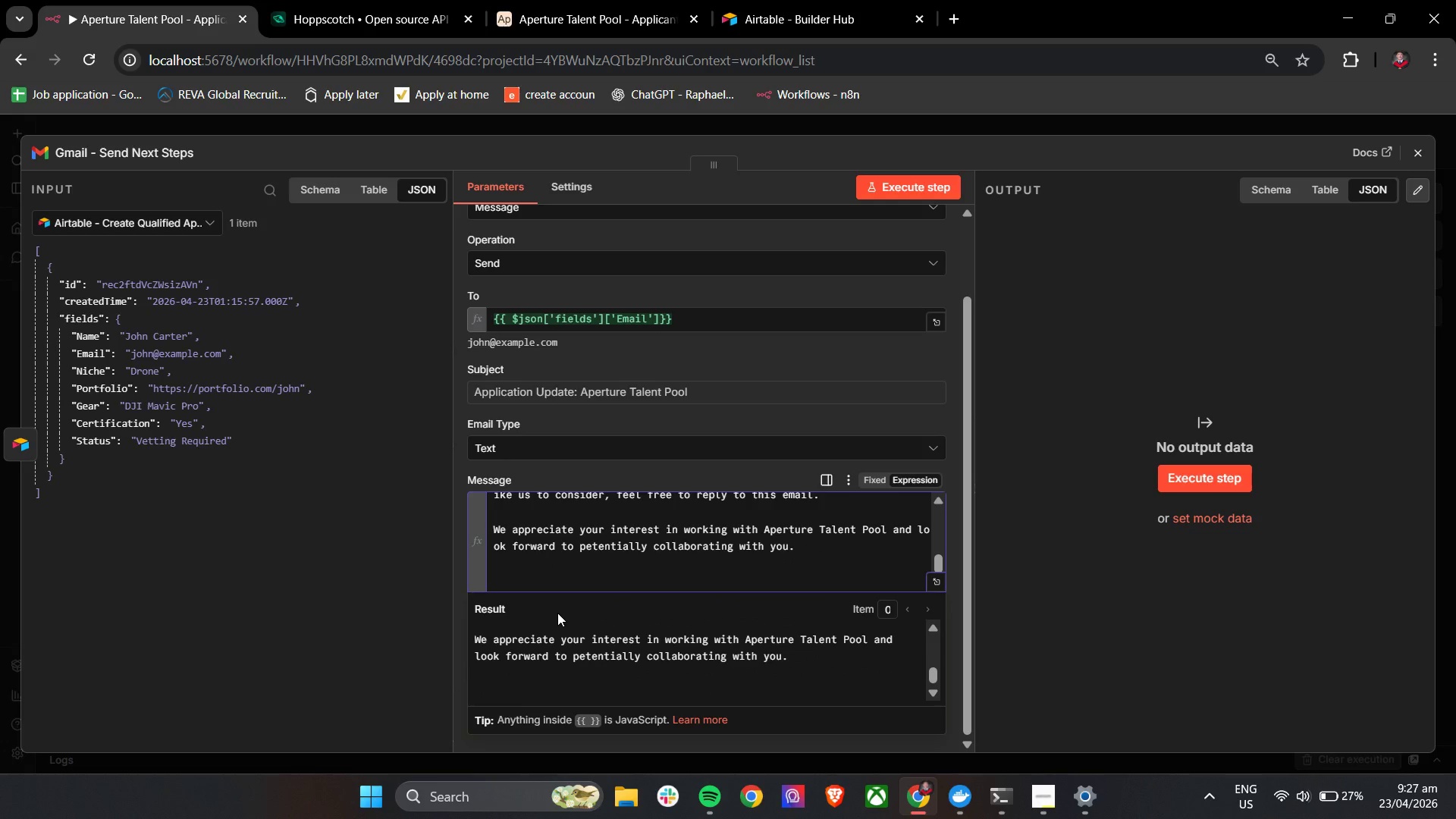 
type(Best regars,)
 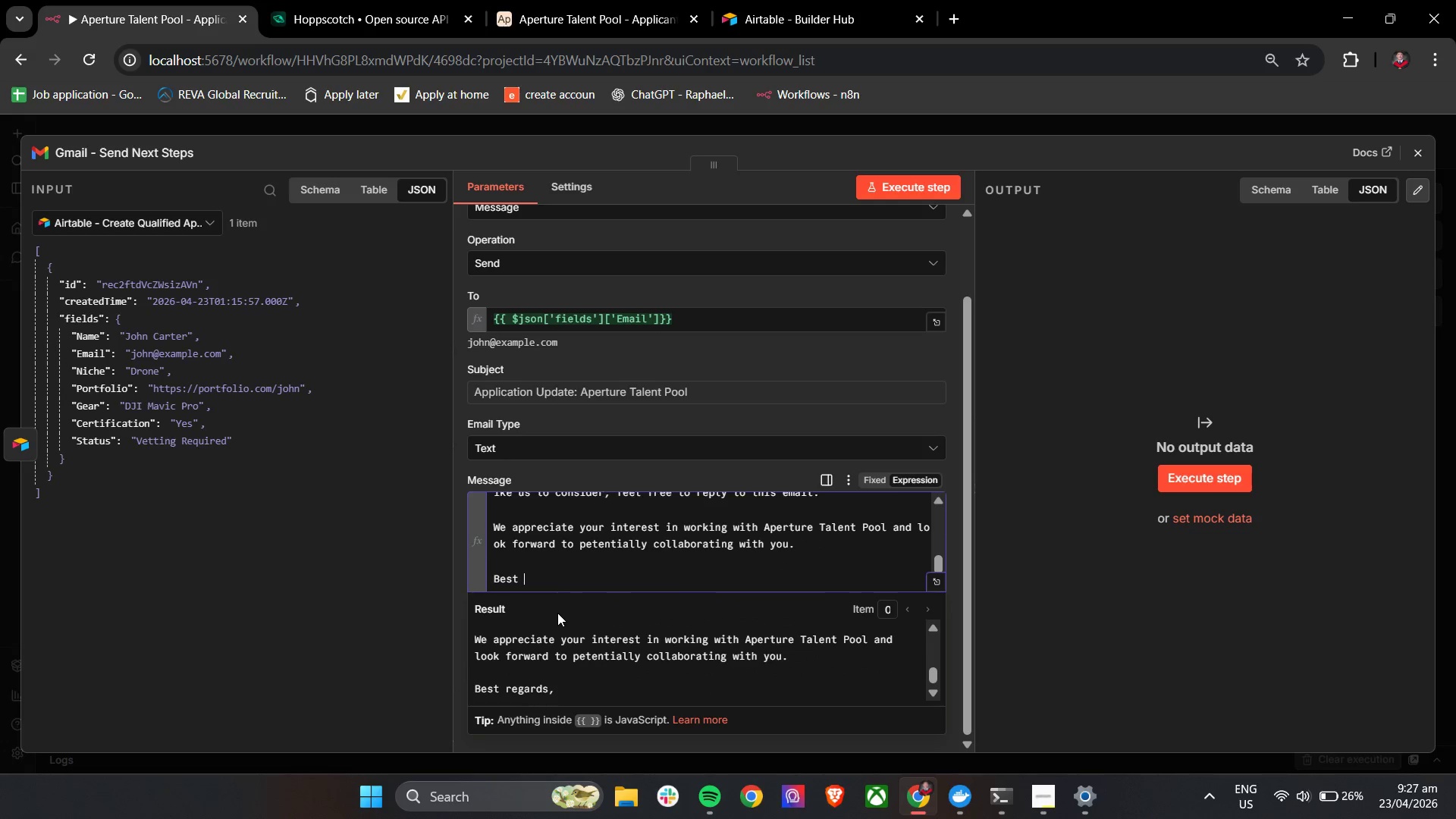 
hold_key(key=D, duration=0.31)
 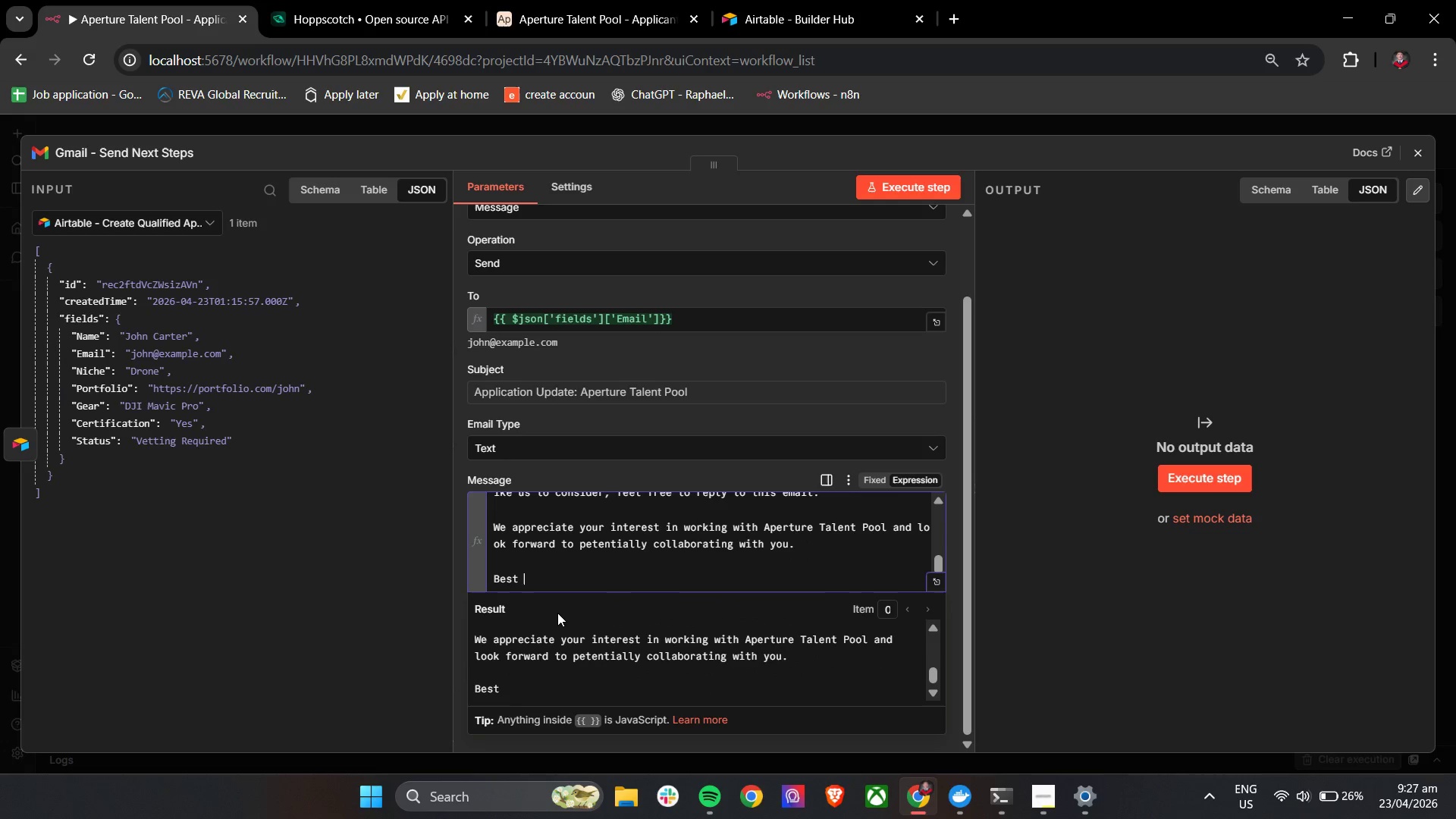 
key(Enter)
 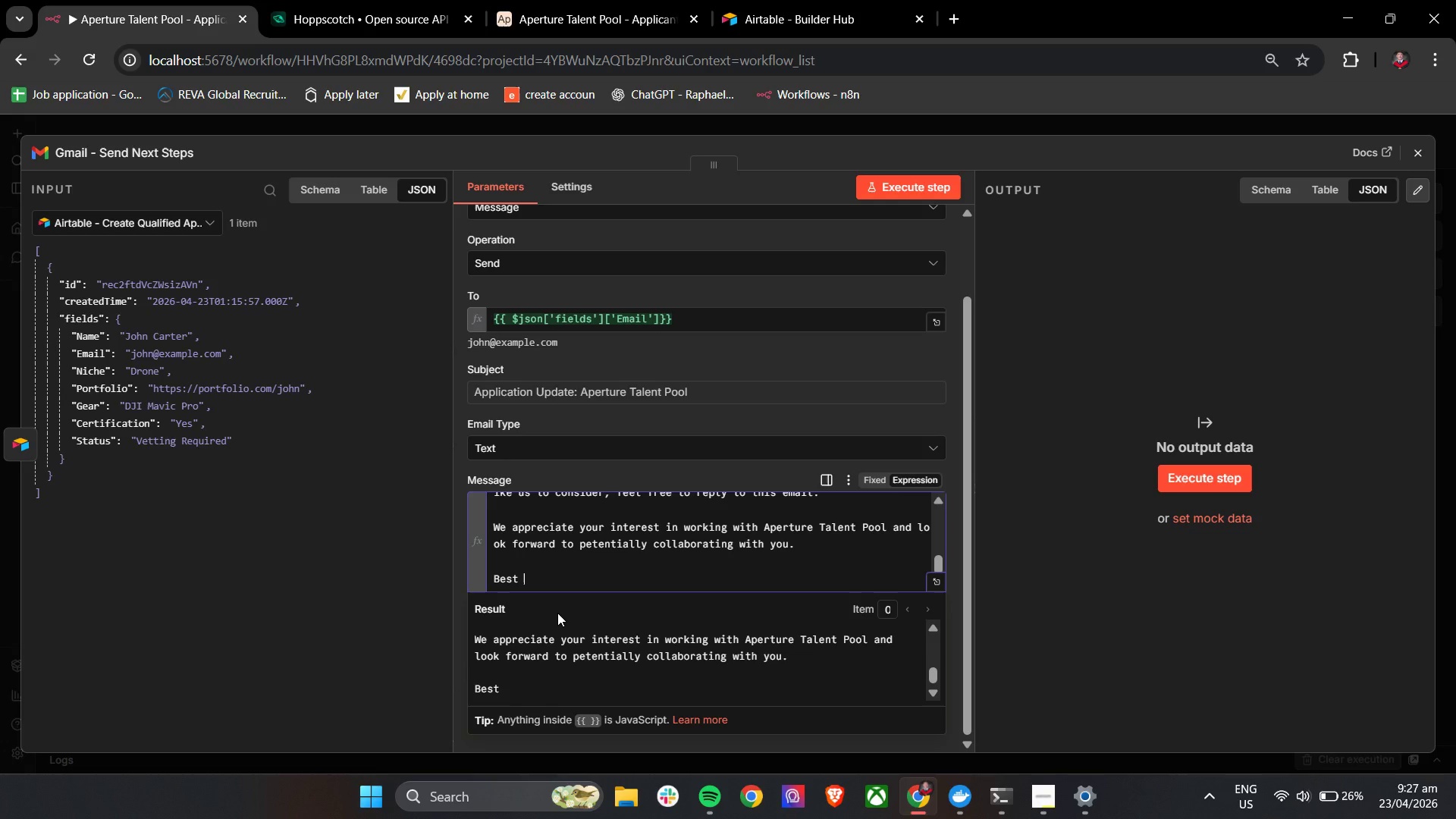 
type(Apertusdasd)
 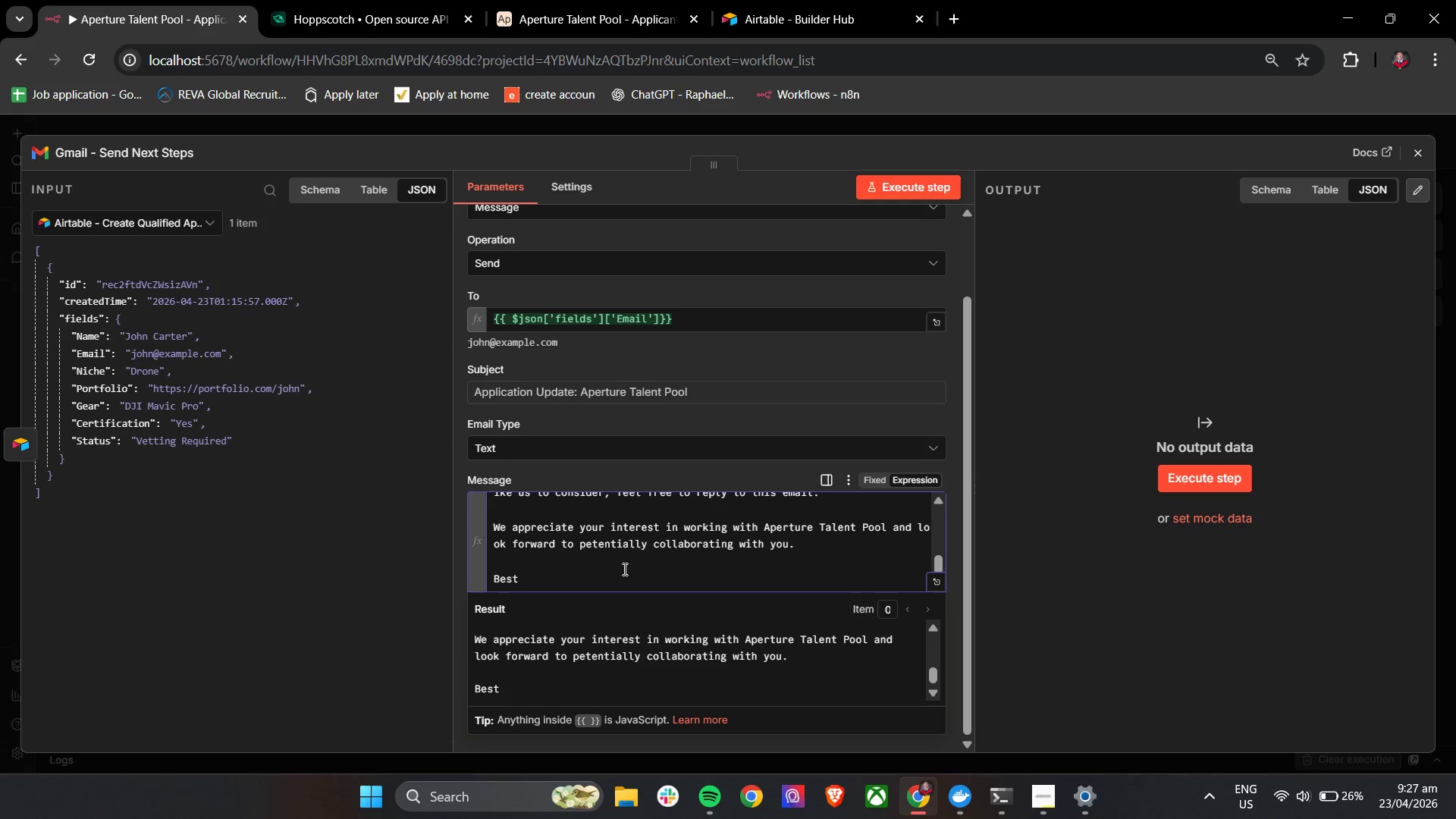 
left_click([608, 476])
 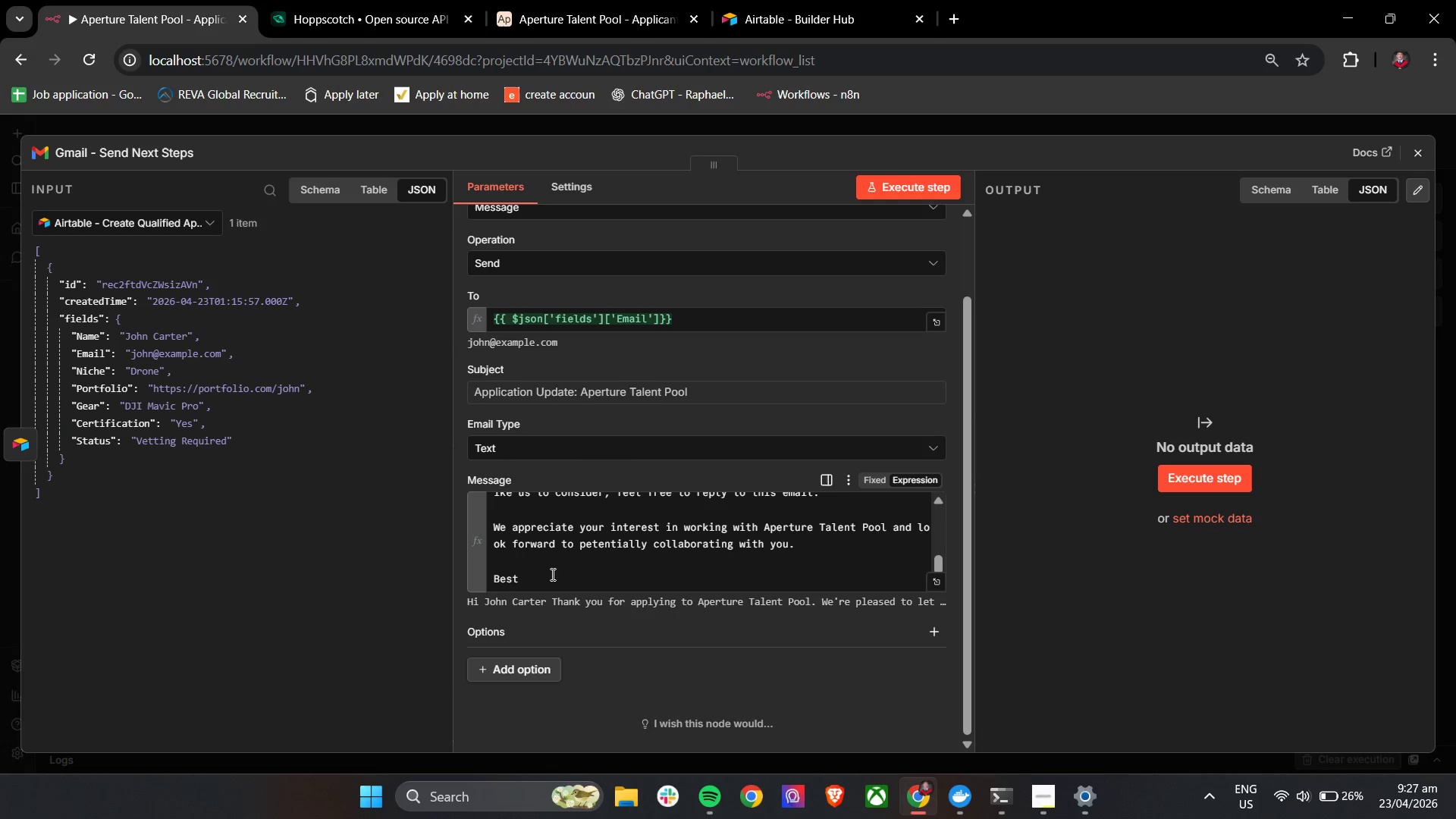 
left_click([549, 580])
 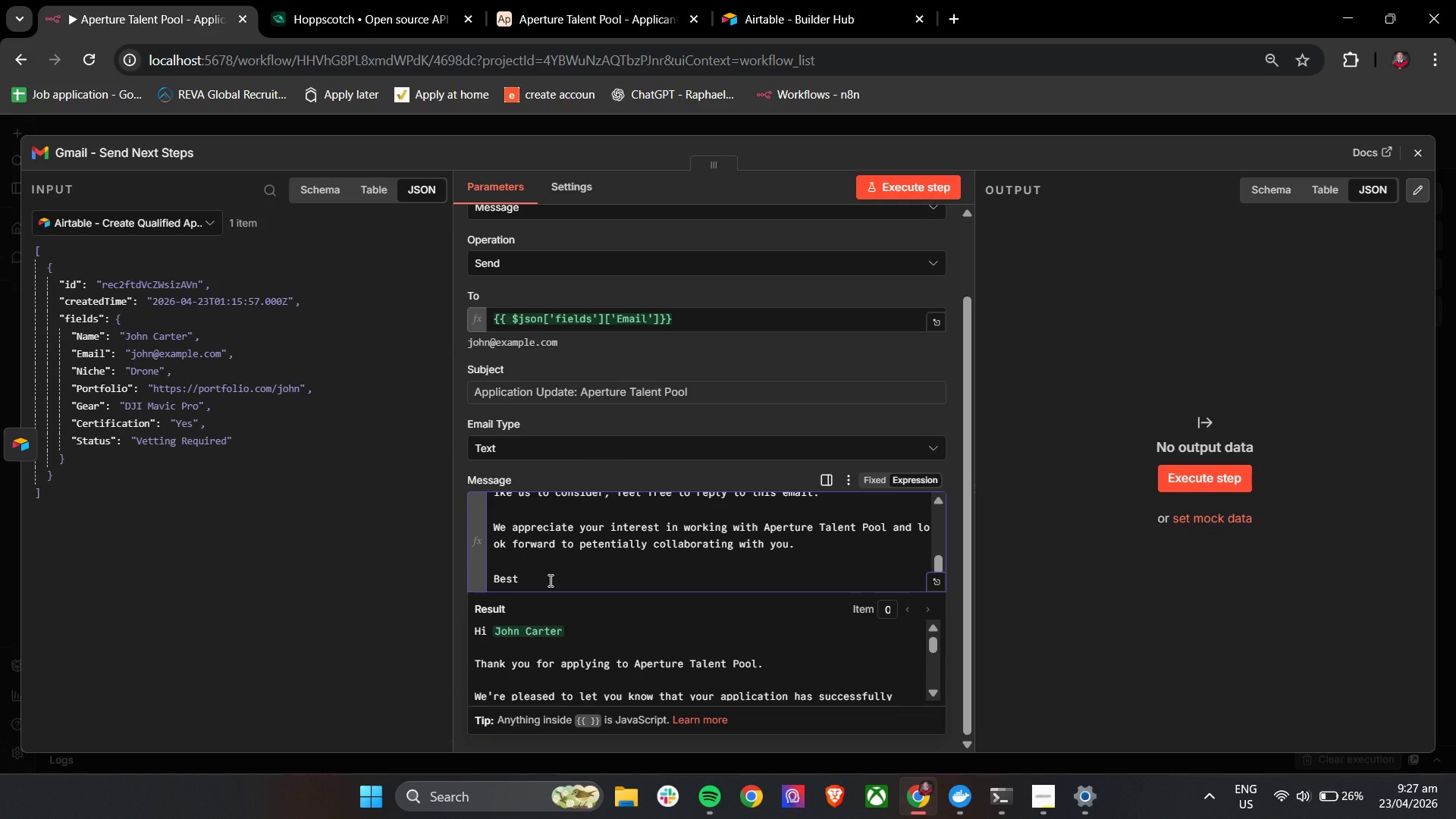 
key(Backspace)
key(Backspace)
type(t regards,)
 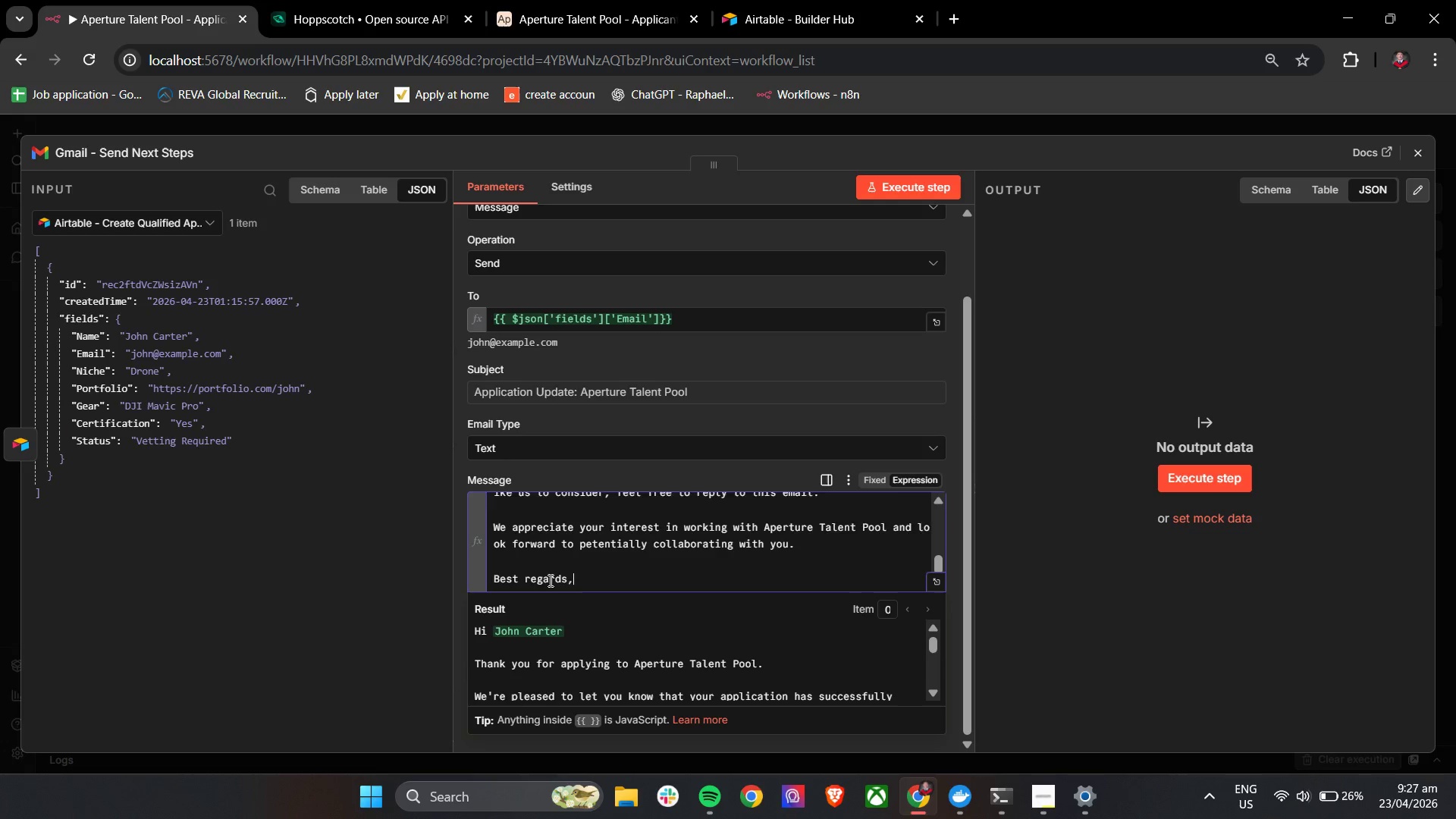 
key(Enter)
 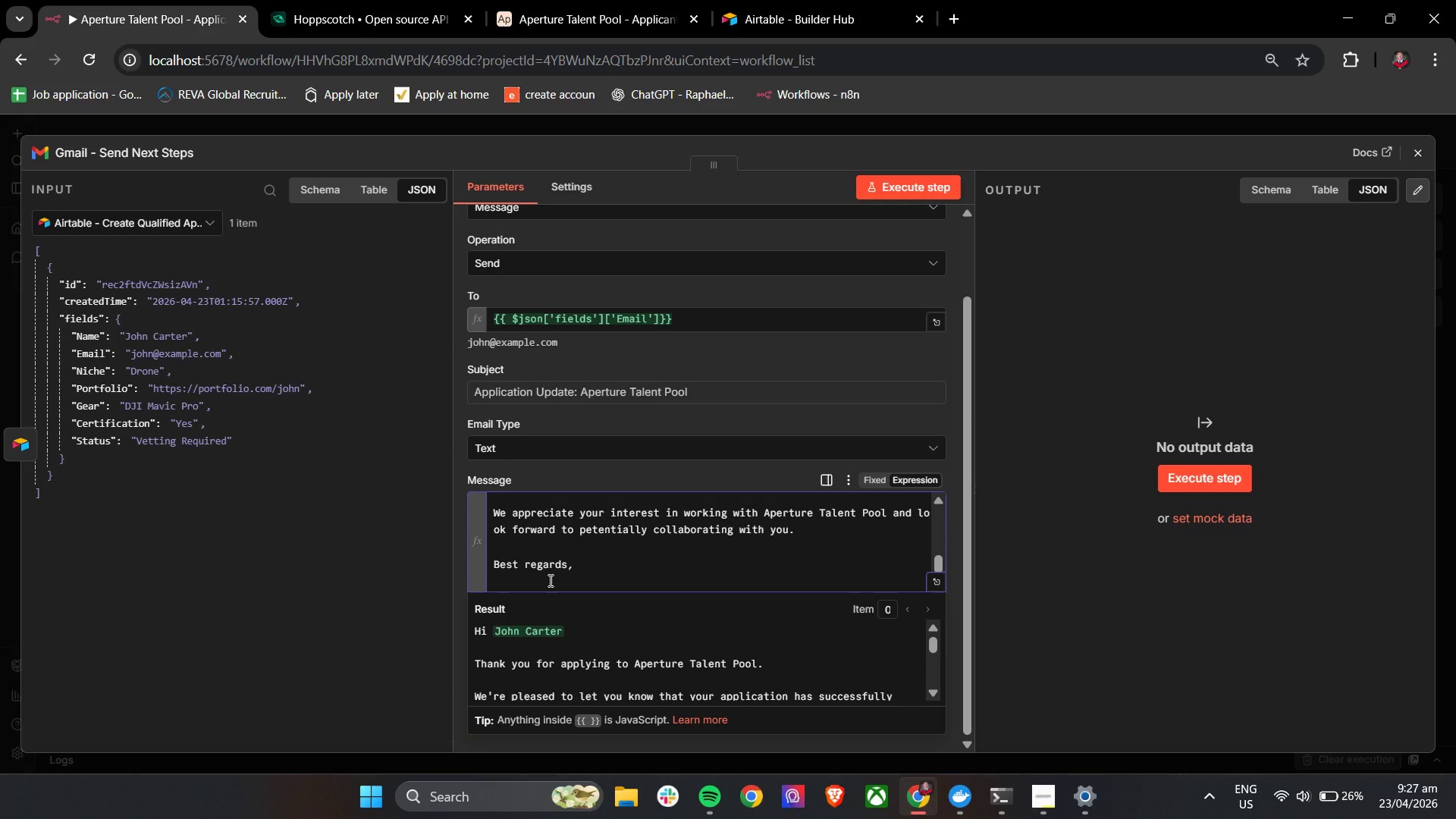 
type(Aperture Talent Pool)
 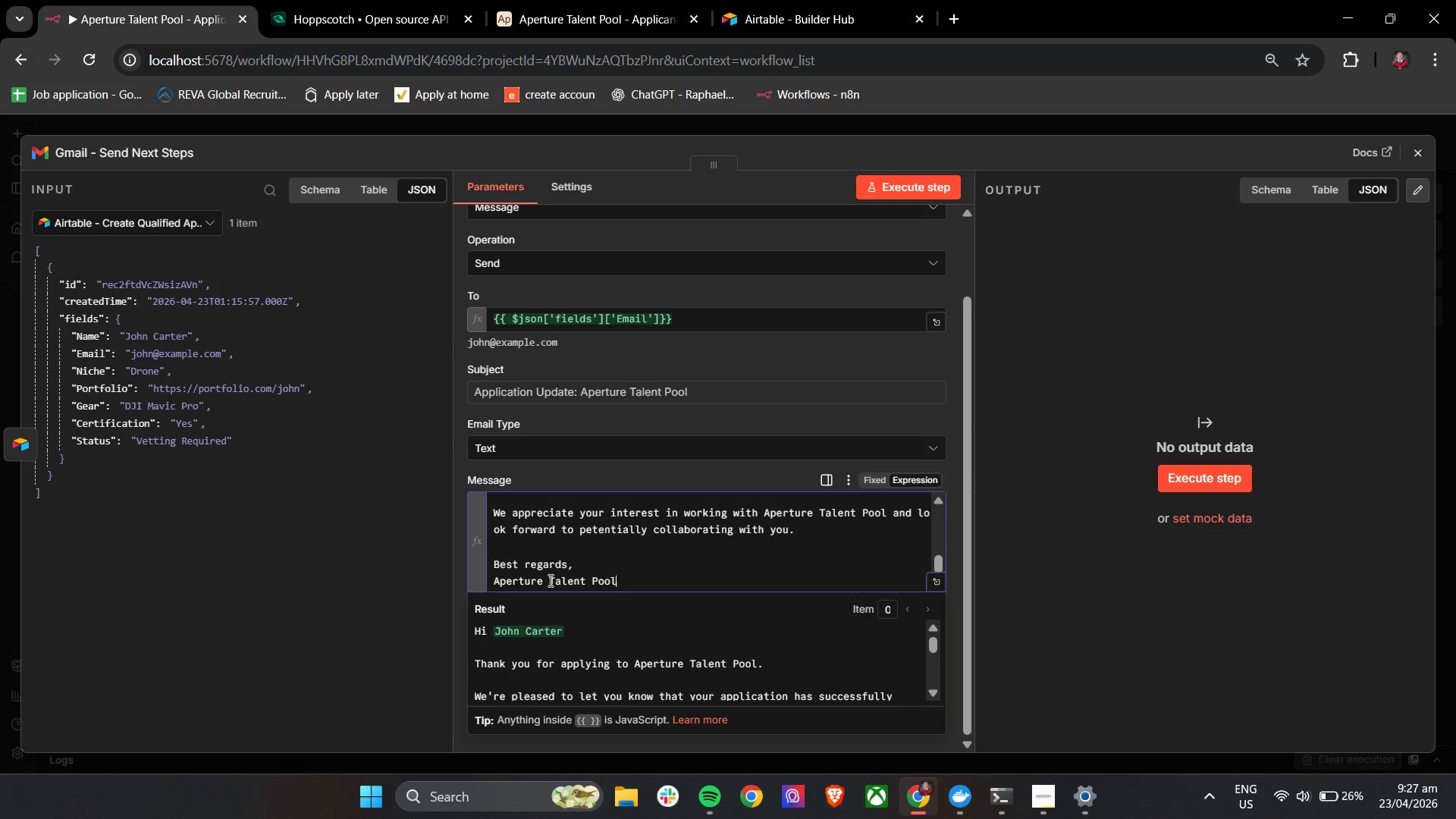 
key(Enter)
 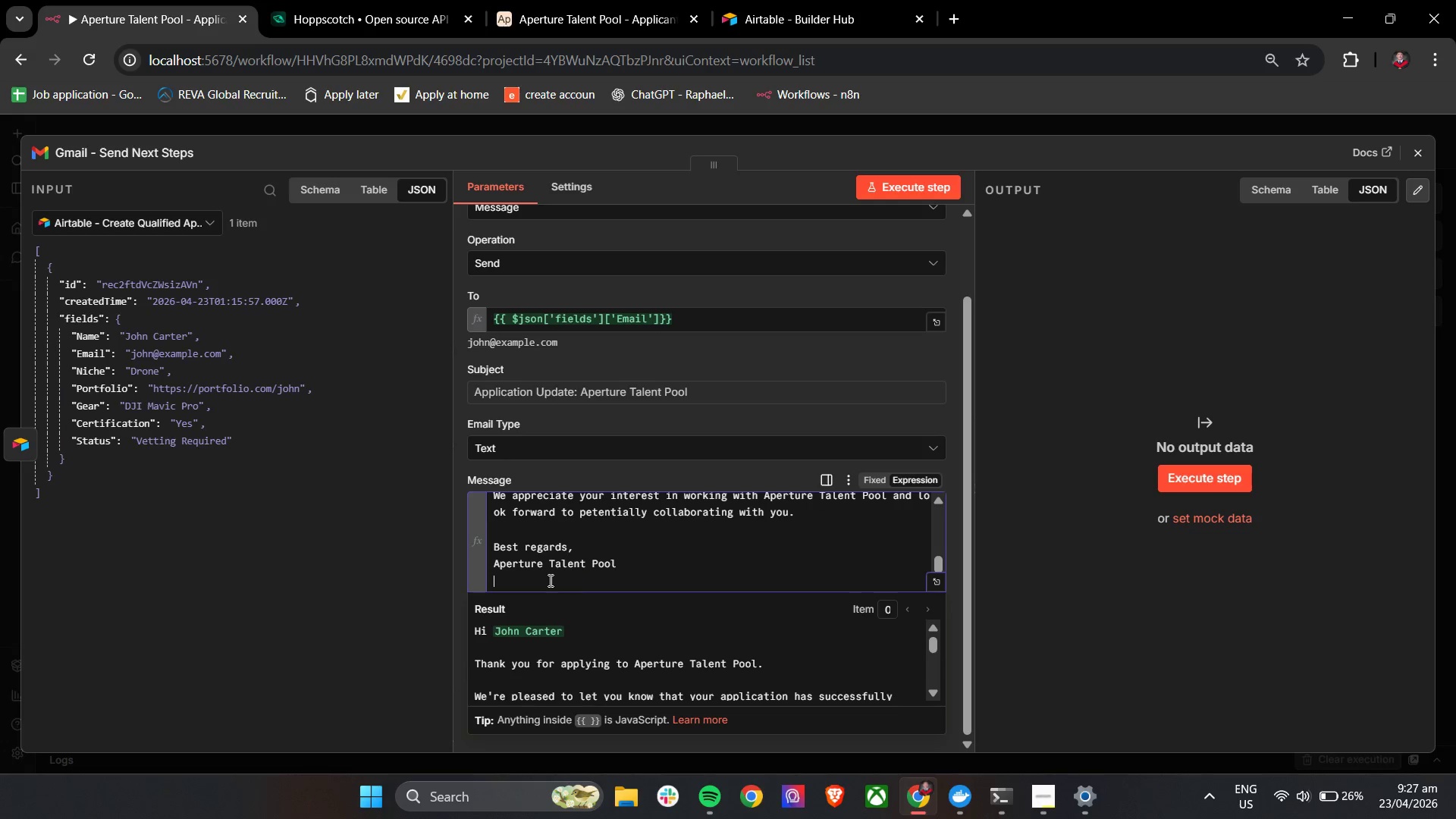 
type(Talent Aquisition Team)
 